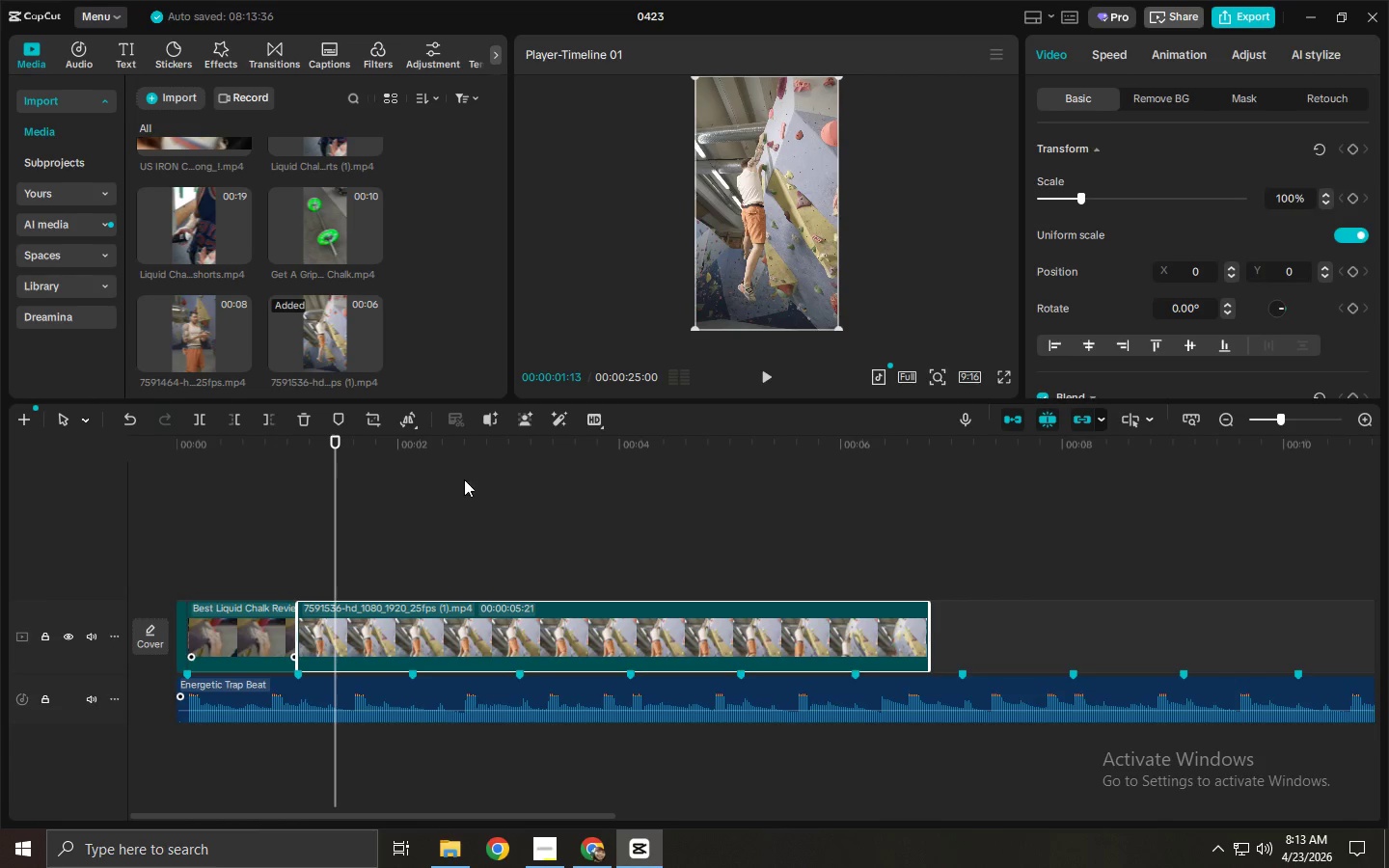 
left_click_drag(start_coordinate=[447, 460], to_coordinate=[774, 485])
 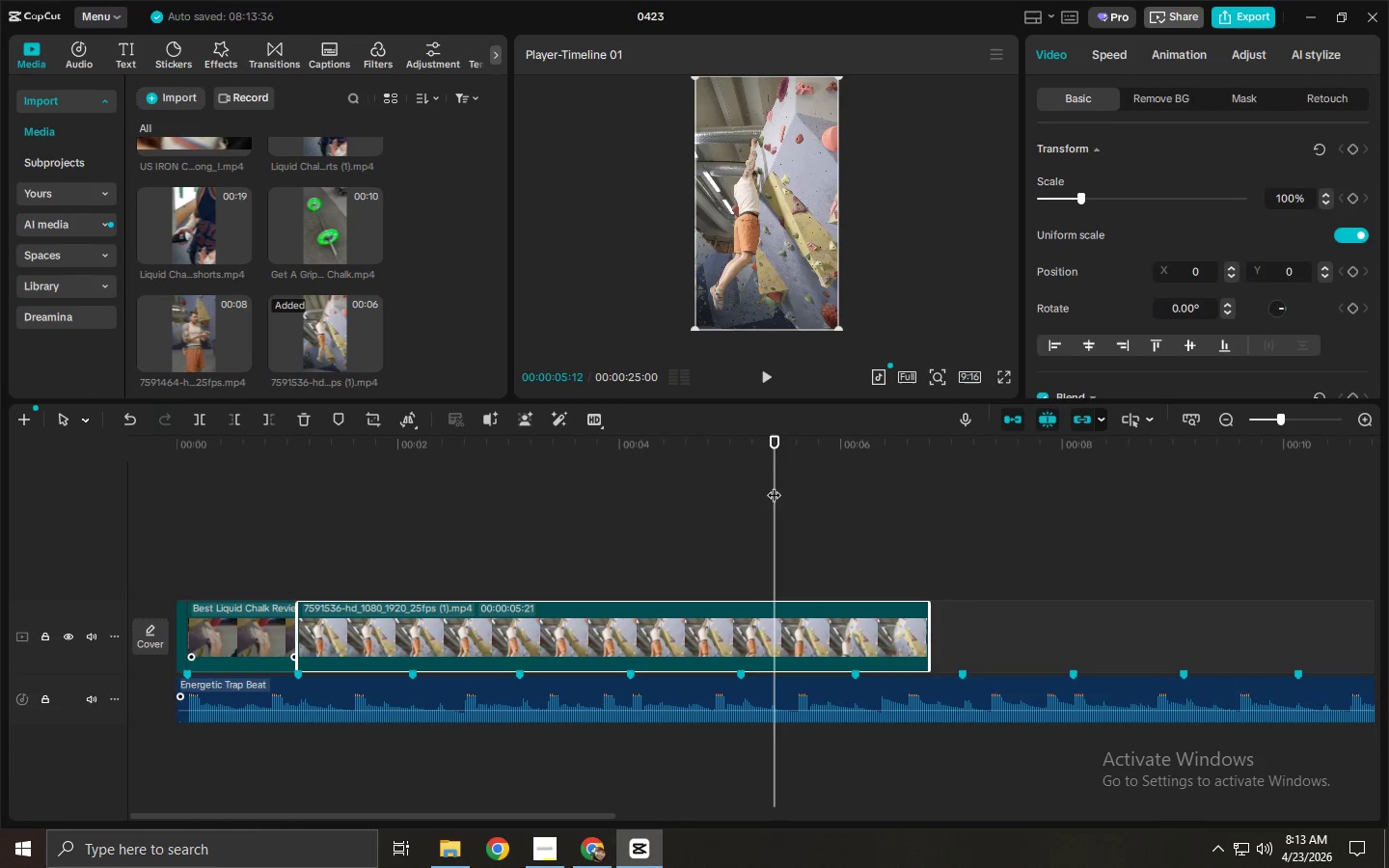 
key(Control+ControlLeft)
 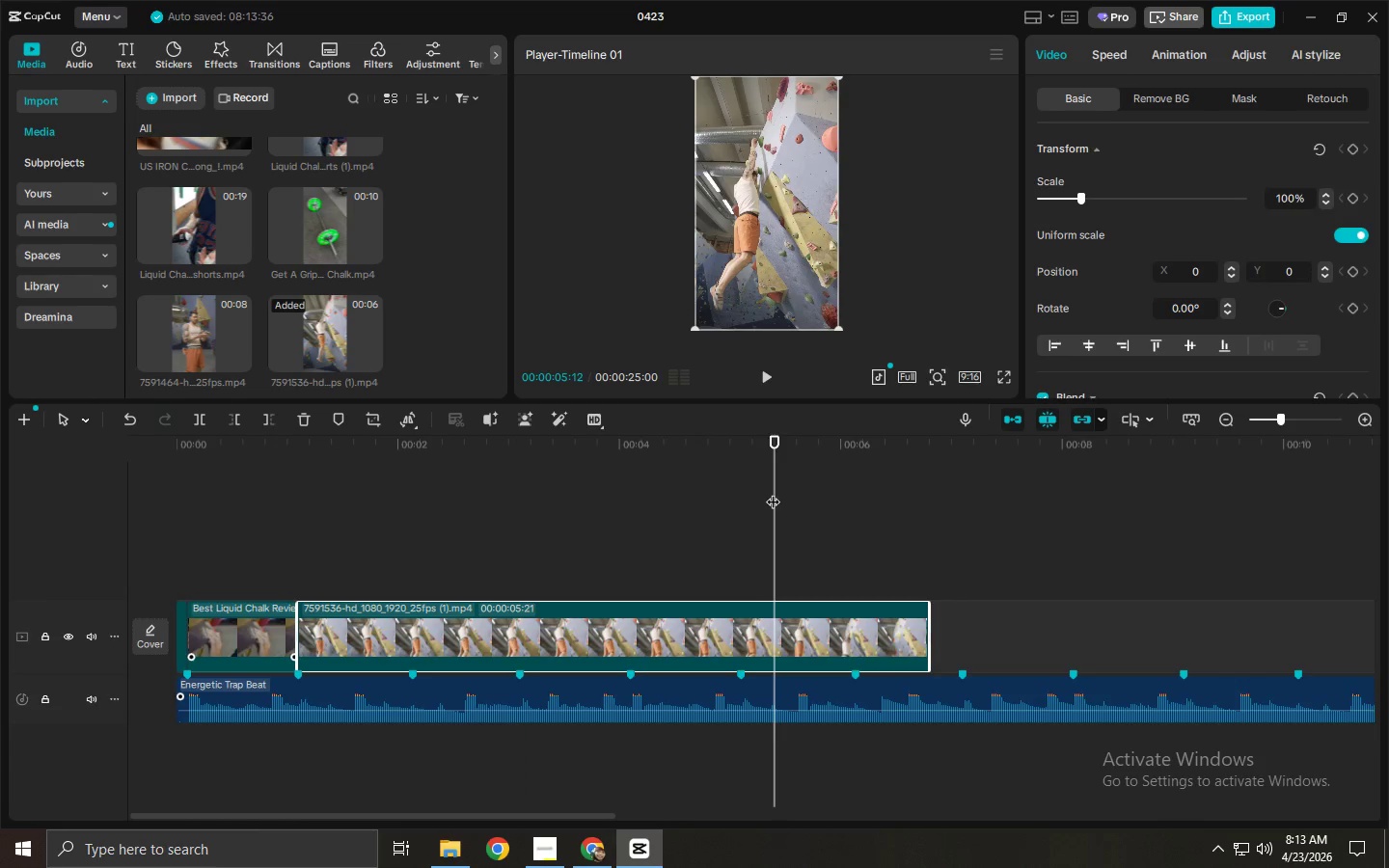 
key(Control+B)
 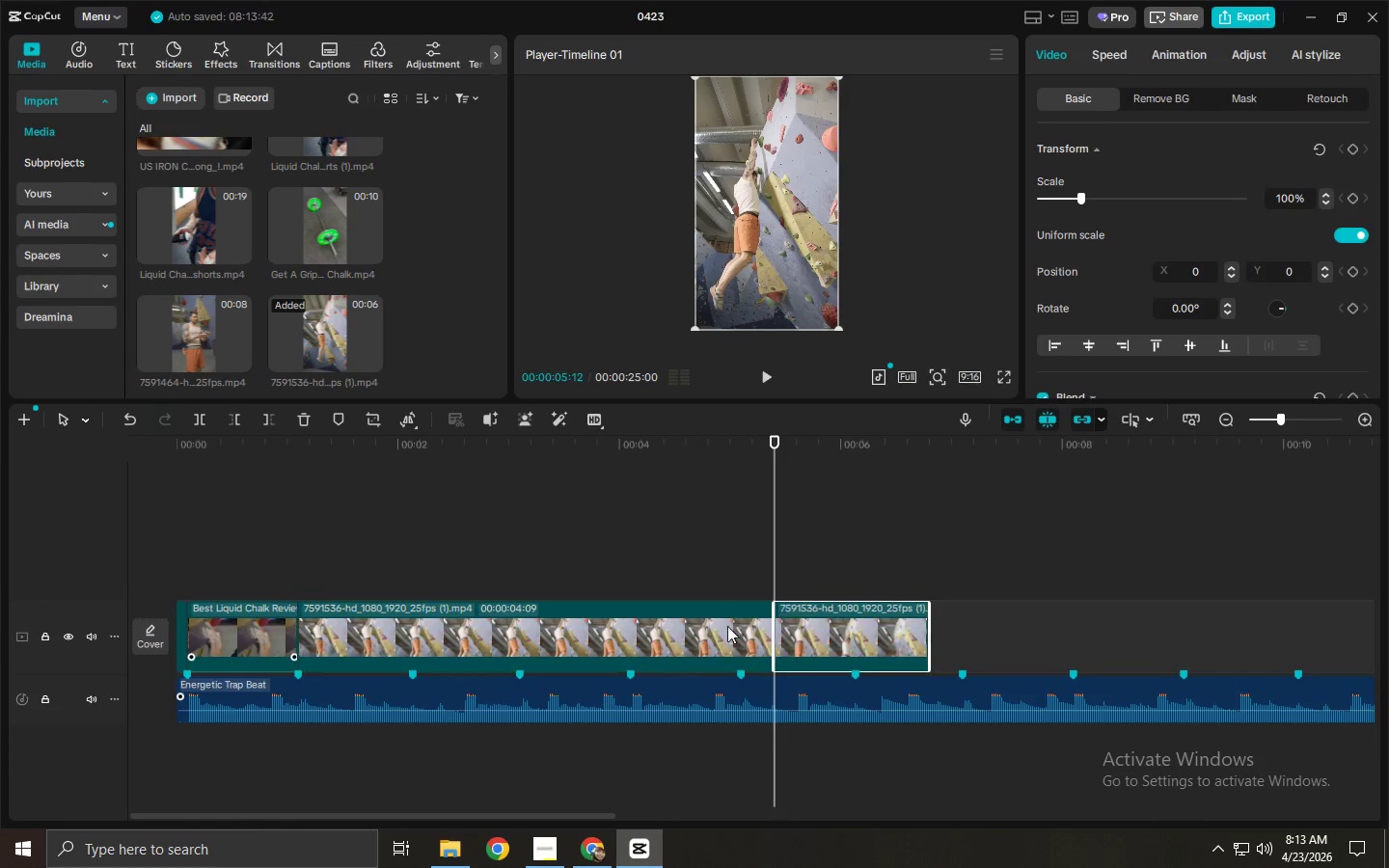 
left_click([720, 629])
 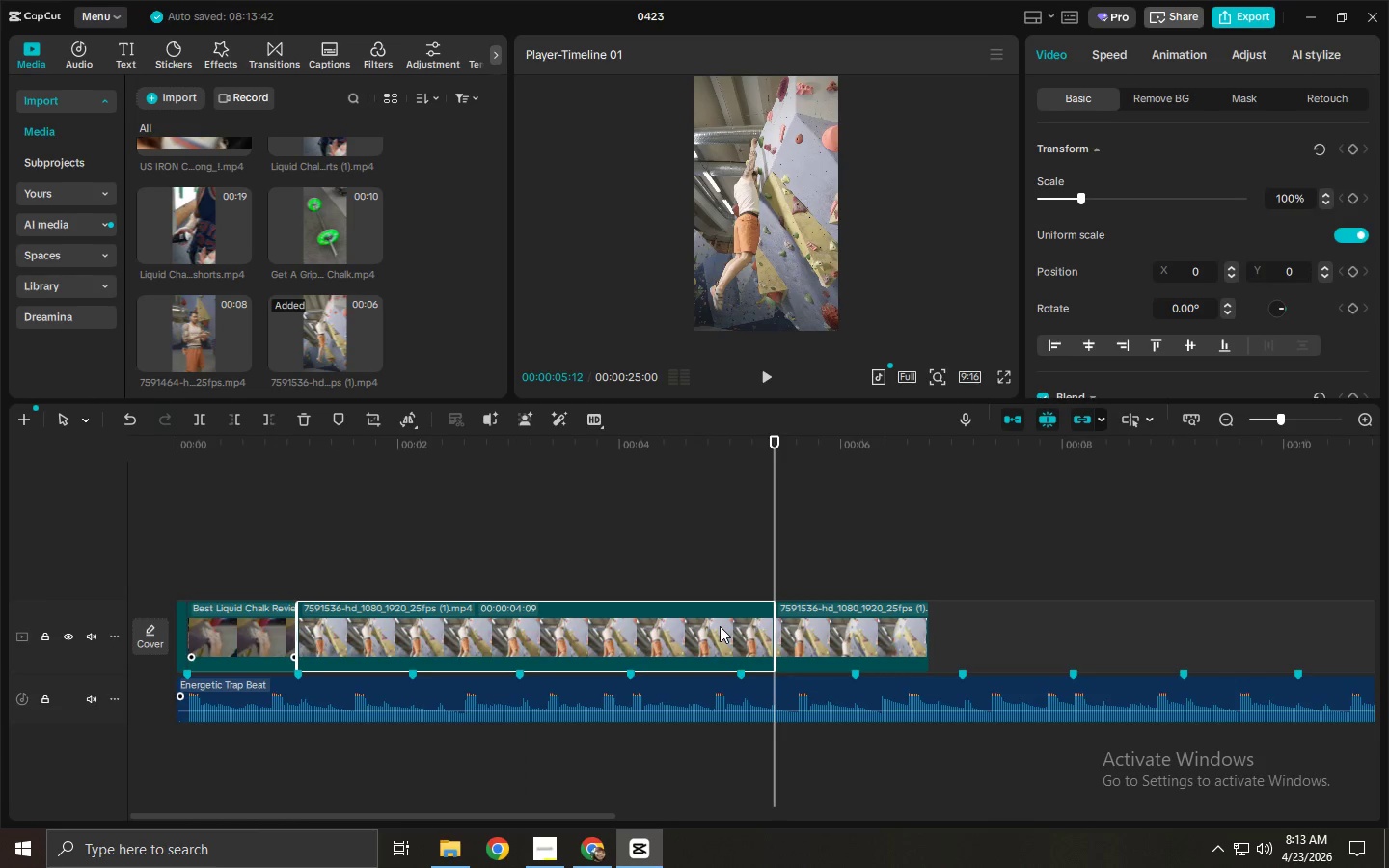 
key(Delete)
 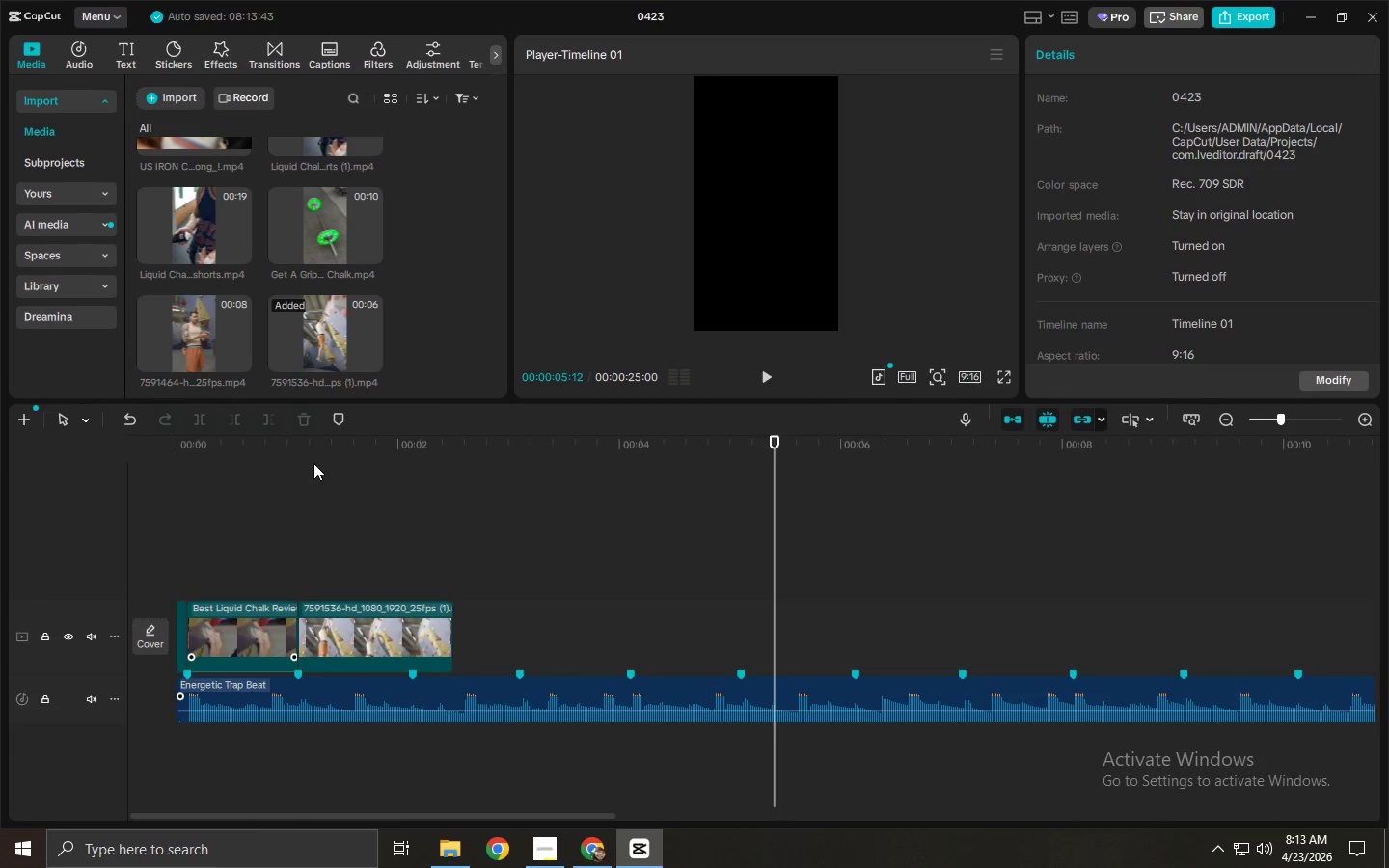 
left_click_drag(start_coordinate=[320, 446], to_coordinate=[412, 456])
 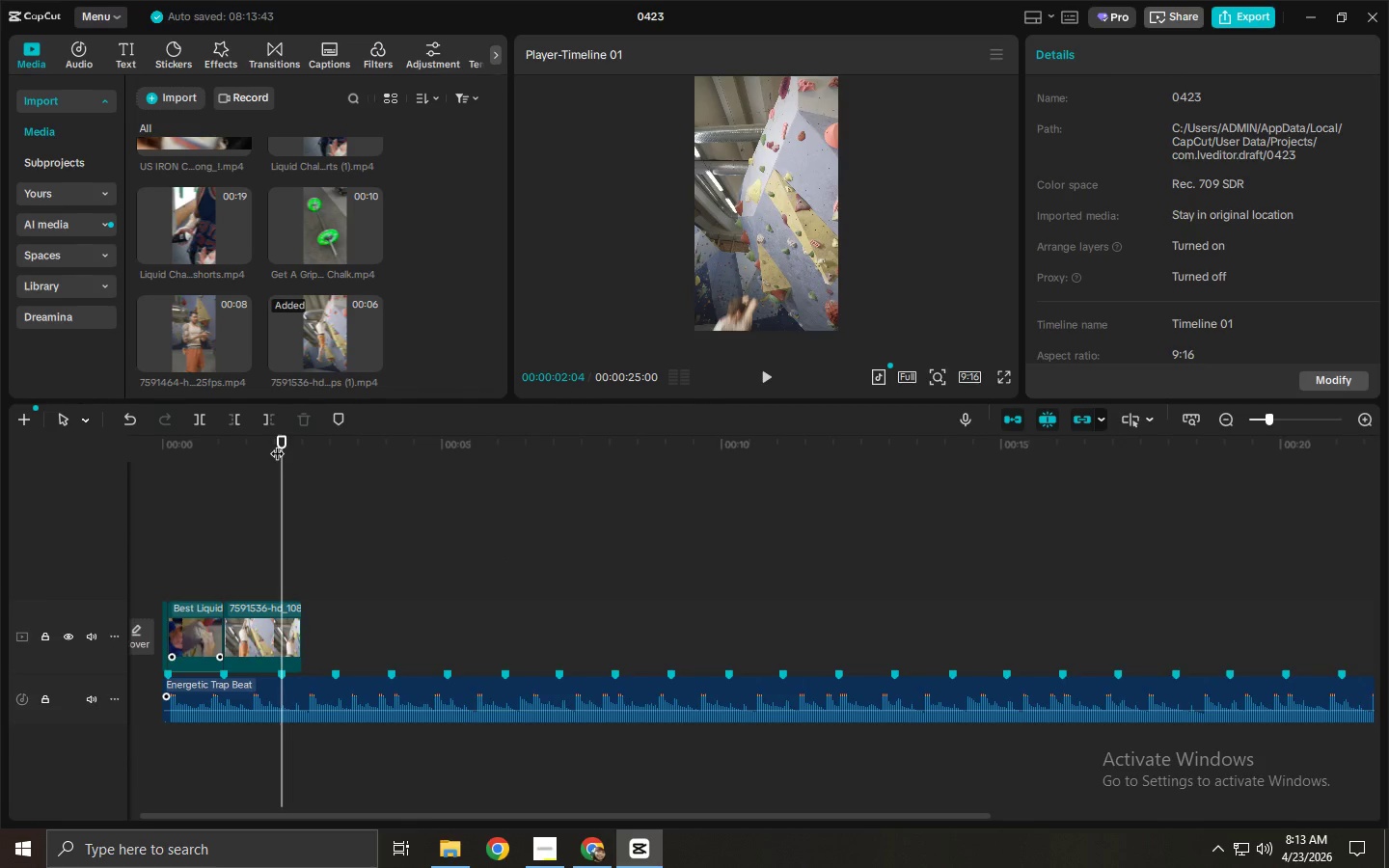 
key(Control+ControlLeft)
 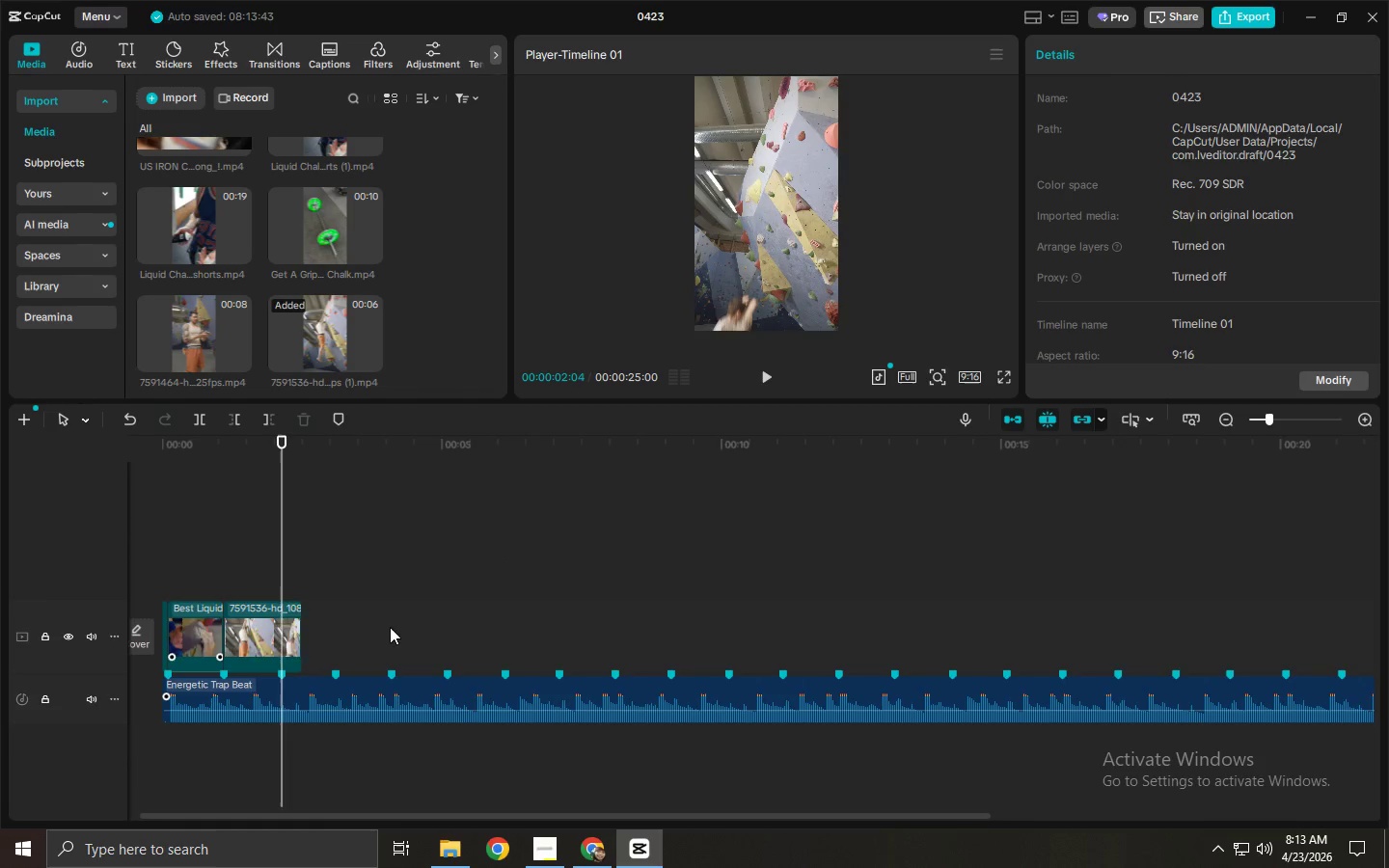 
key(Control+B)
 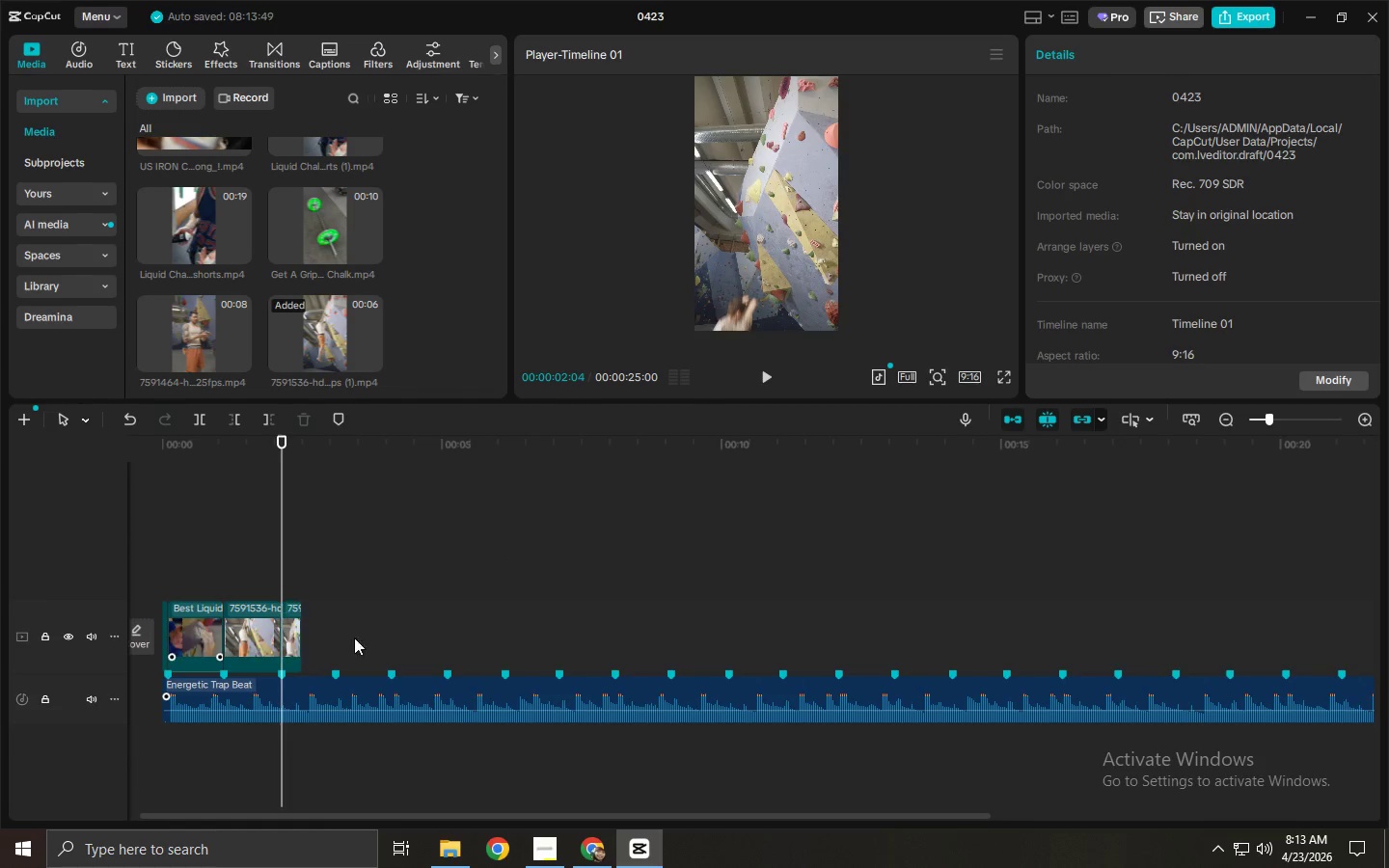 
left_click_drag(start_coordinate=[353, 637], to_coordinate=[292, 641])
 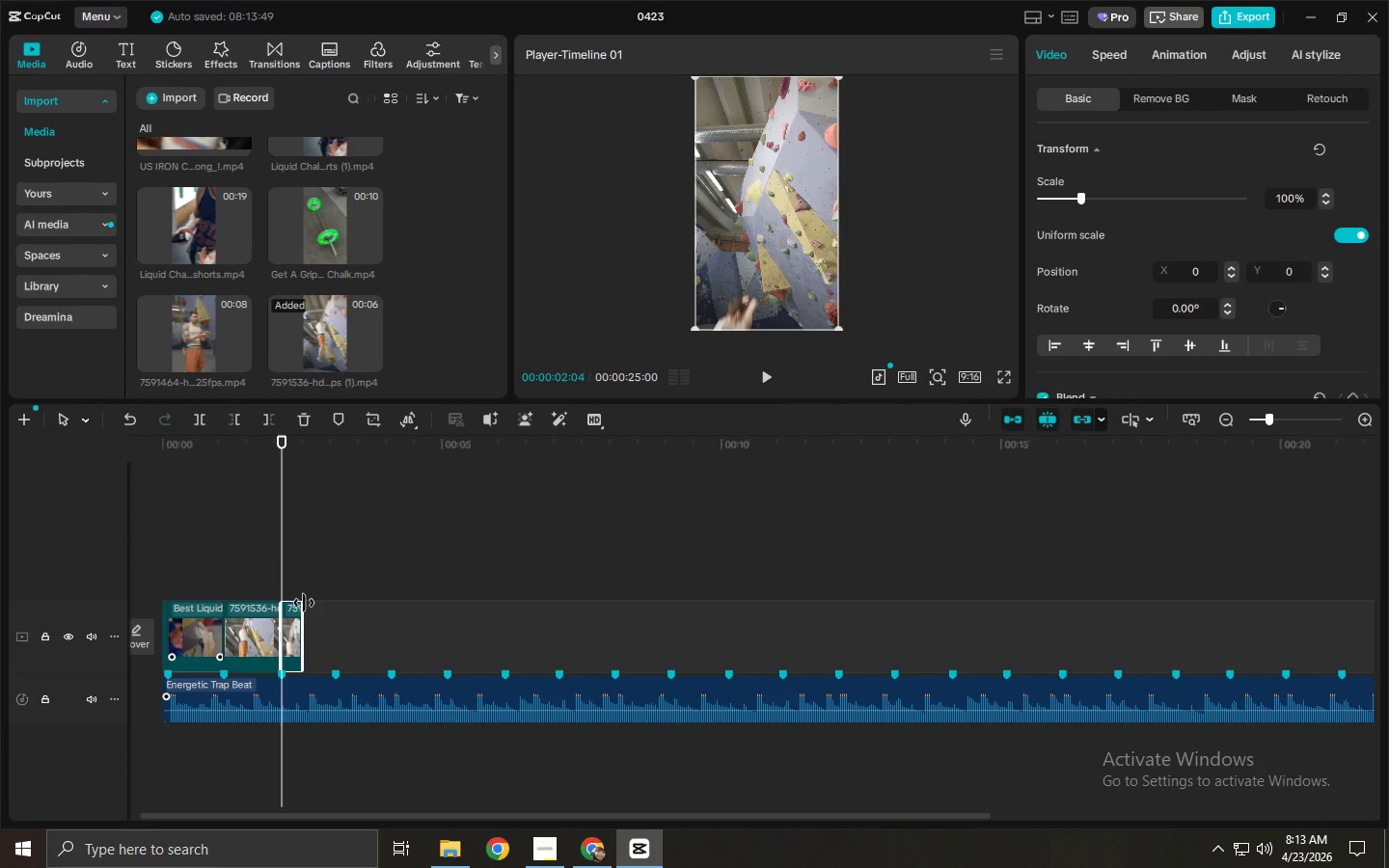 
key(Delete)
 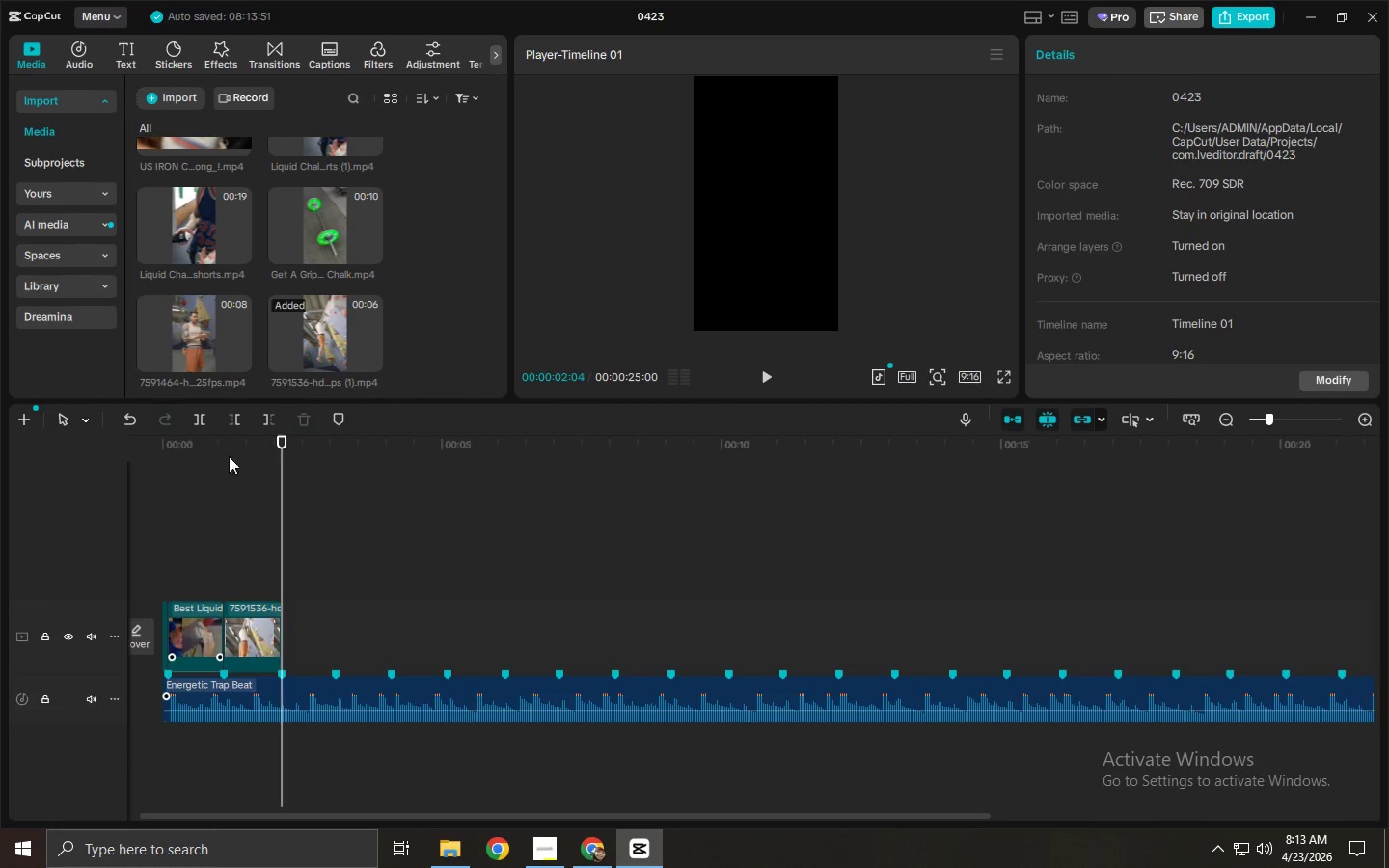 
left_click_drag(start_coordinate=[222, 433], to_coordinate=[129, 434])
 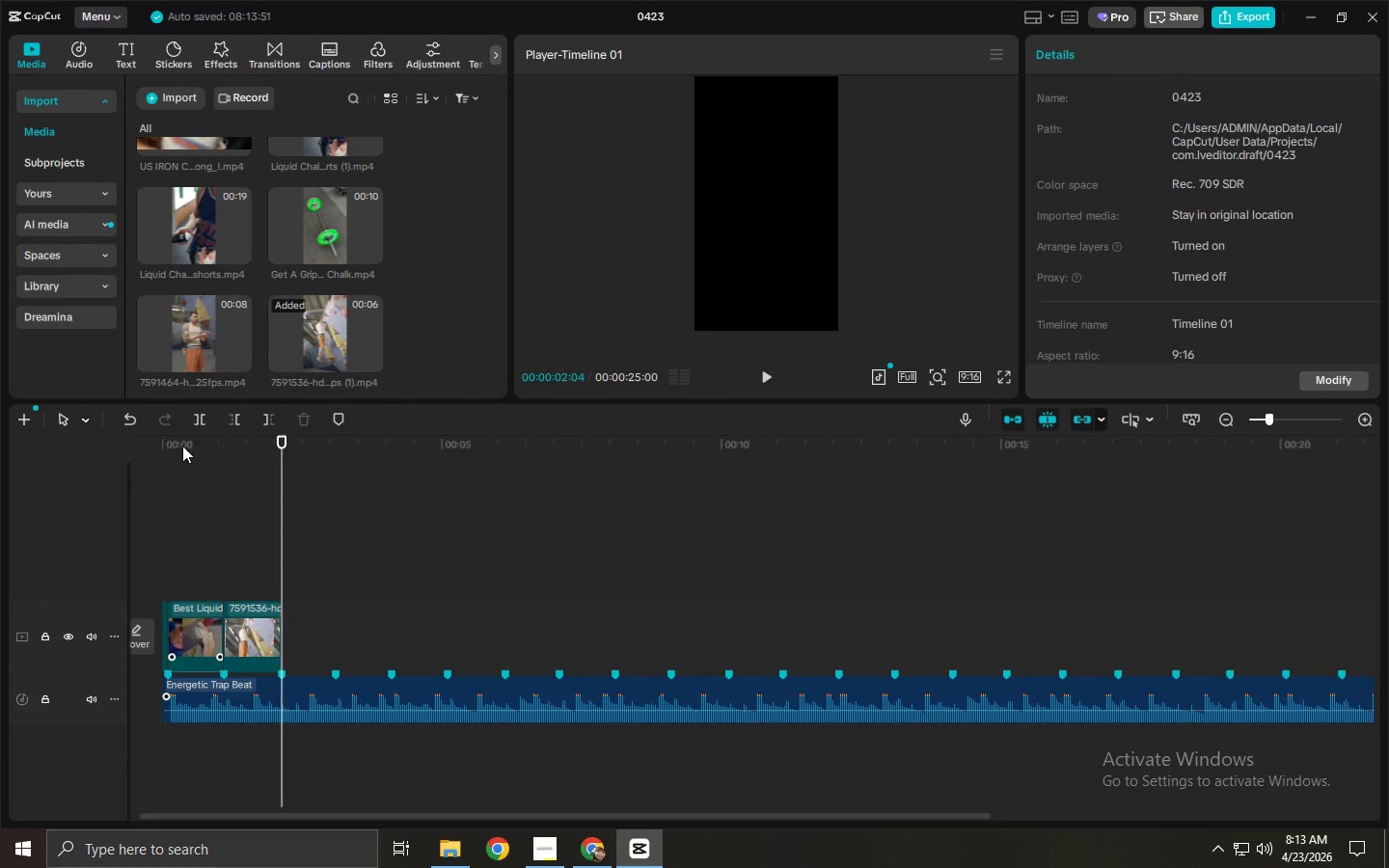 
left_click_drag(start_coordinate=[182, 446], to_coordinate=[61, 438])
 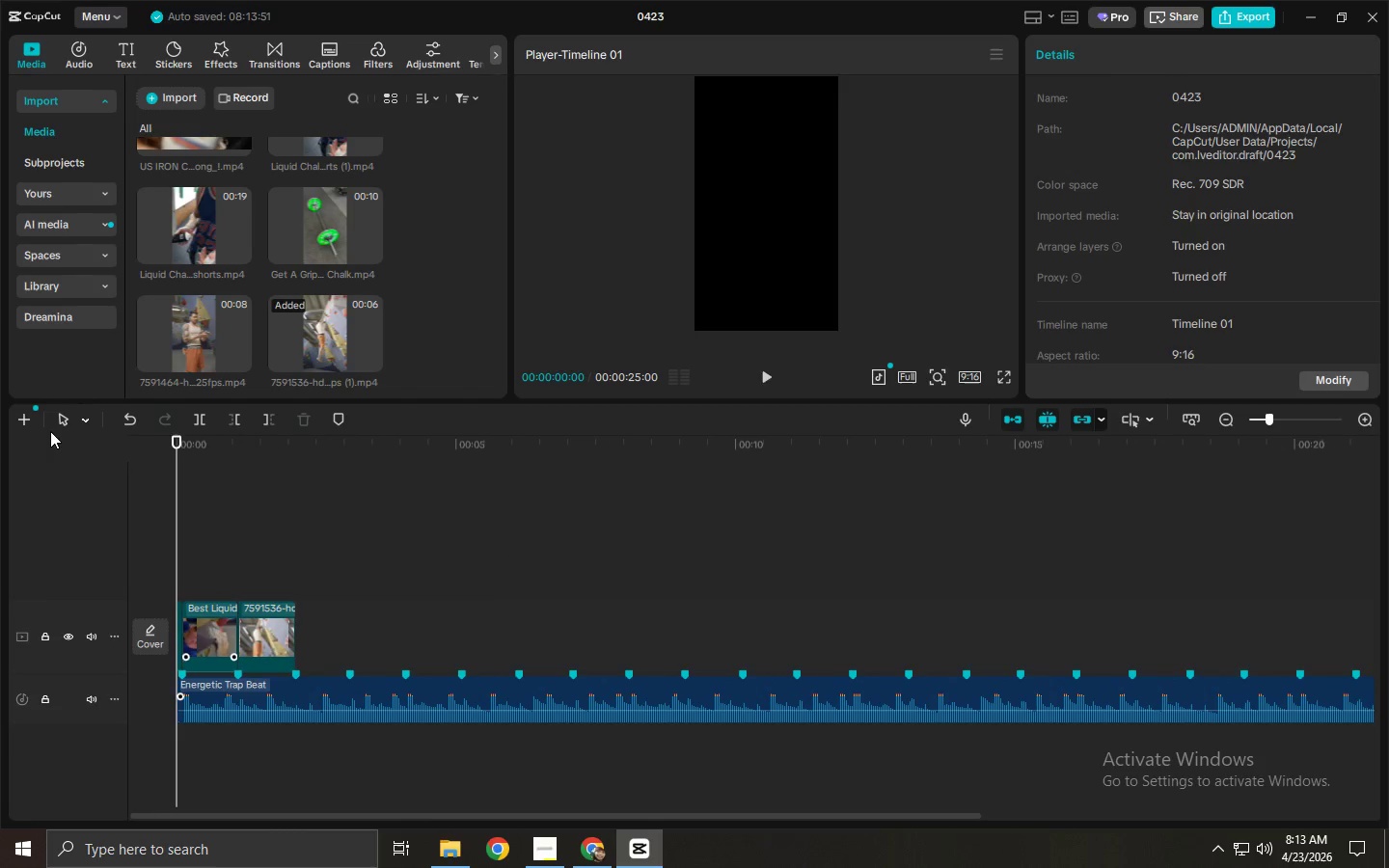 
key(Space)
 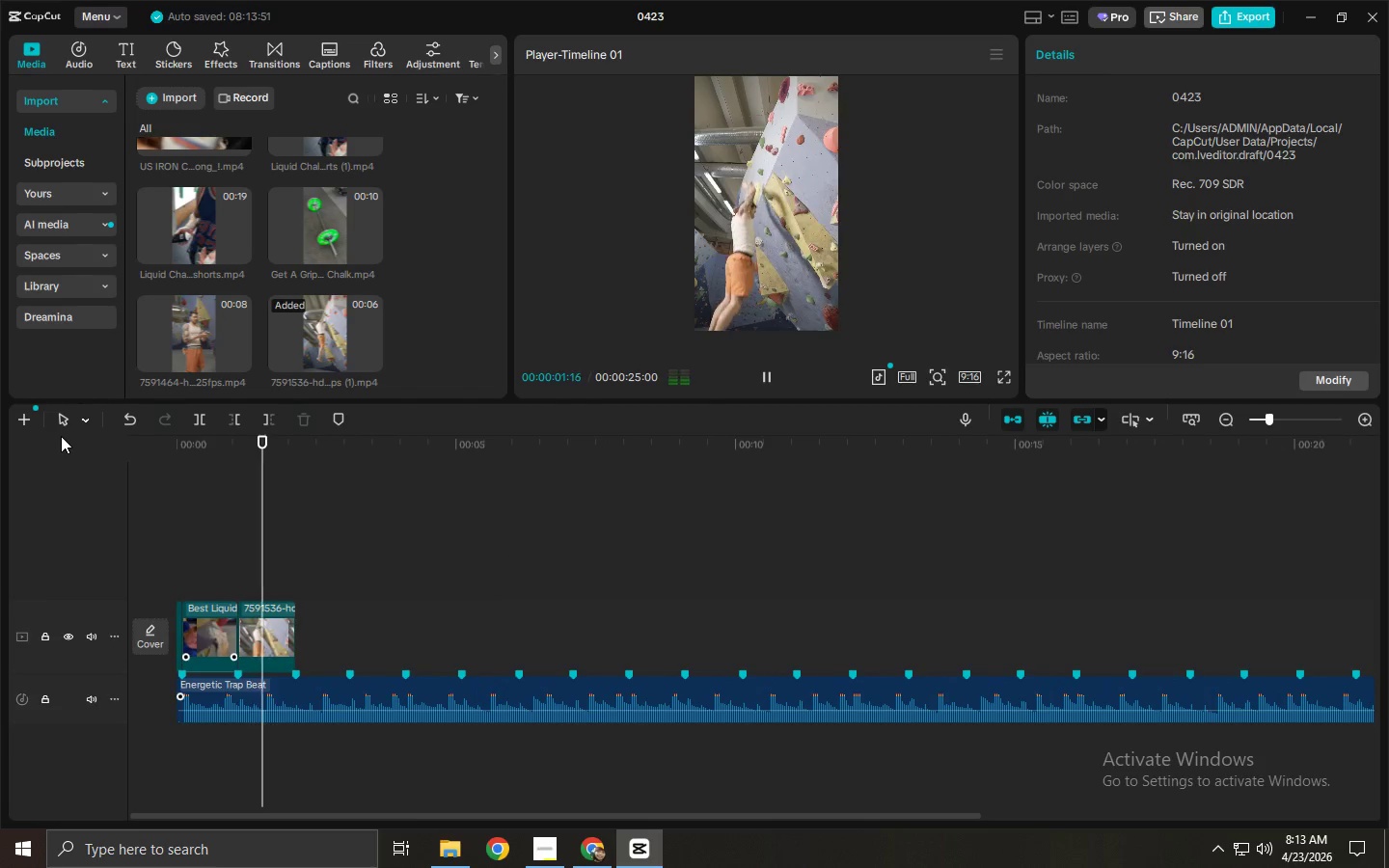 
key(Space)
 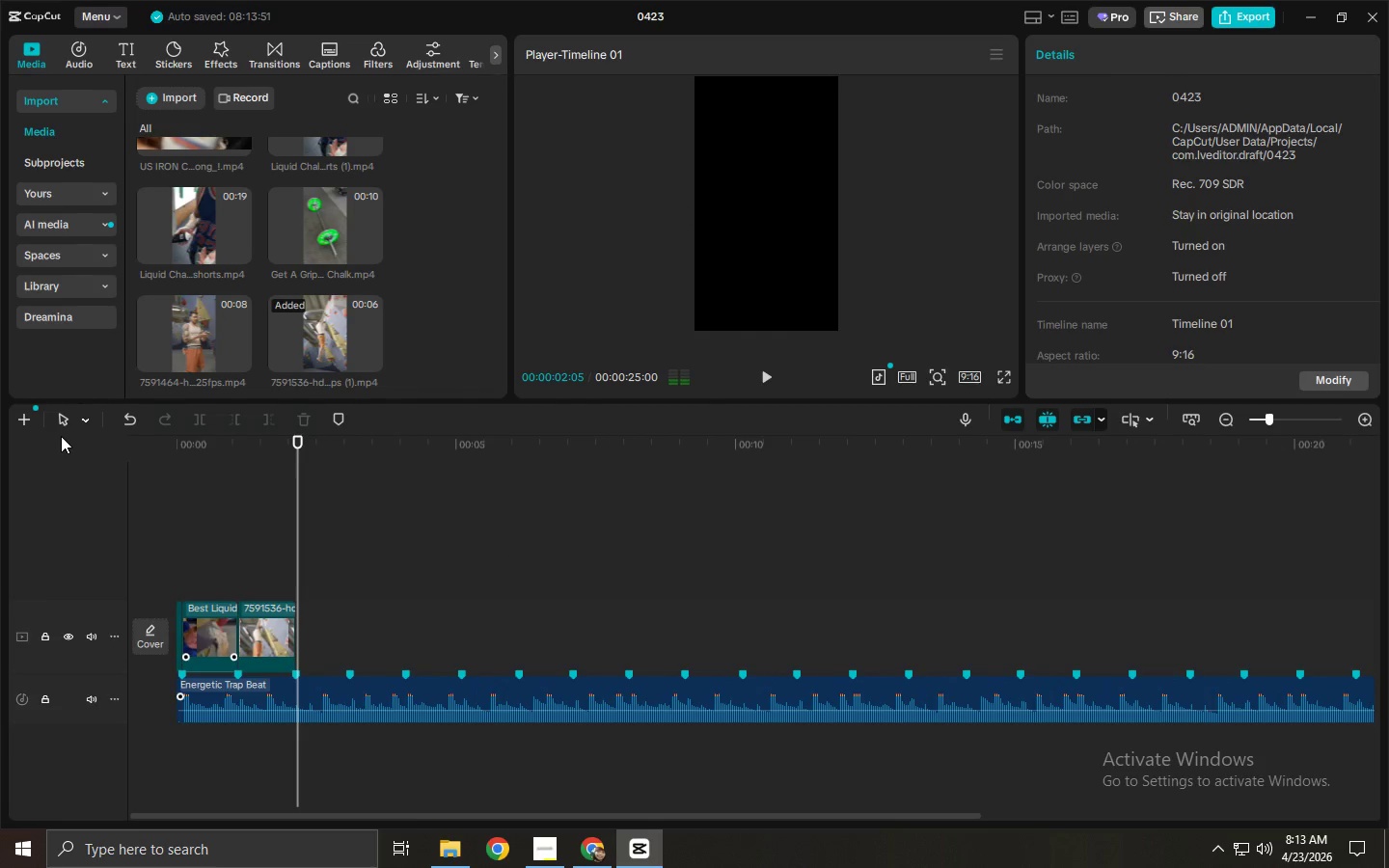 
key(Space)
 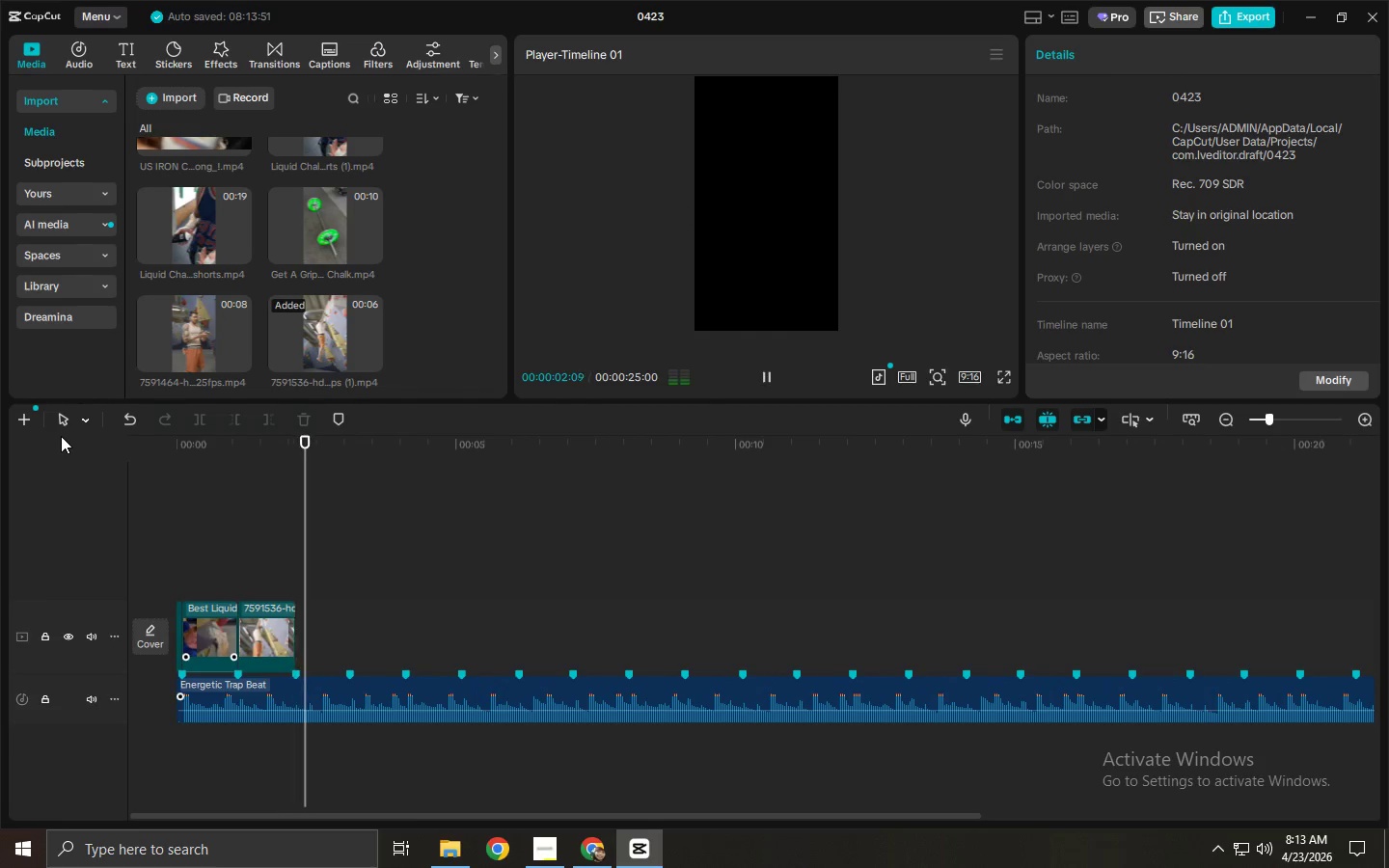 
key(Space)
 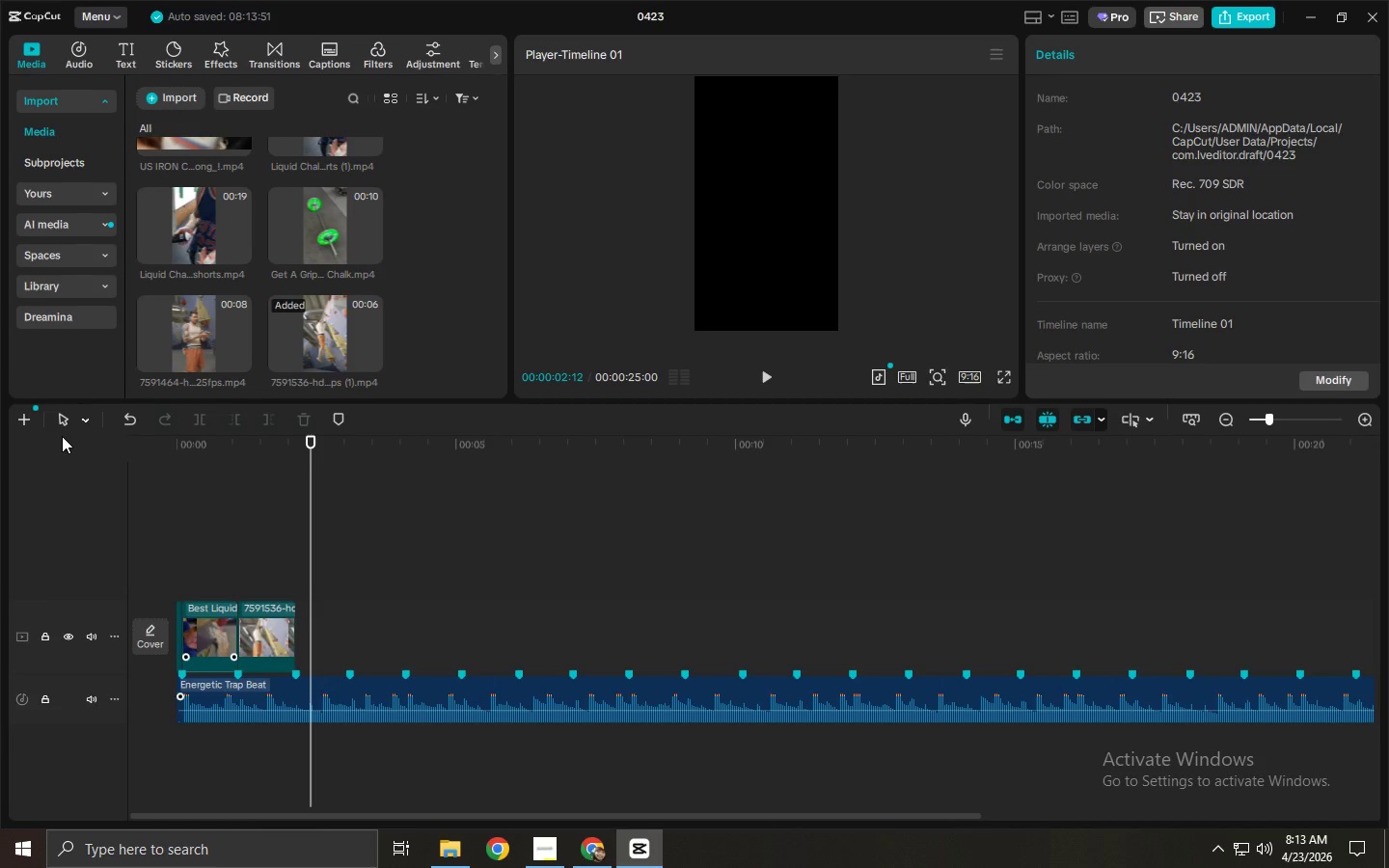 
scroll: coordinate [257, 353], scroll_direction: up, amount: 5.0
 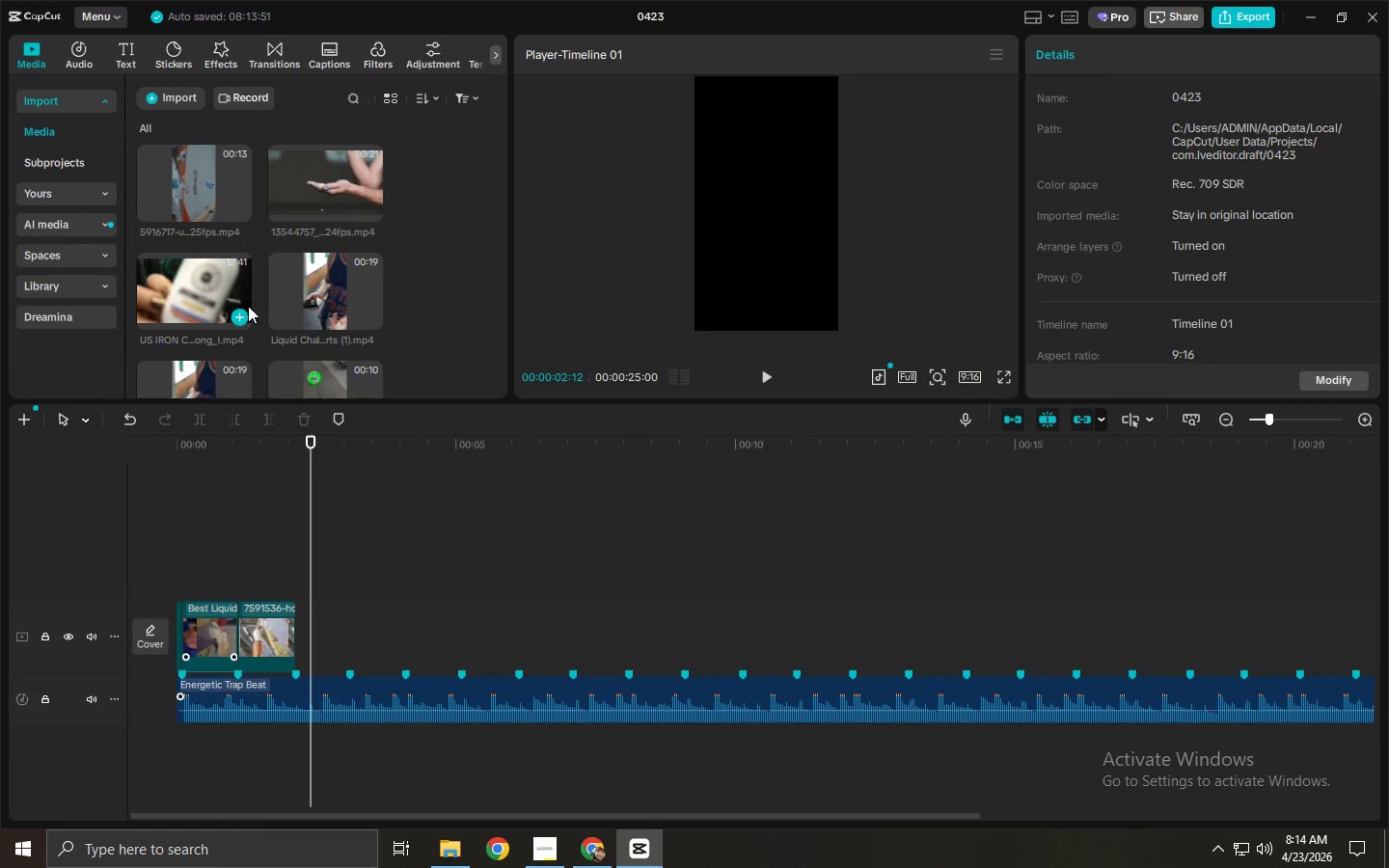 
scroll: coordinate [340, 356], scroll_direction: down, amount: 6.0
 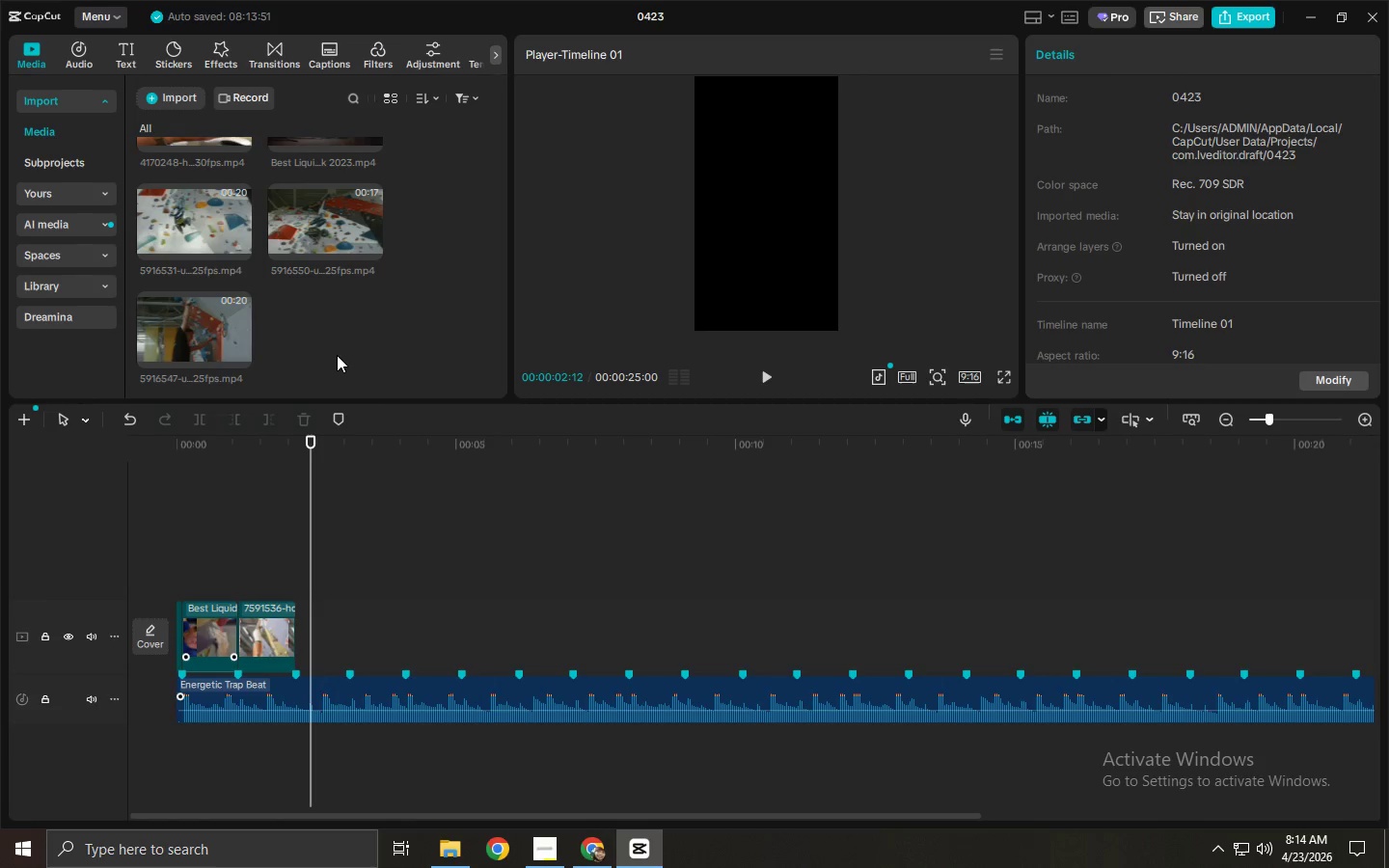 
wait(13.23)
 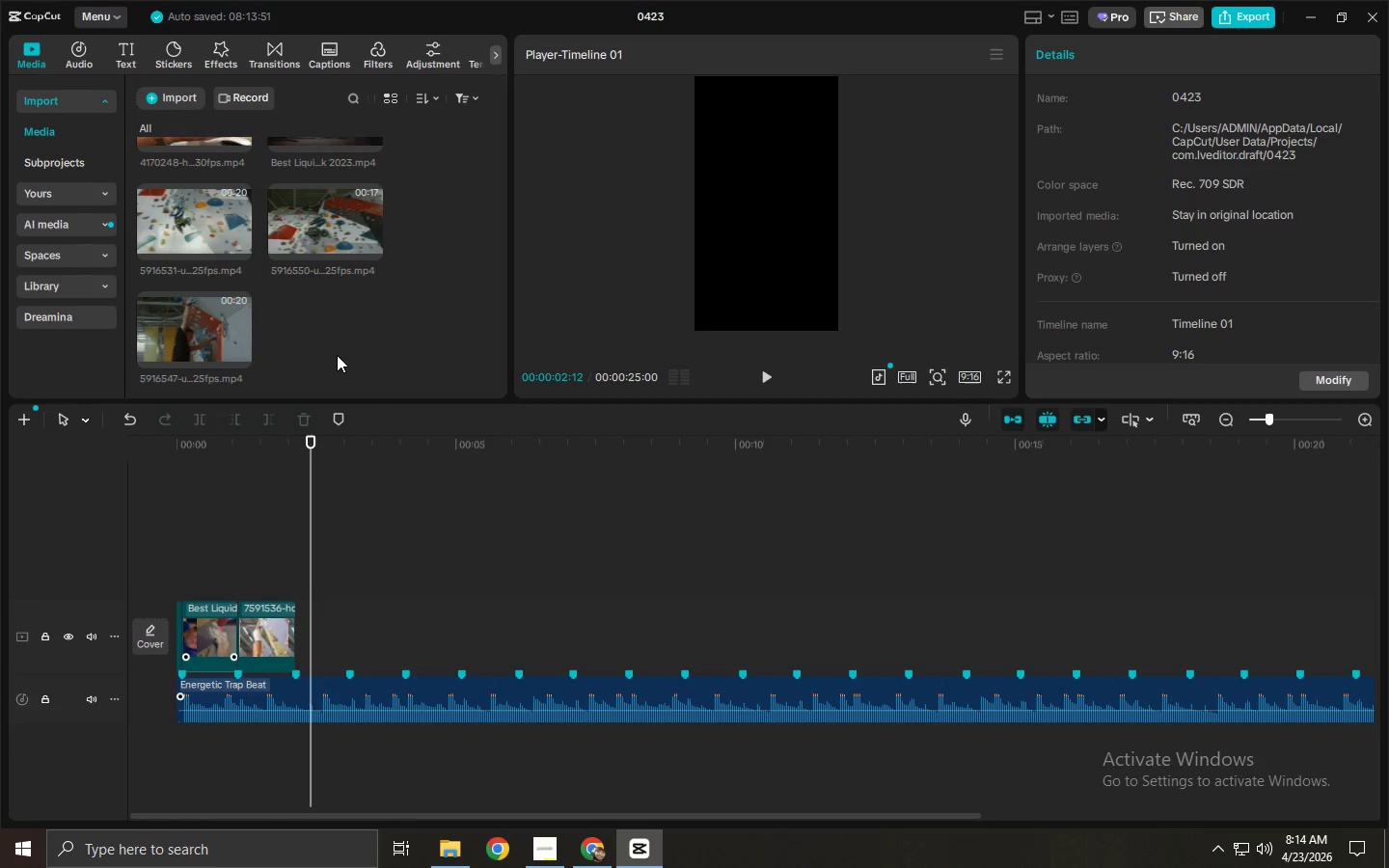 
scroll: coordinate [320, 340], scroll_direction: up, amount: 5.0
 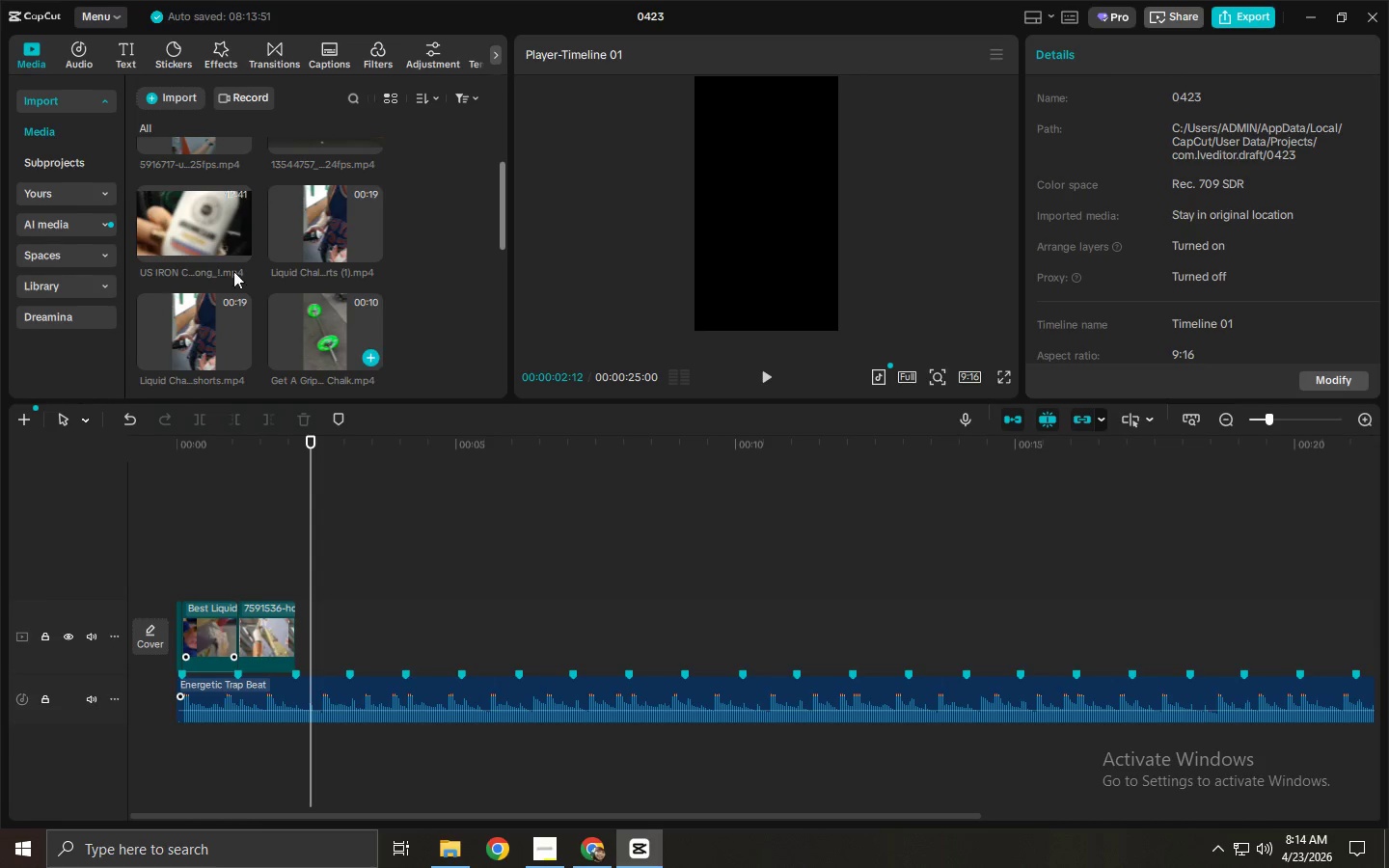 
left_click([191, 235])
 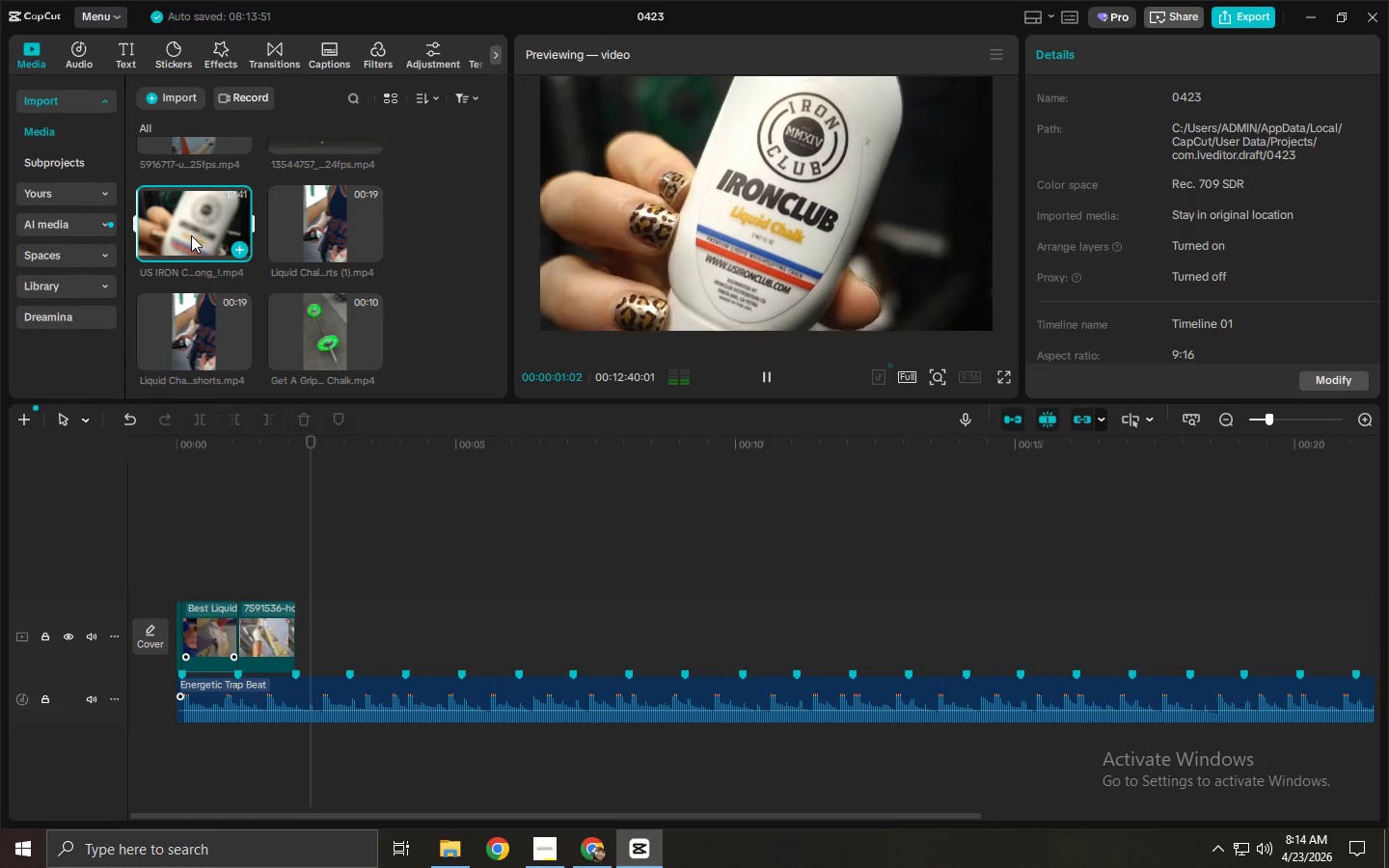 
scroll: coordinate [191, 235], scroll_direction: up, amount: 4.0
 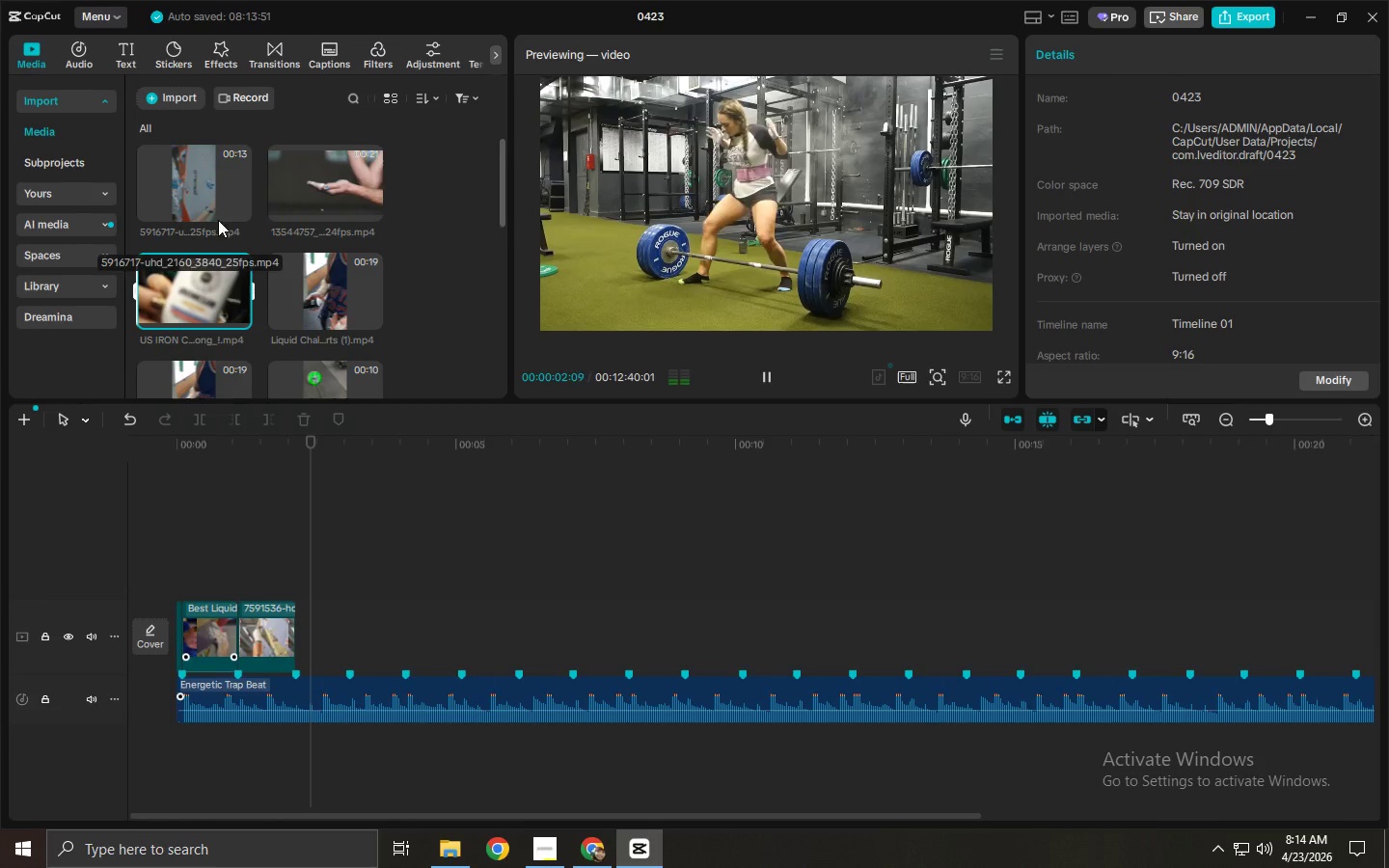 
left_click([205, 188])
 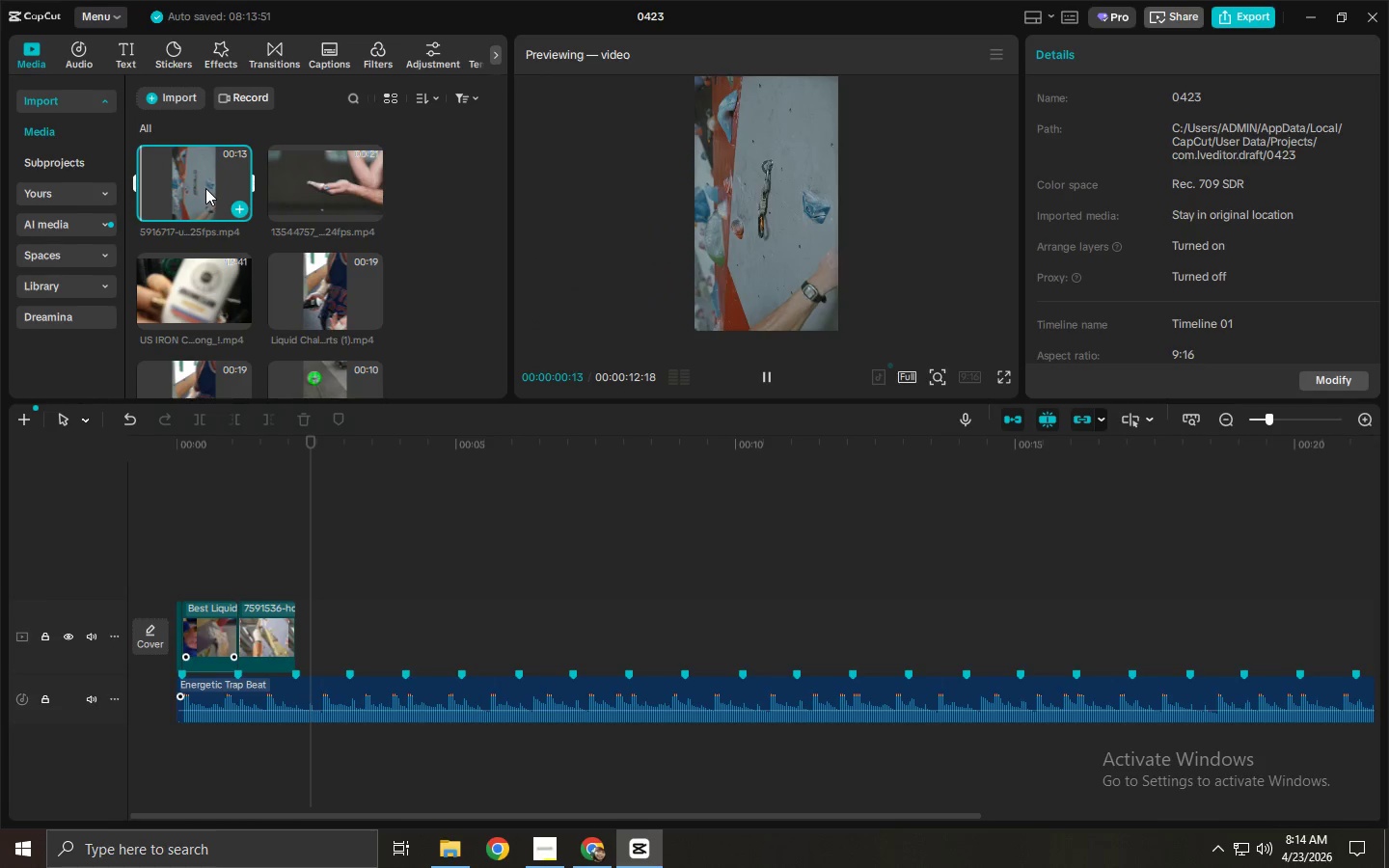 
scroll: coordinate [306, 252], scroll_direction: down, amount: 2.0
 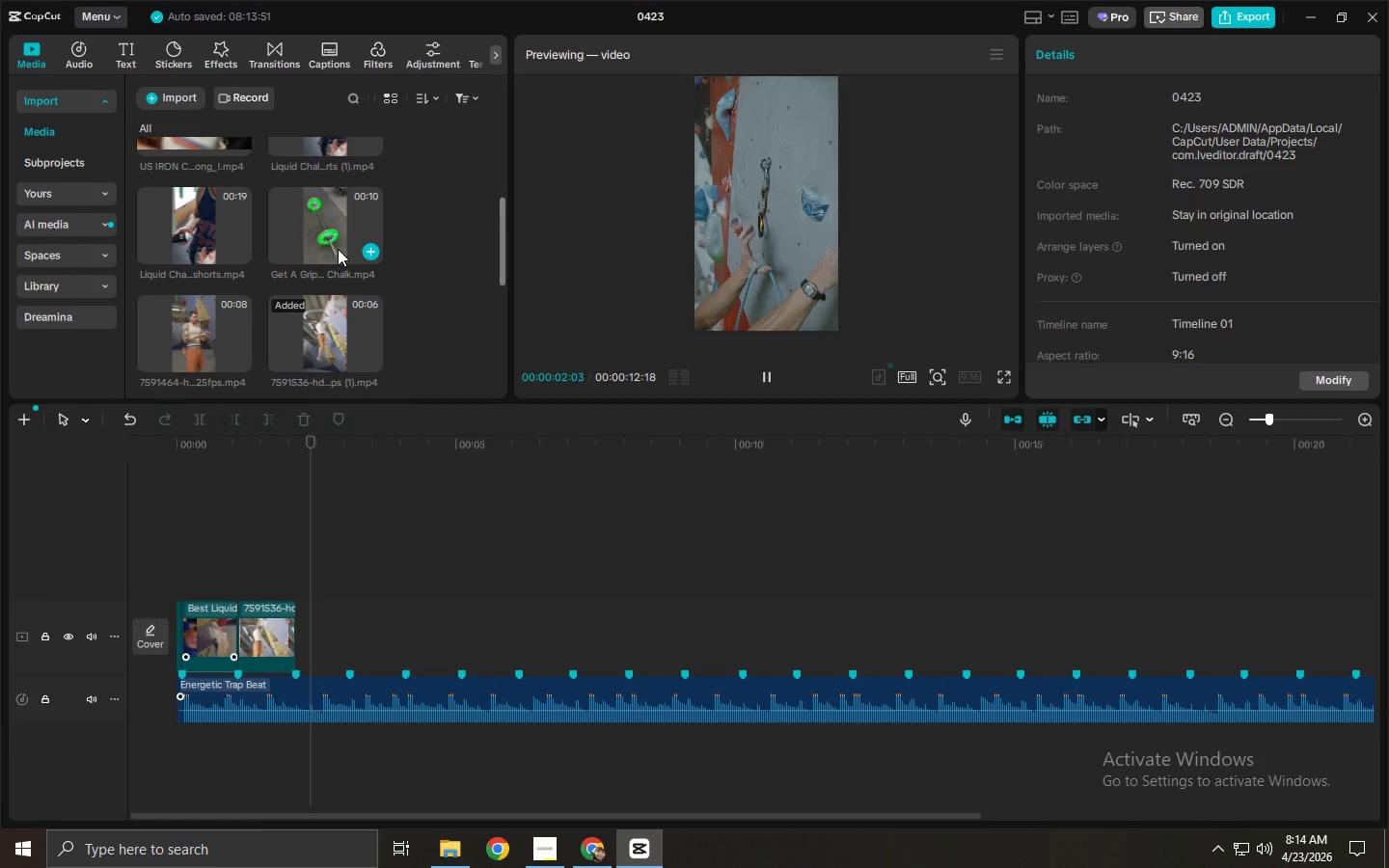 
left_click([337, 238])
 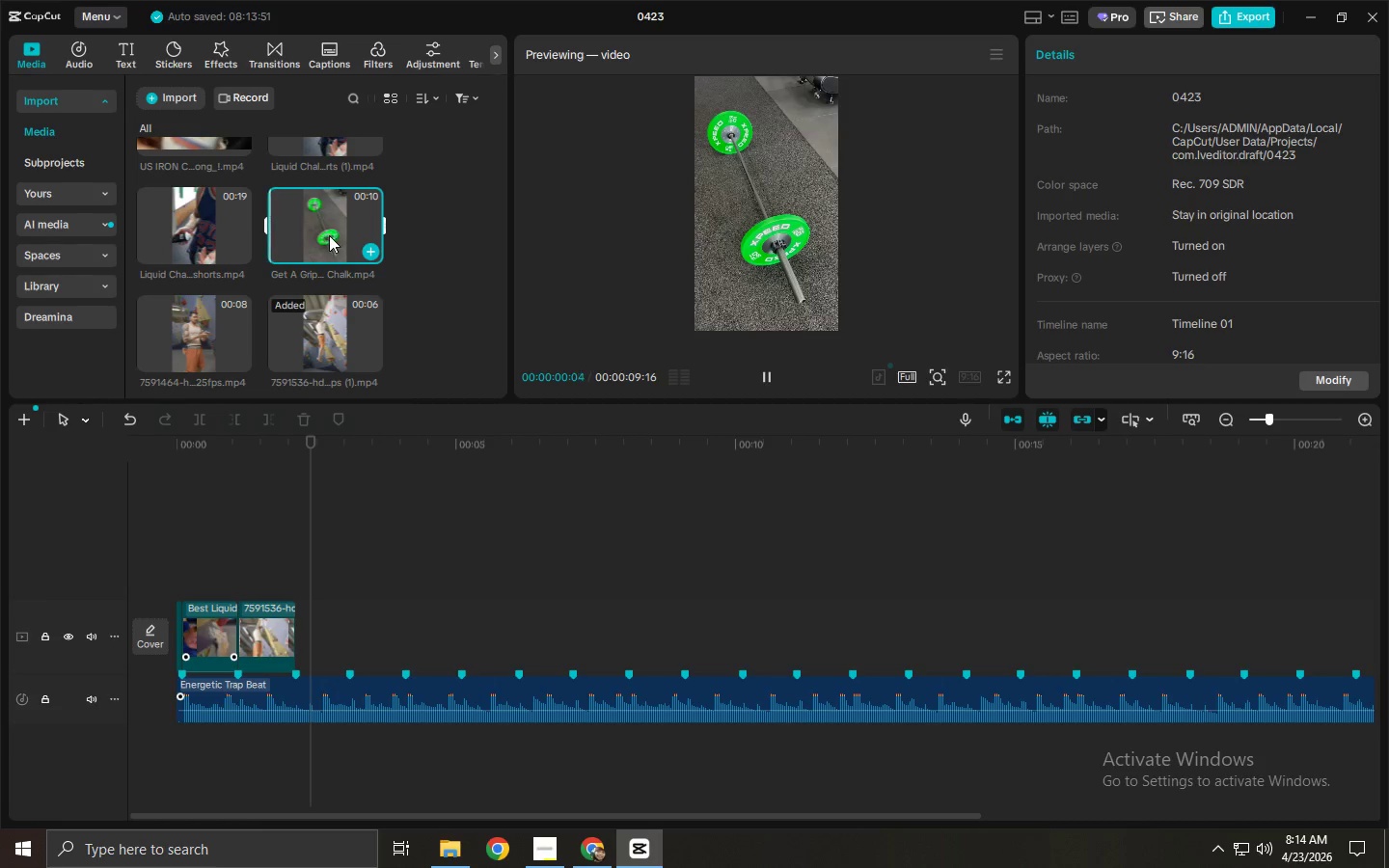 
left_click_drag(start_coordinate=[318, 224], to_coordinate=[326, 643])
 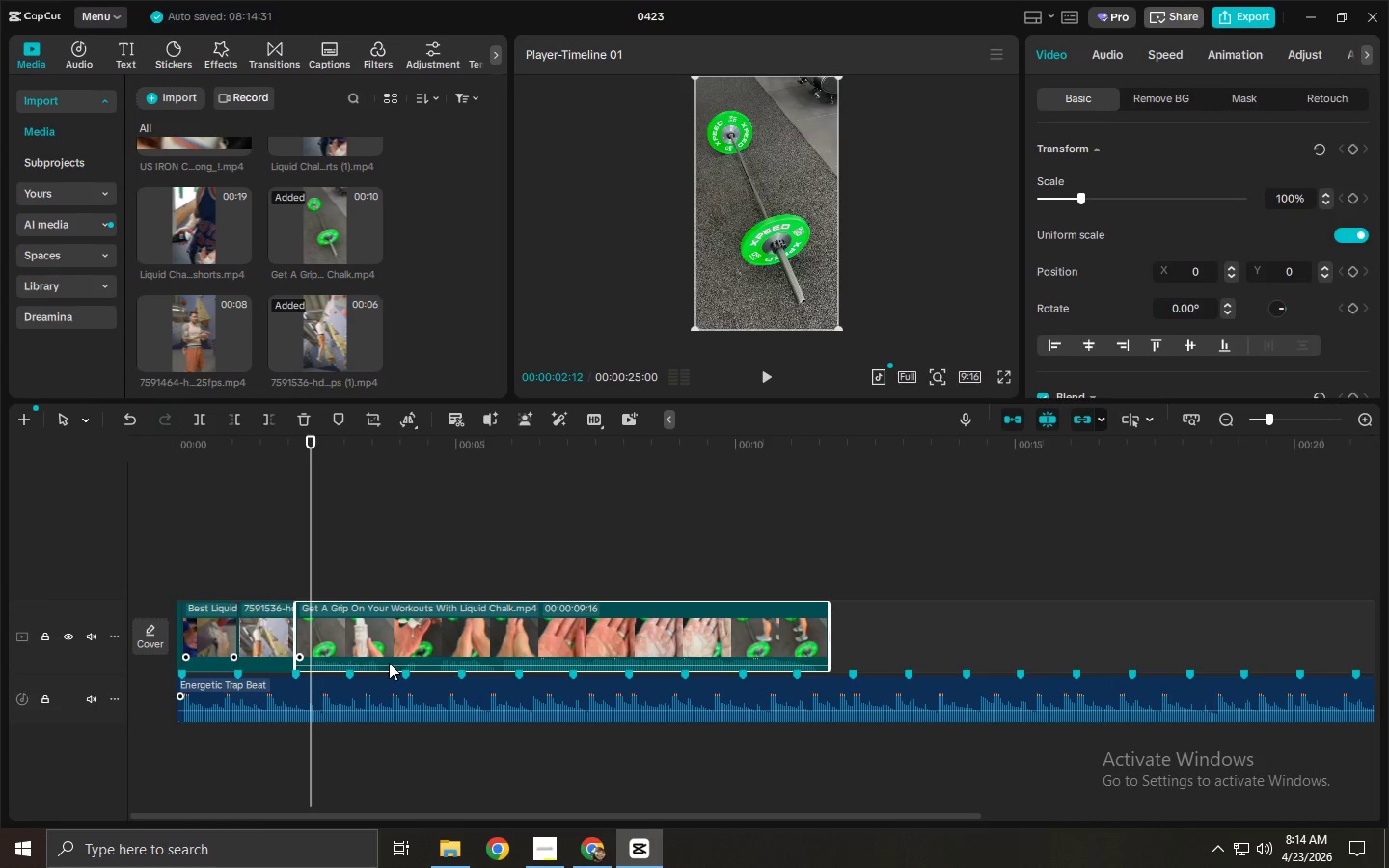 
left_click_drag(start_coordinate=[390, 665], to_coordinate=[393, 678])
 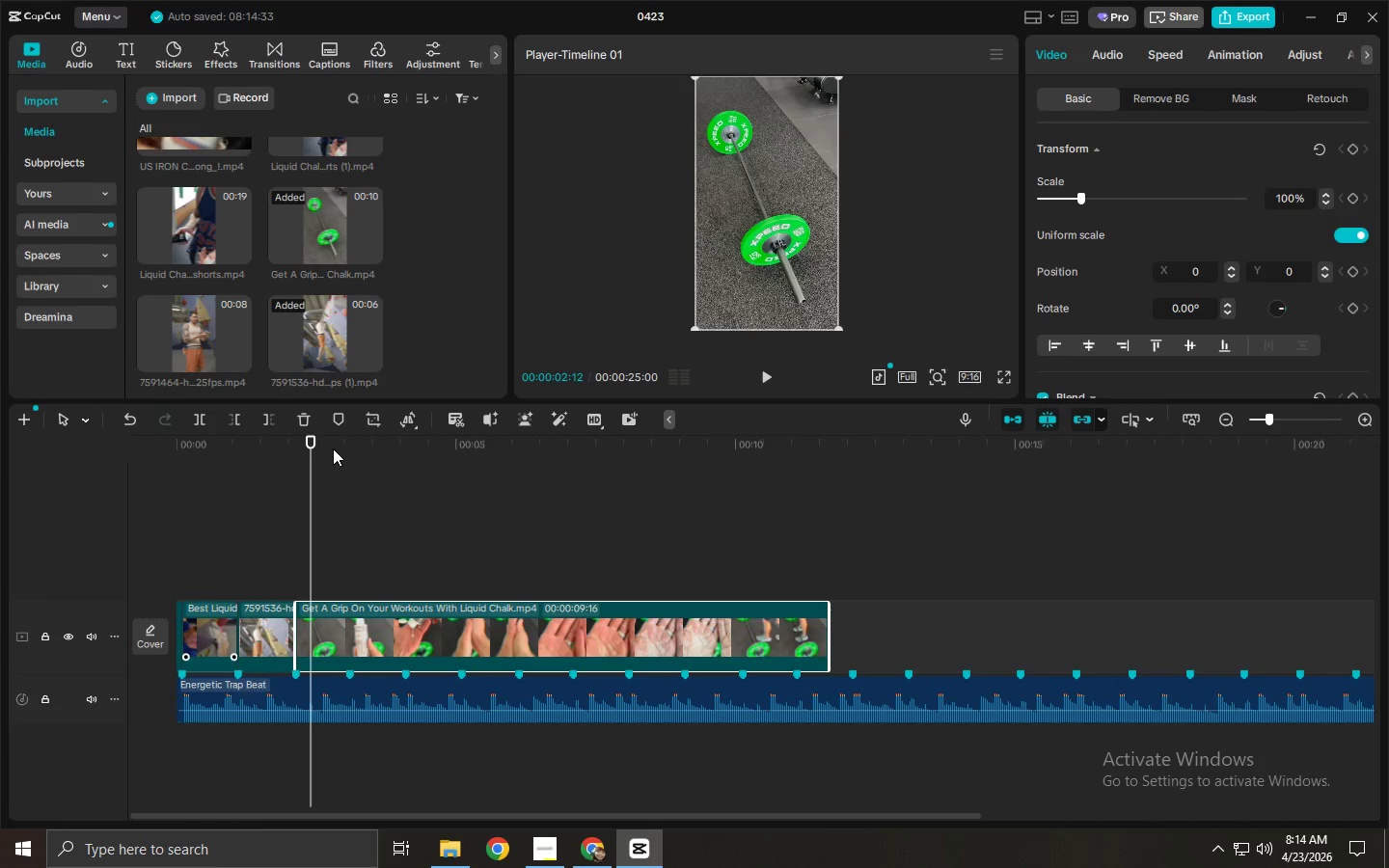 
left_click_drag(start_coordinate=[326, 443], to_coordinate=[377, 463])
 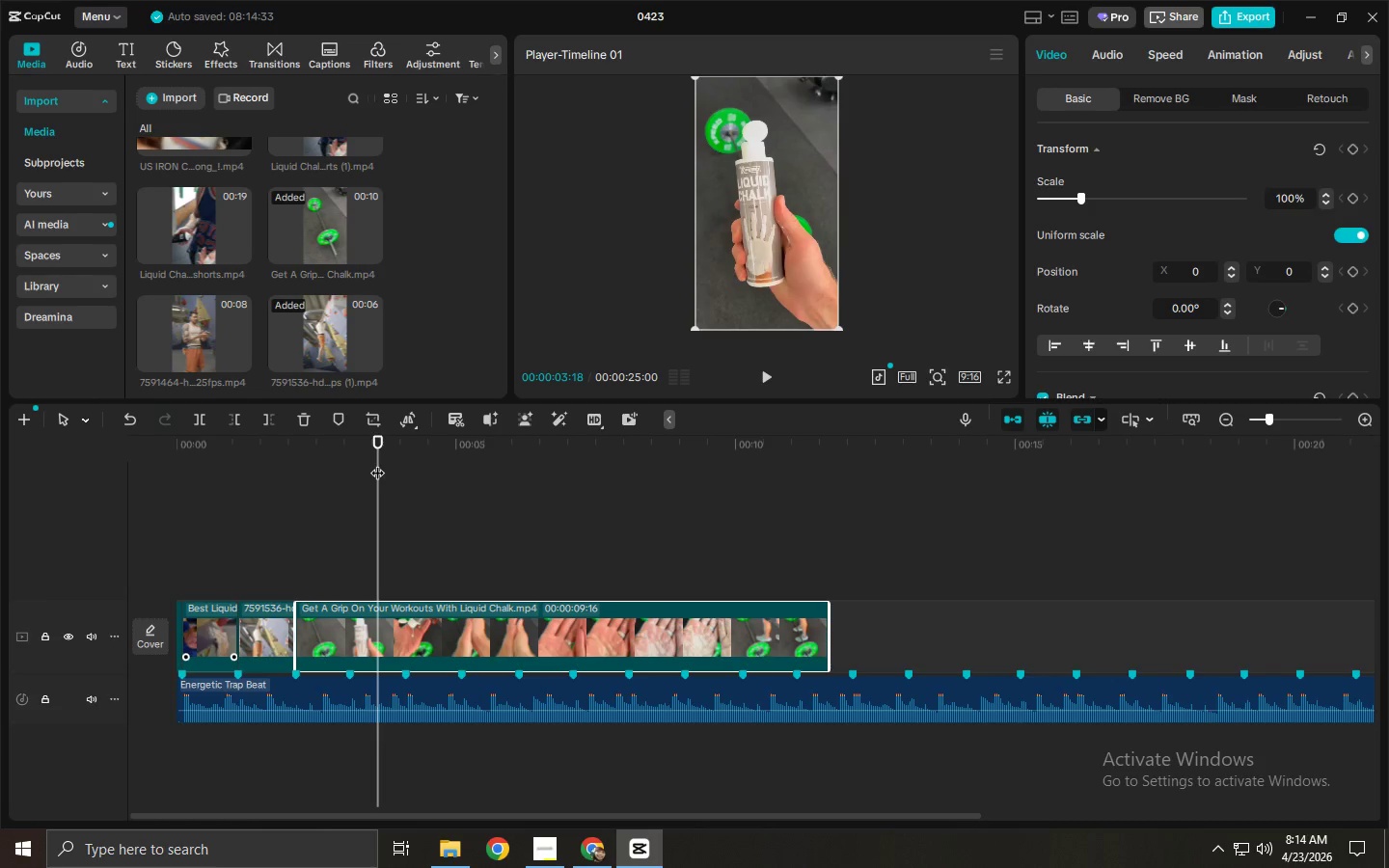 
key(ArrowRight)
 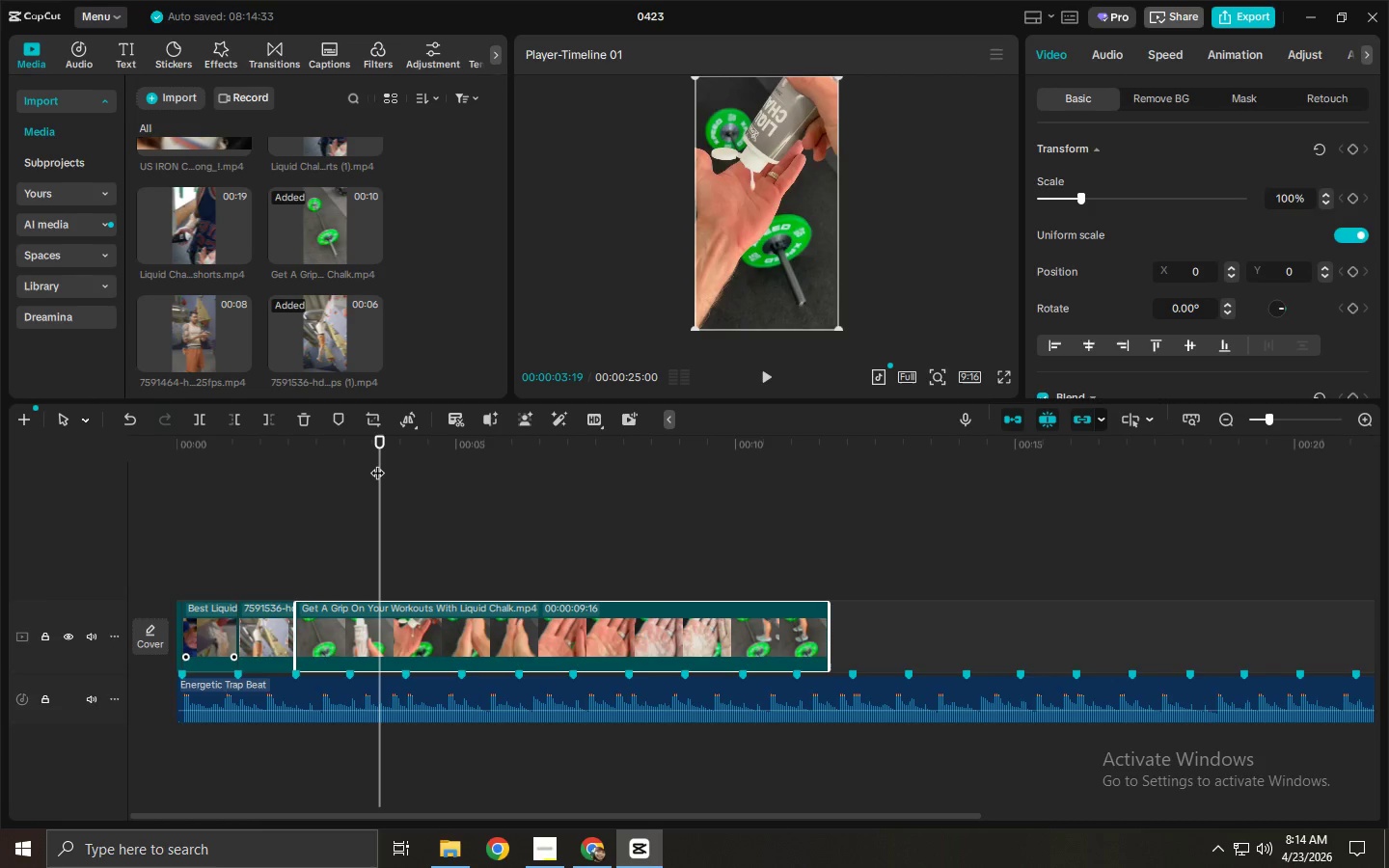 
key(Control+ControlLeft)
 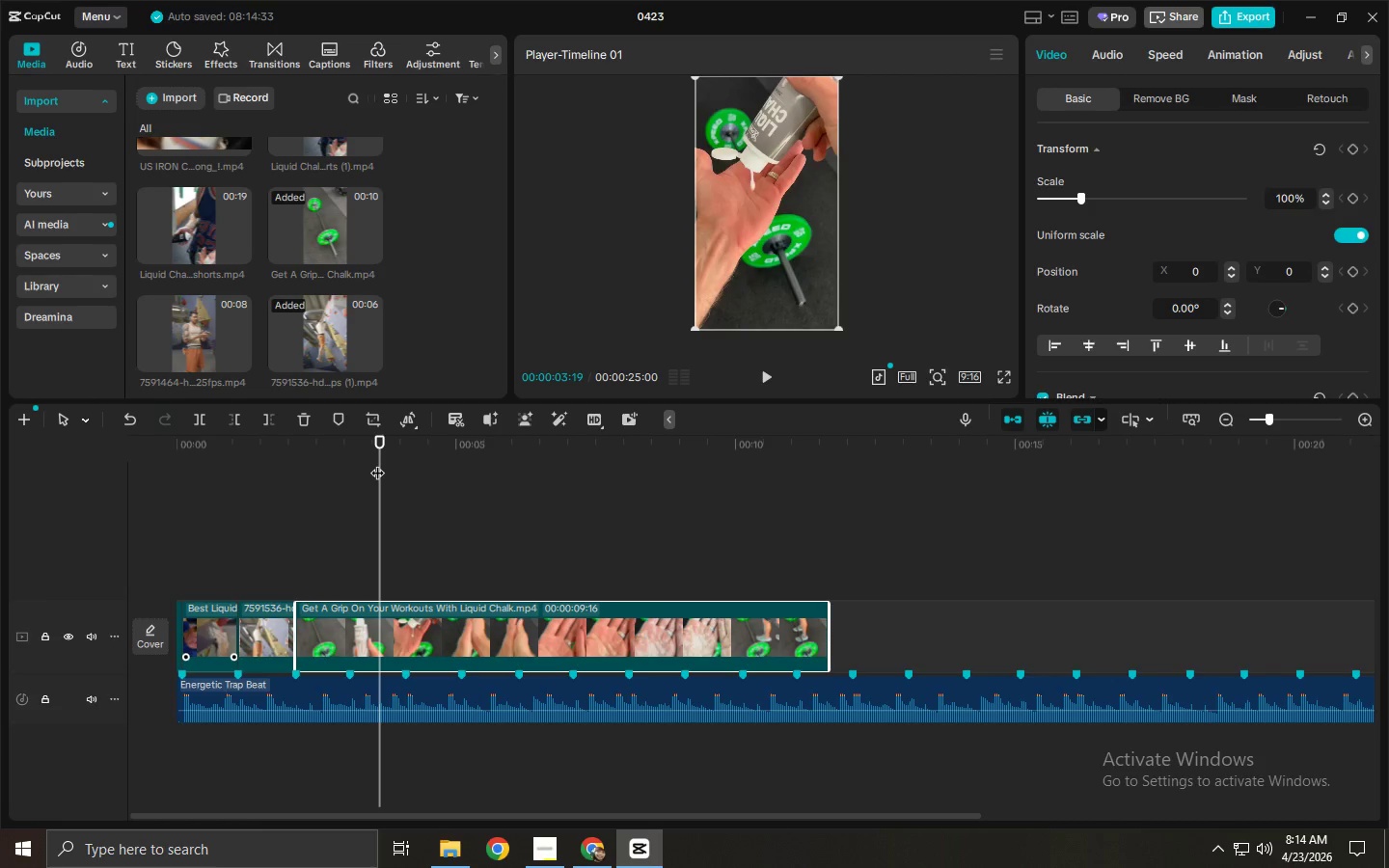 
key(Control+B)
 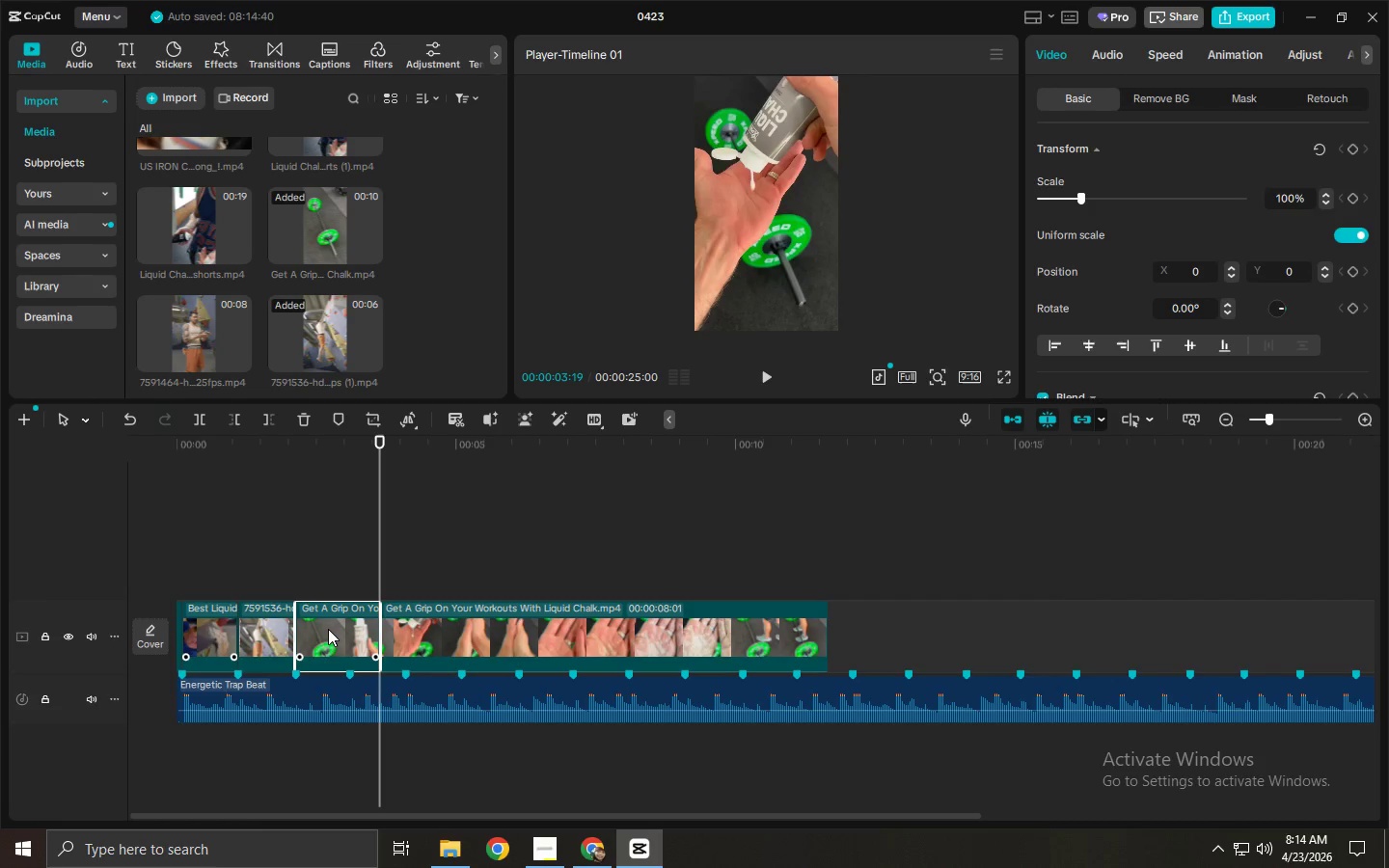 
key(Delete)
 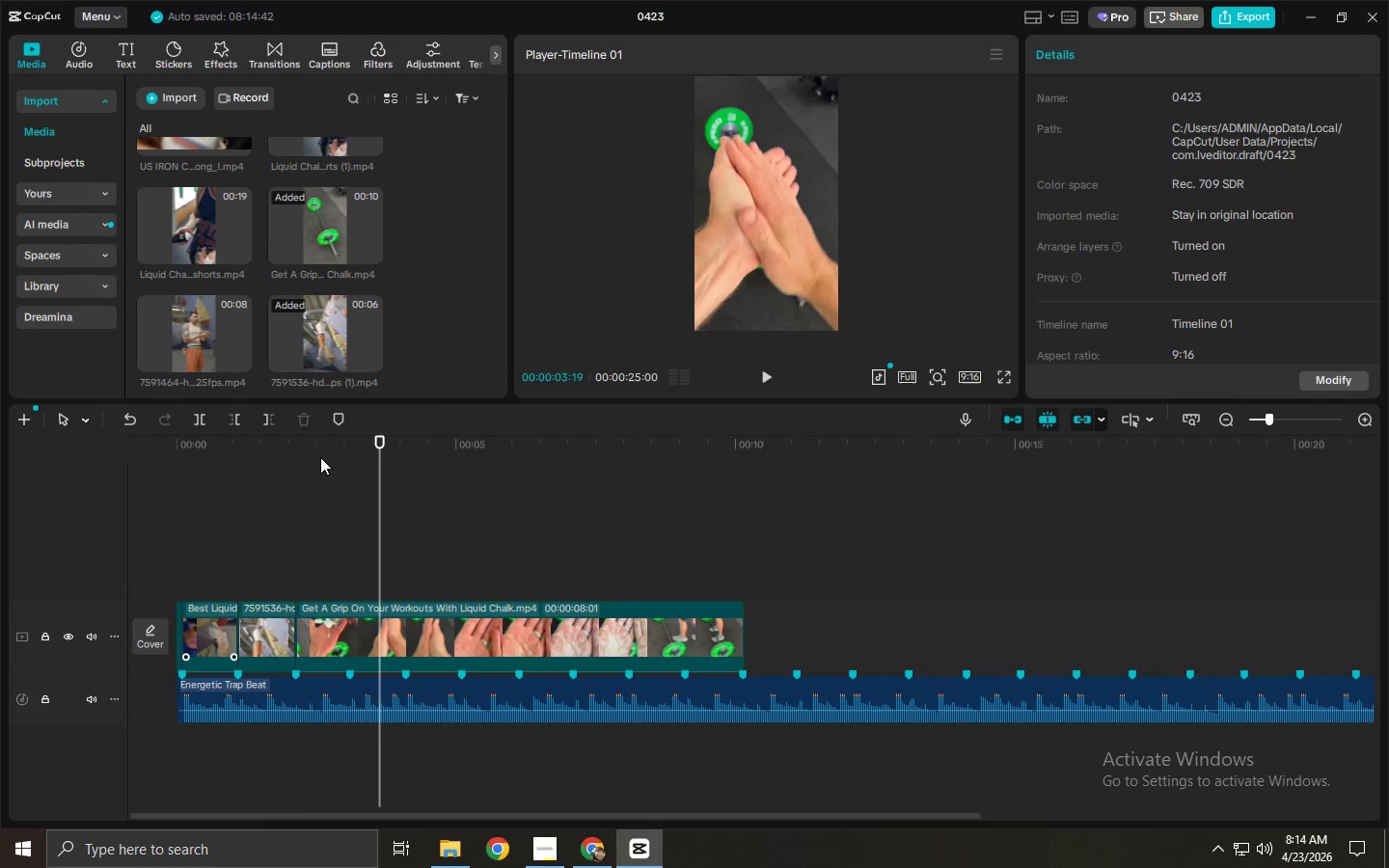 
left_click_drag(start_coordinate=[310, 450], to_coordinate=[355, 454])
 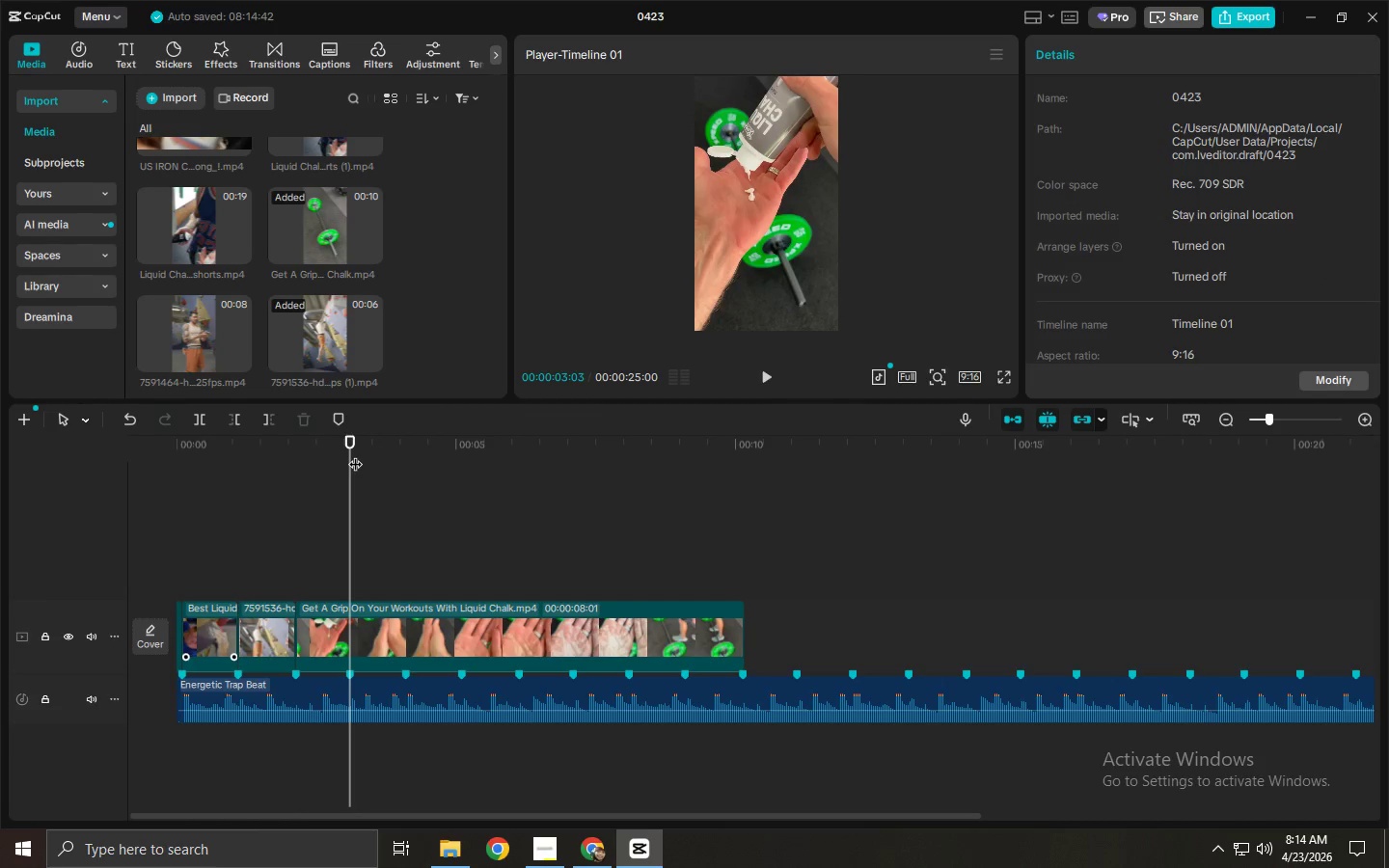 
key(Space)
 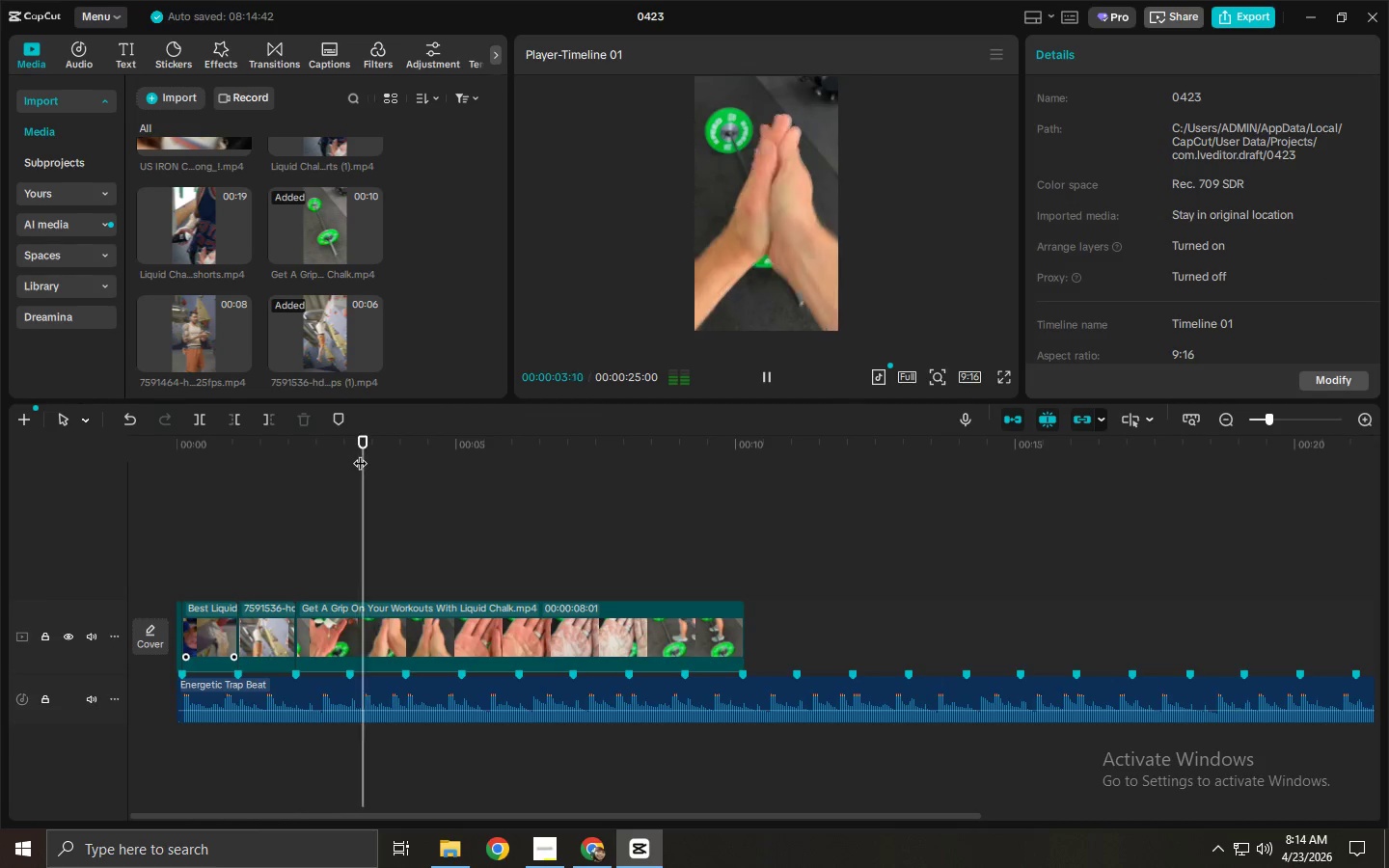 
key(Space)
 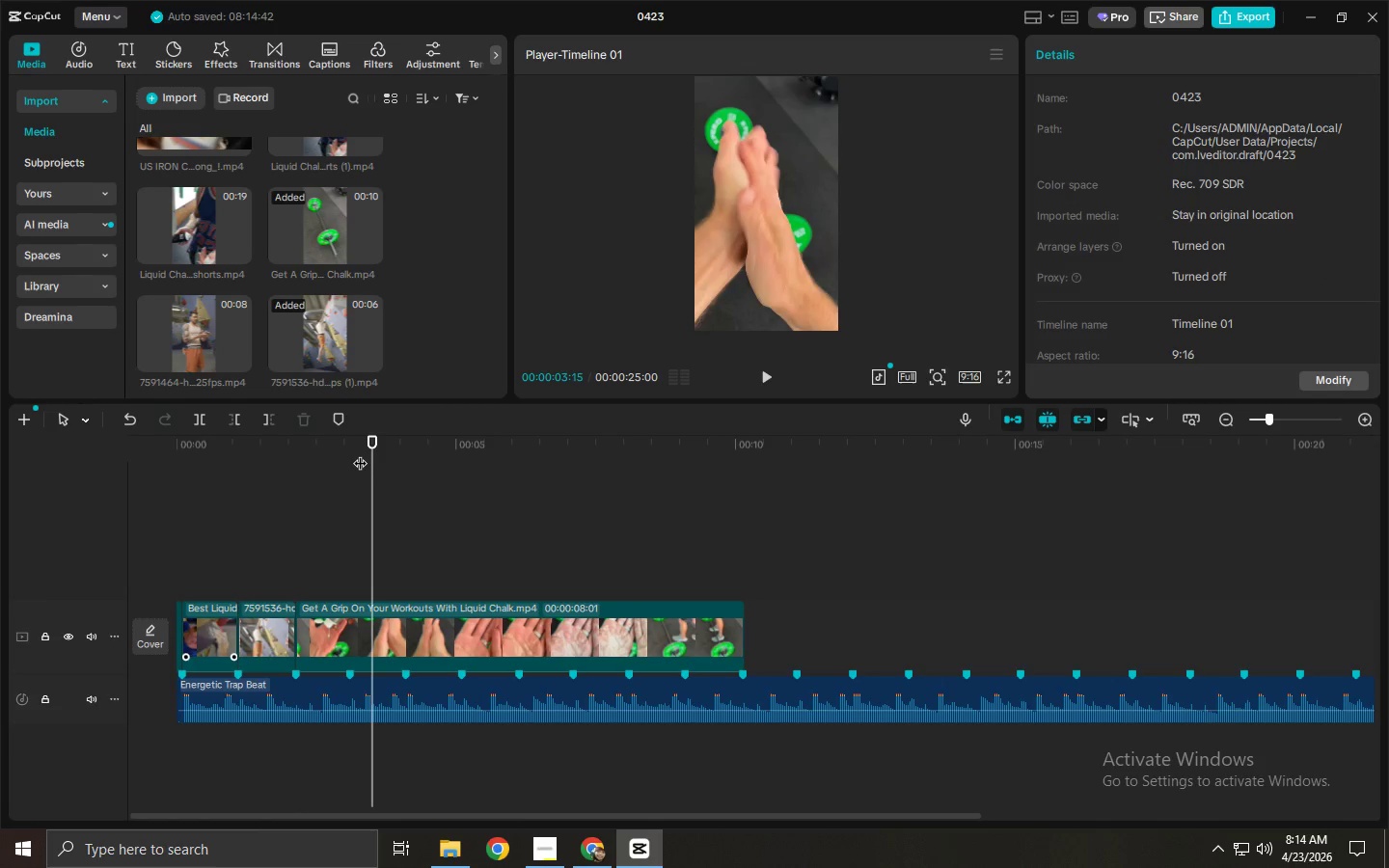 
left_click_drag(start_coordinate=[360, 452], to_coordinate=[285, 459])
 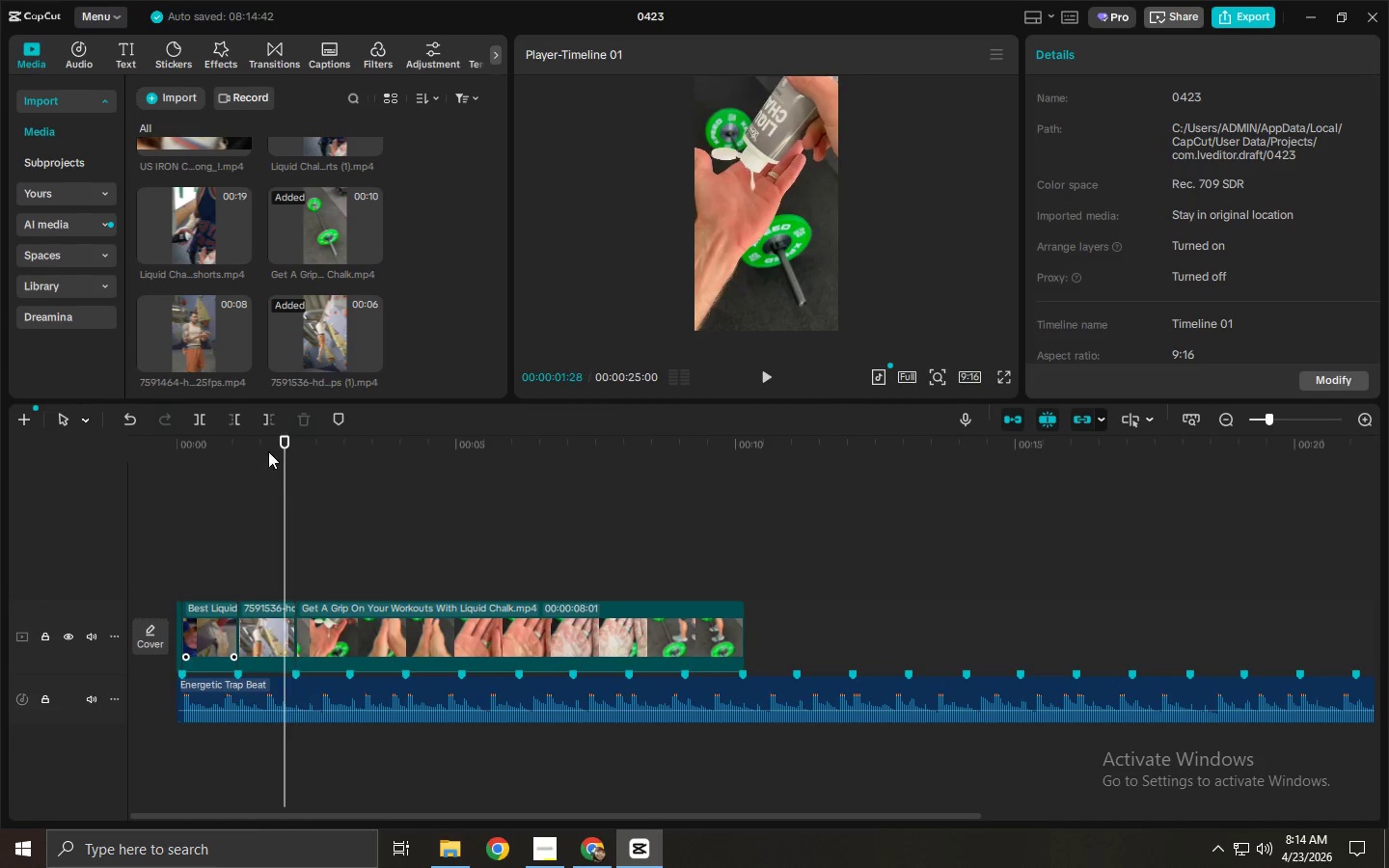 
key(Space)
 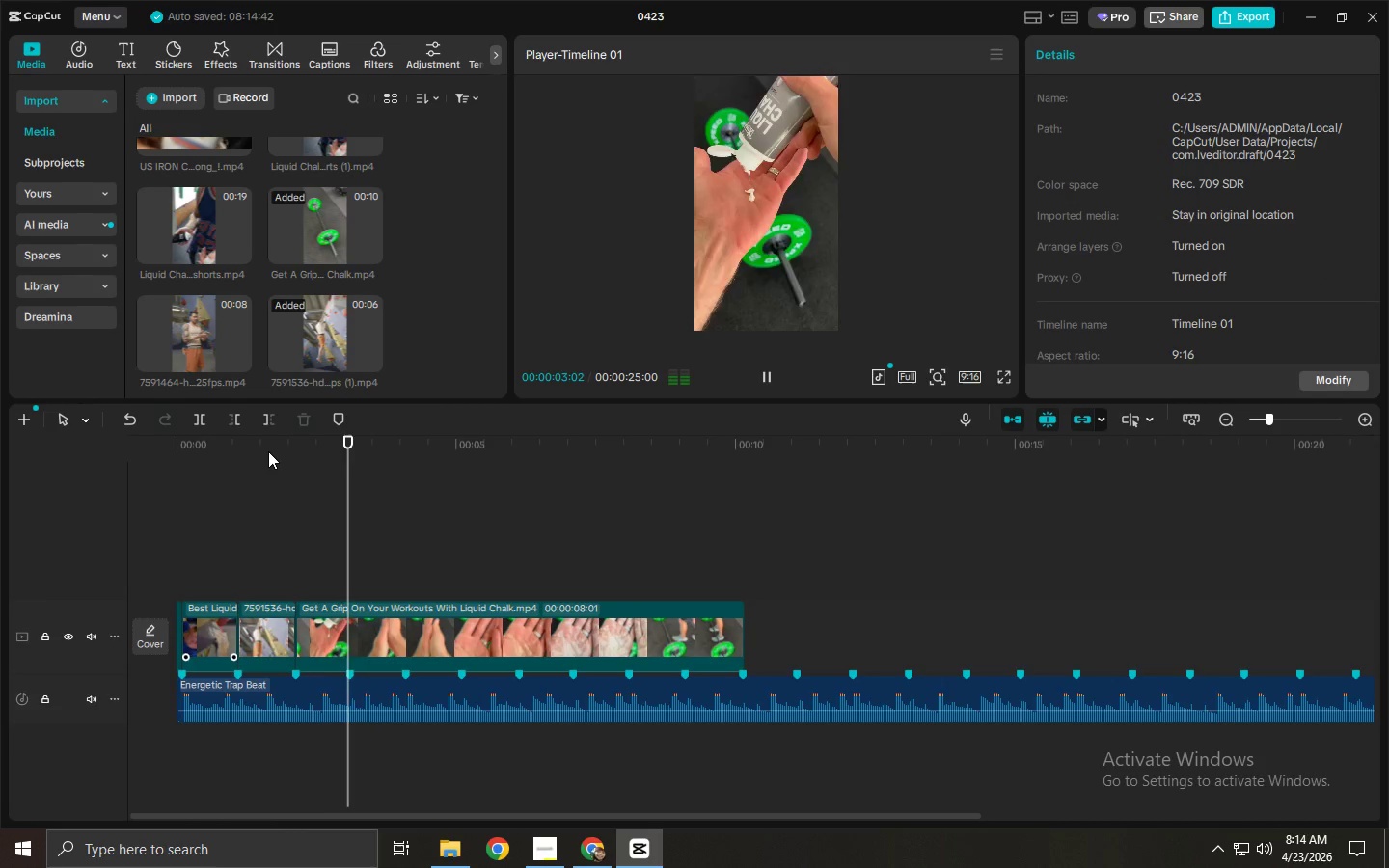 
key(Space)
 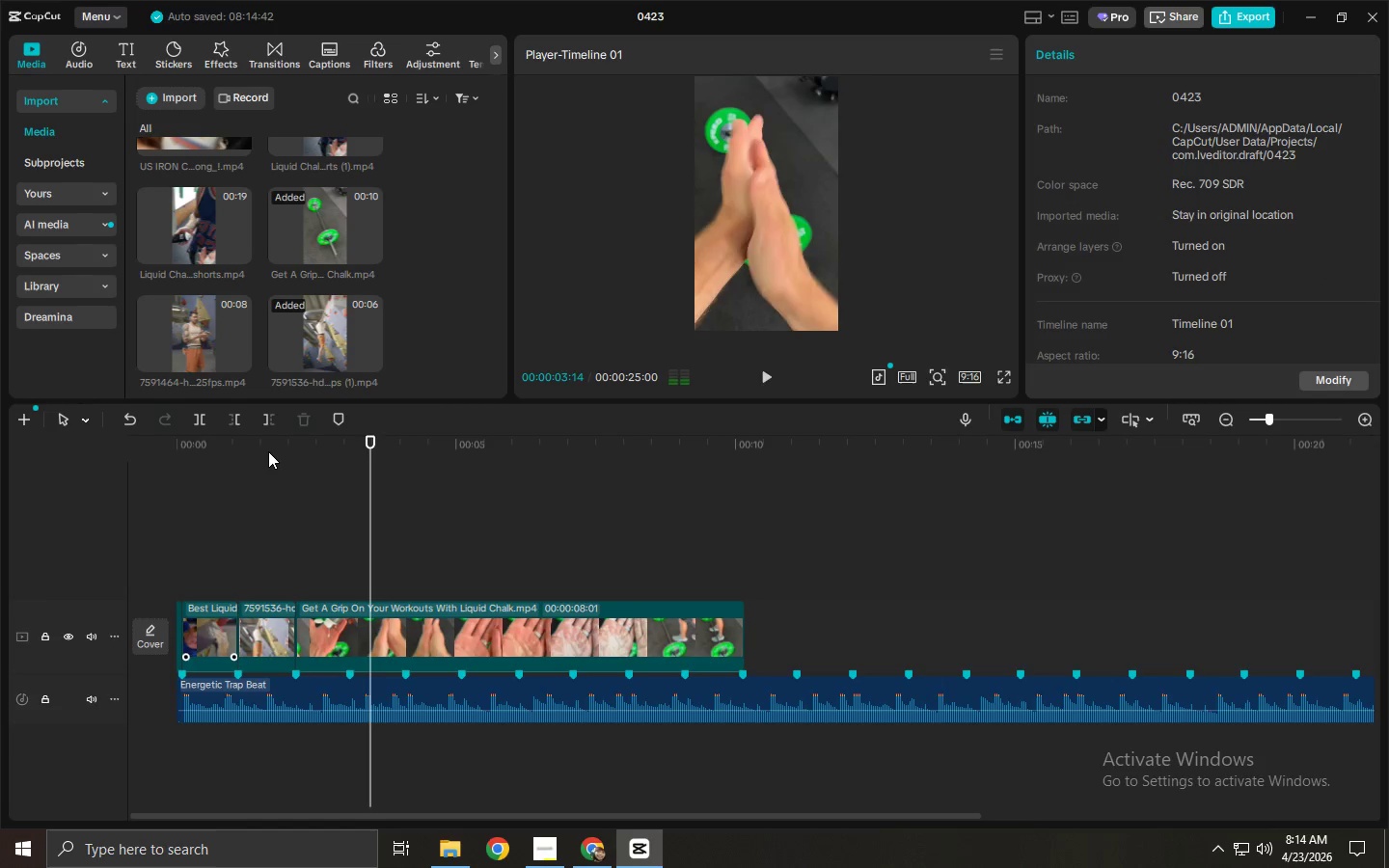 
key(Space)
 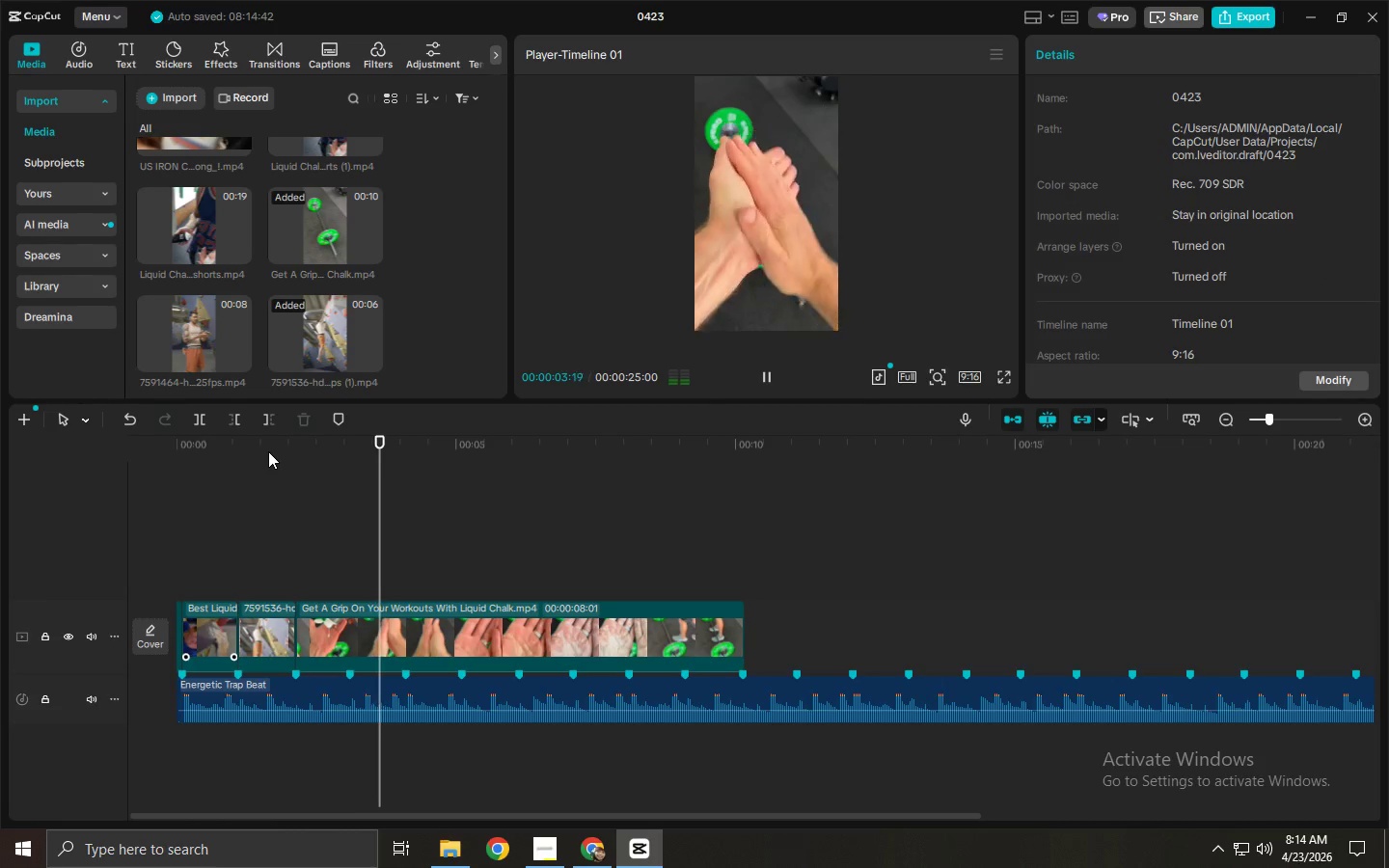 
key(Space)
 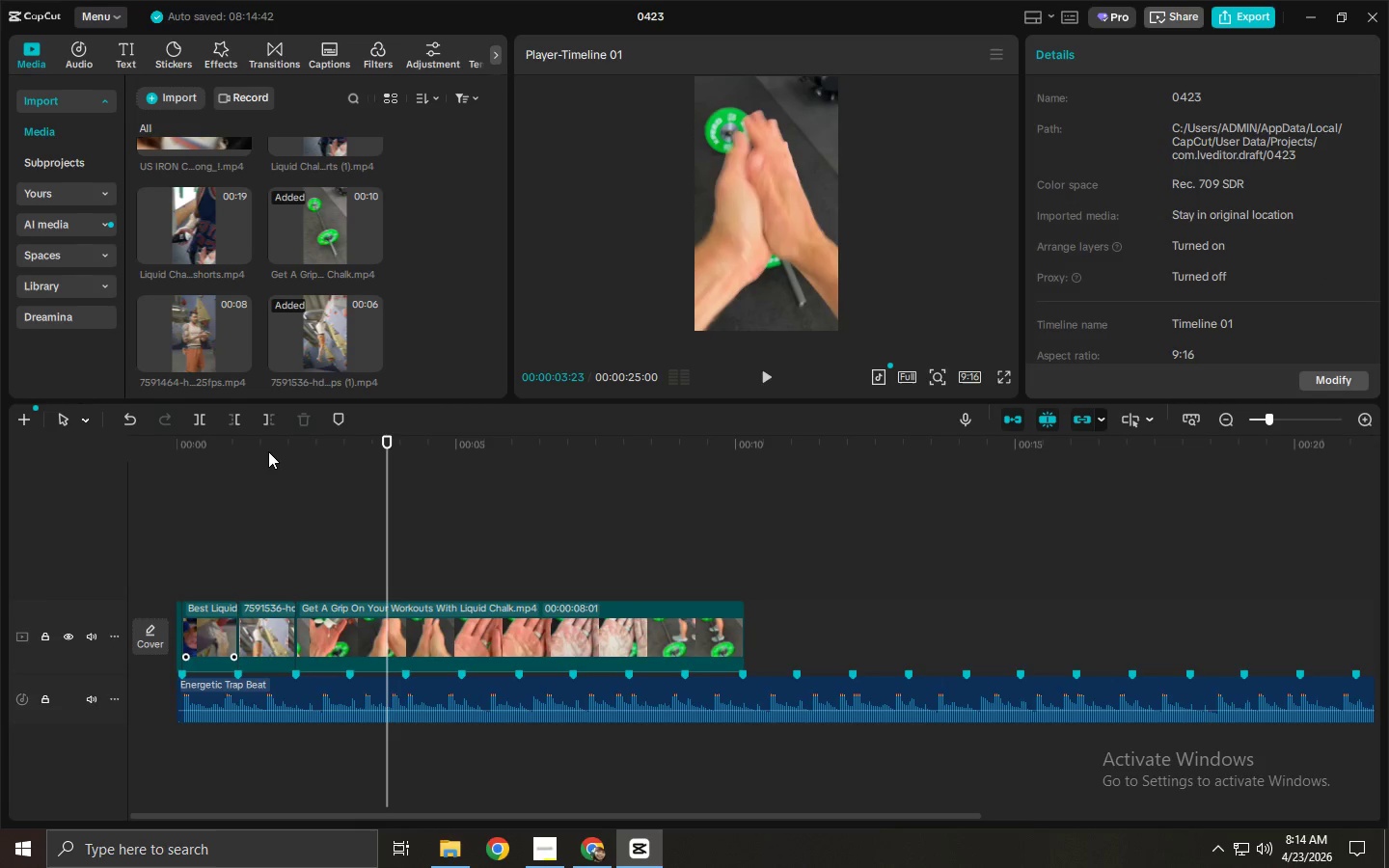 
key(Space)
 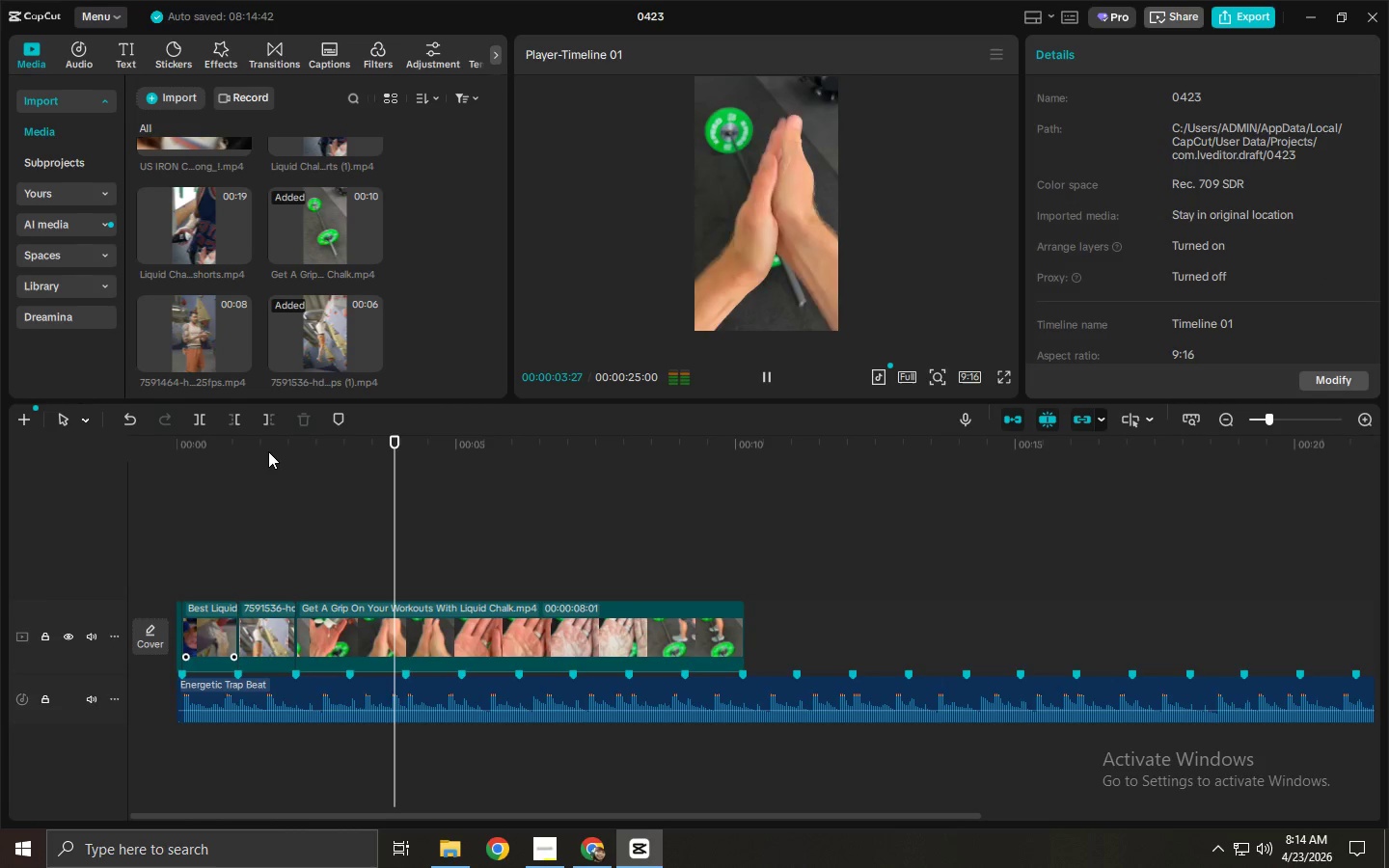 
key(Space)
 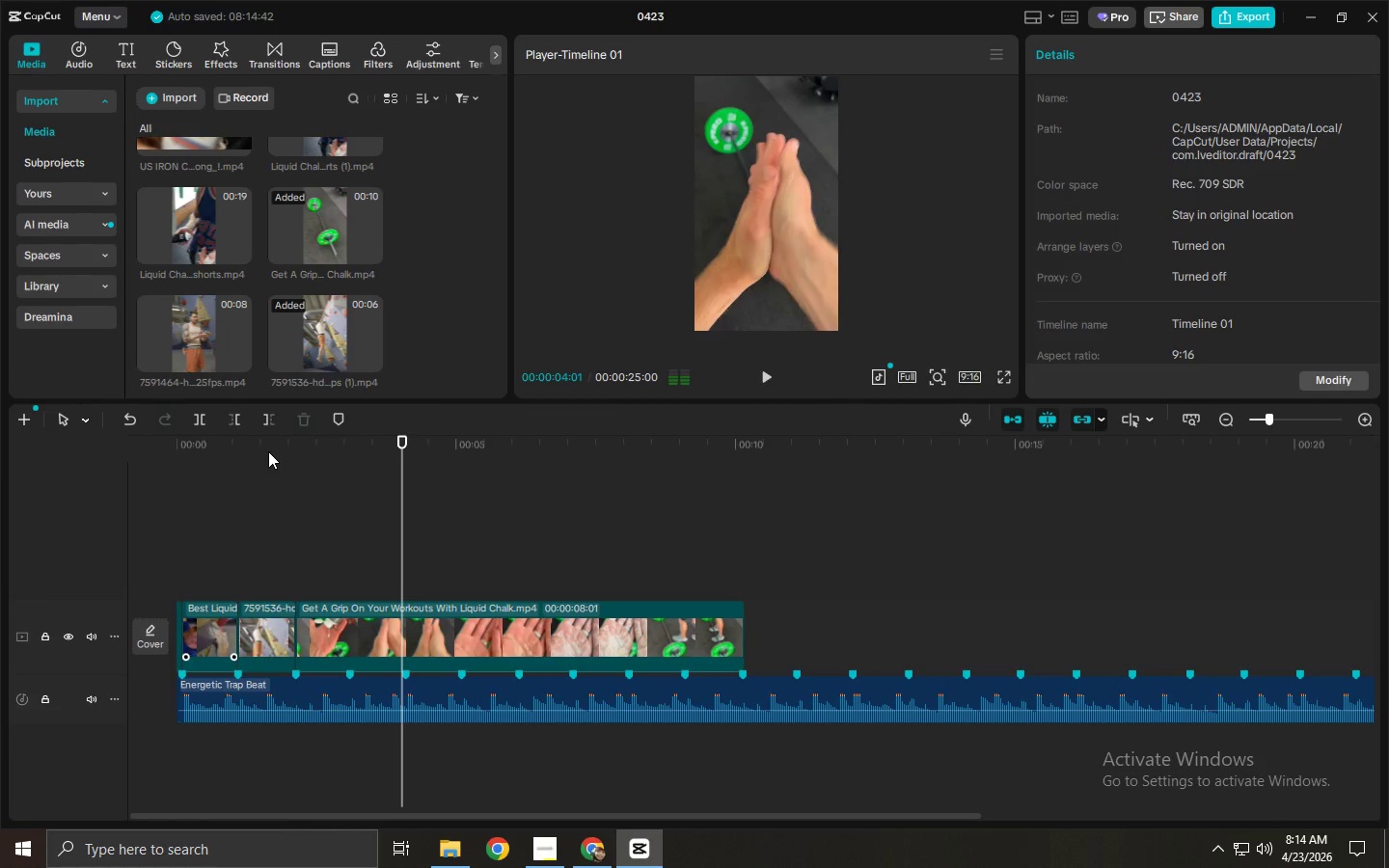 
key(Space)
 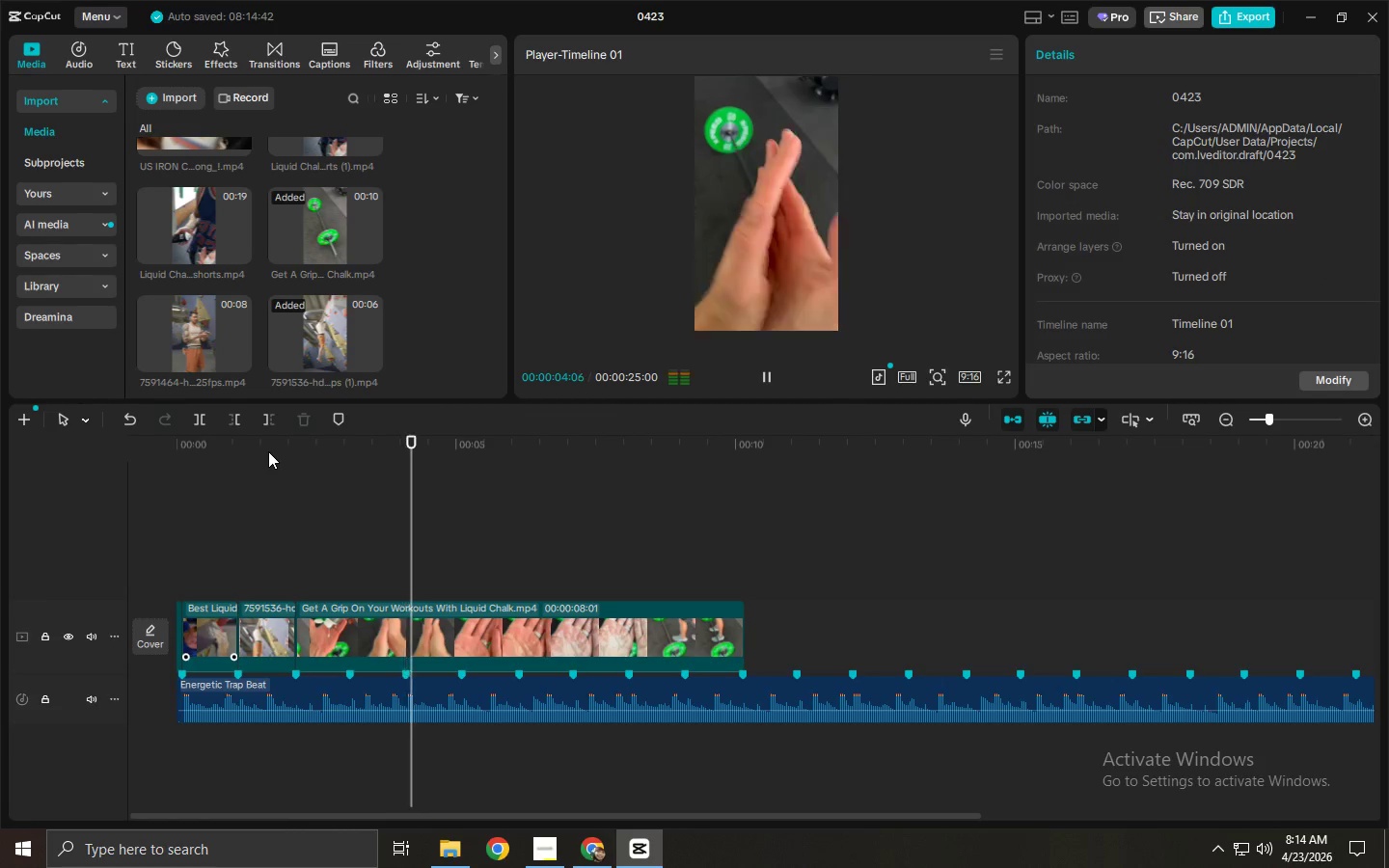 
key(Space)
 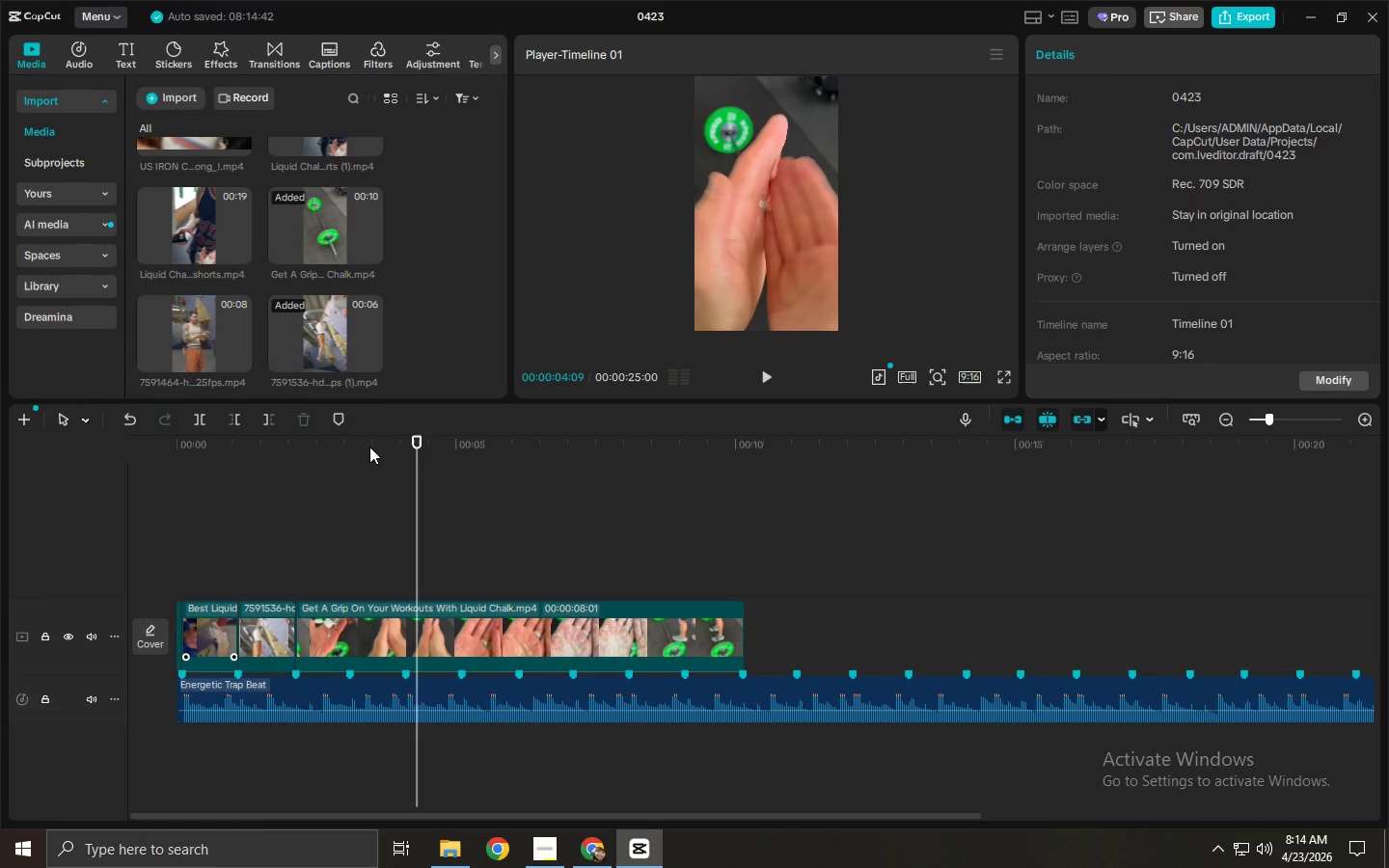 
left_click_drag(start_coordinate=[418, 445], to_coordinate=[408, 448])
 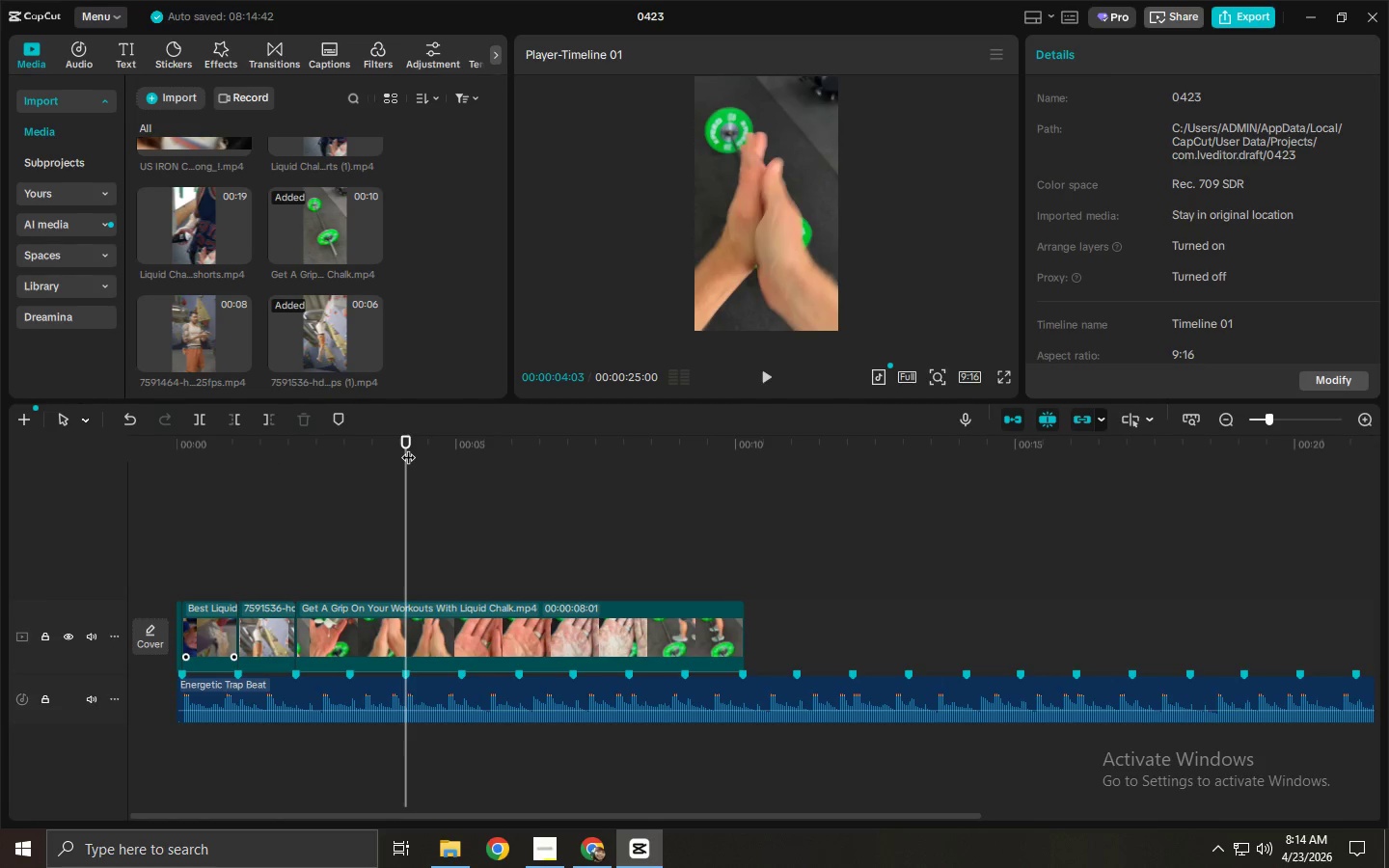 
key(Control+ControlLeft)
 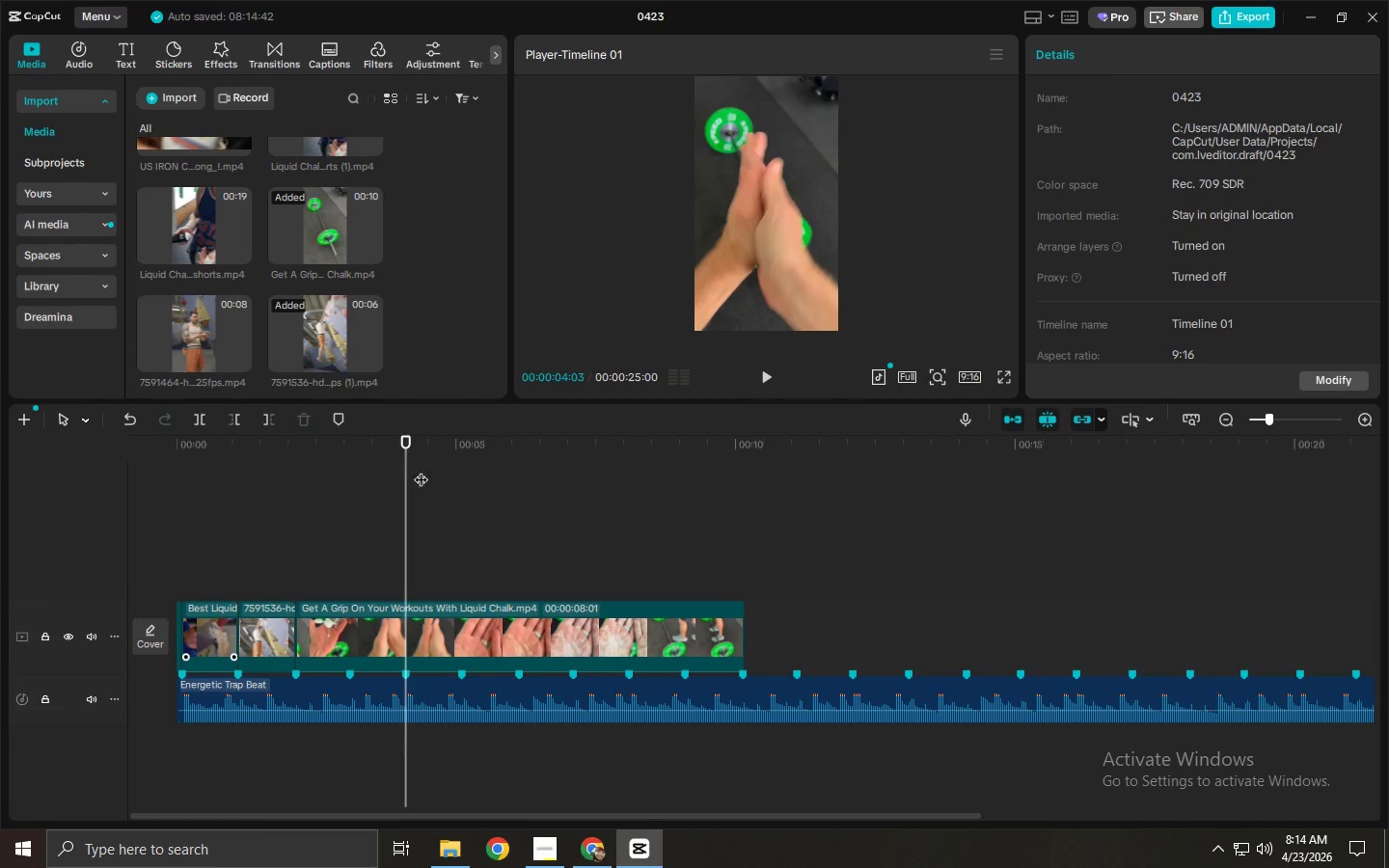 
key(Control+B)
 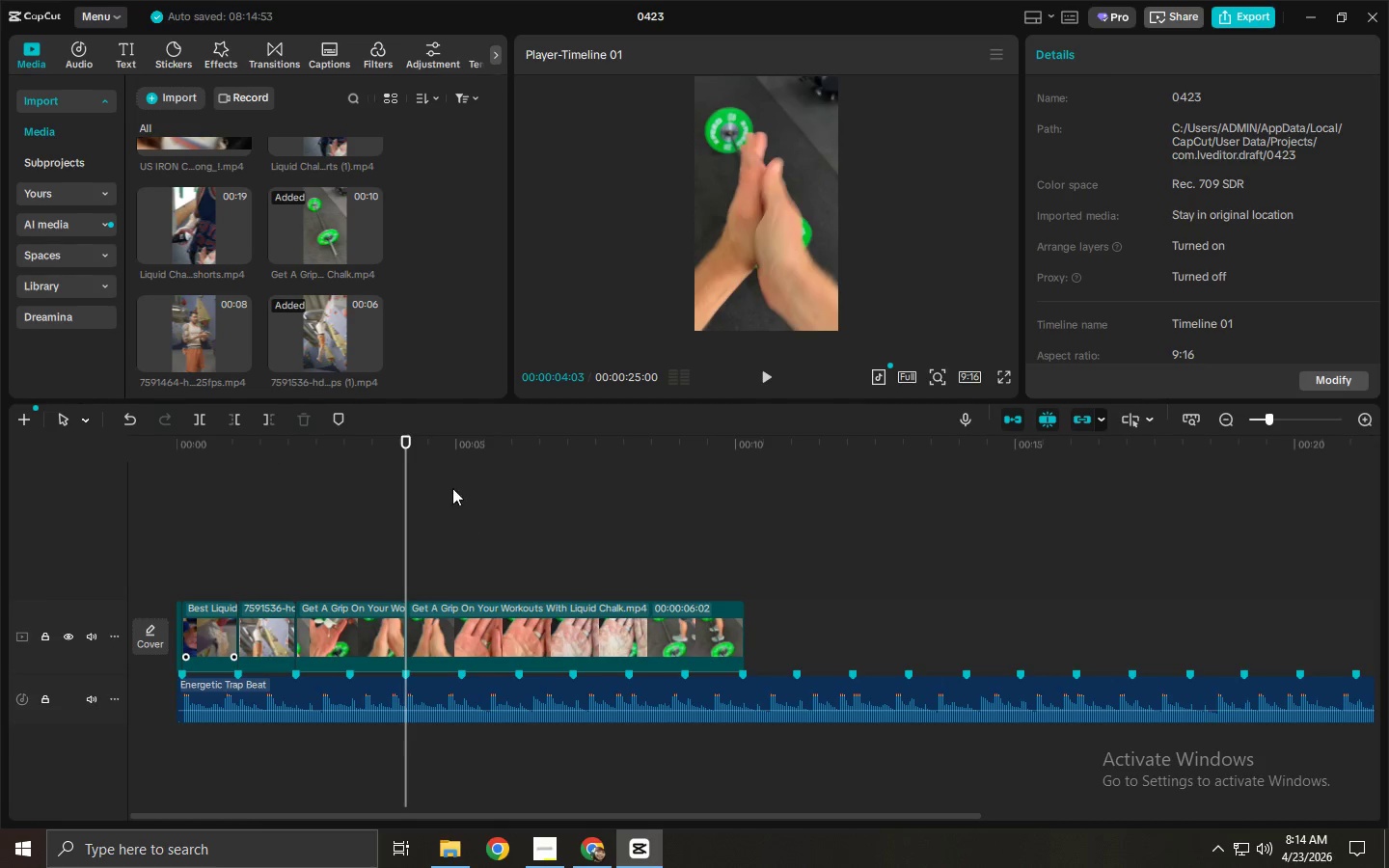 
left_click_drag(start_coordinate=[412, 445], to_coordinate=[419, 449])
 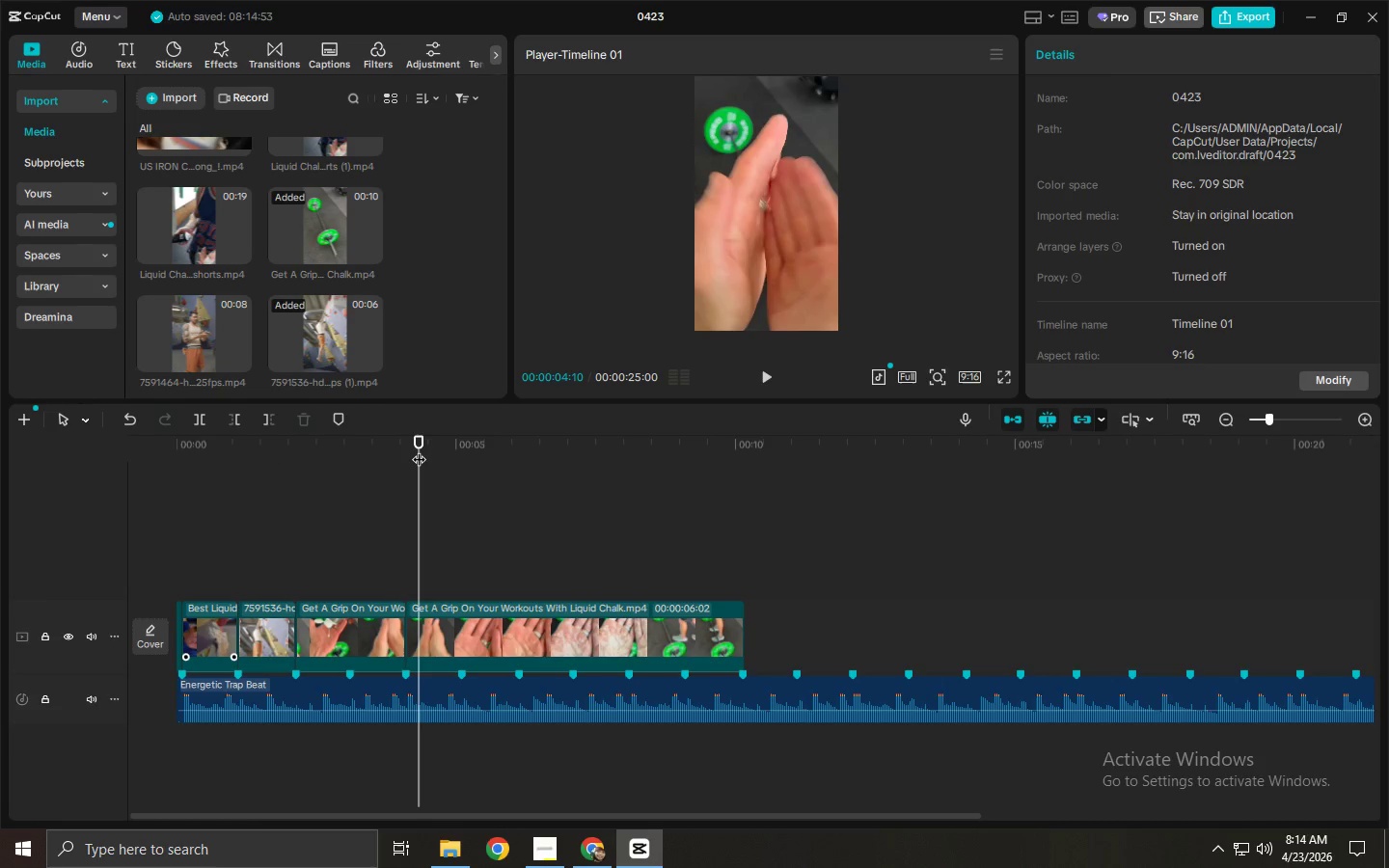 
key(Control+ControlLeft)
 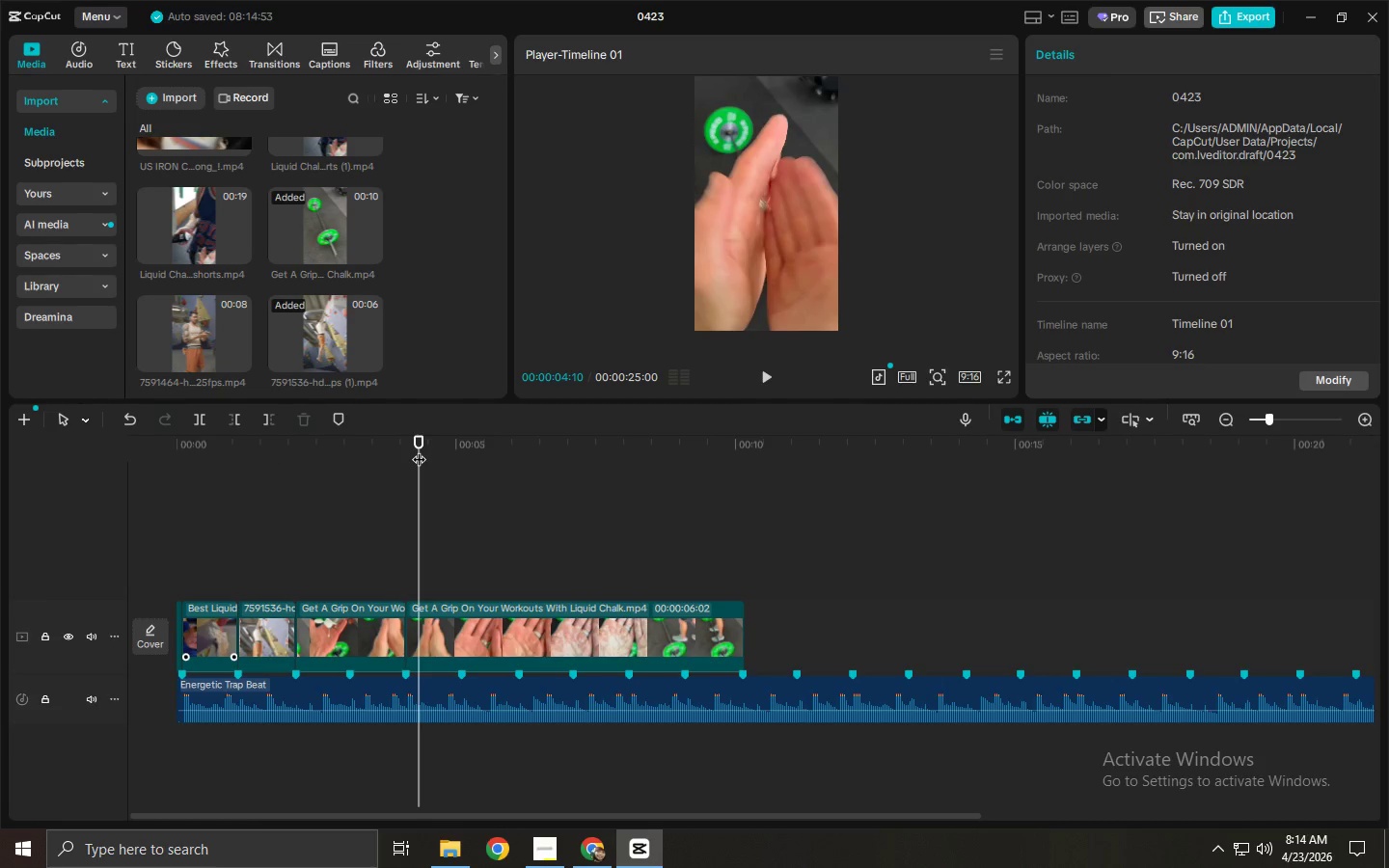 
key(Control+Z)
 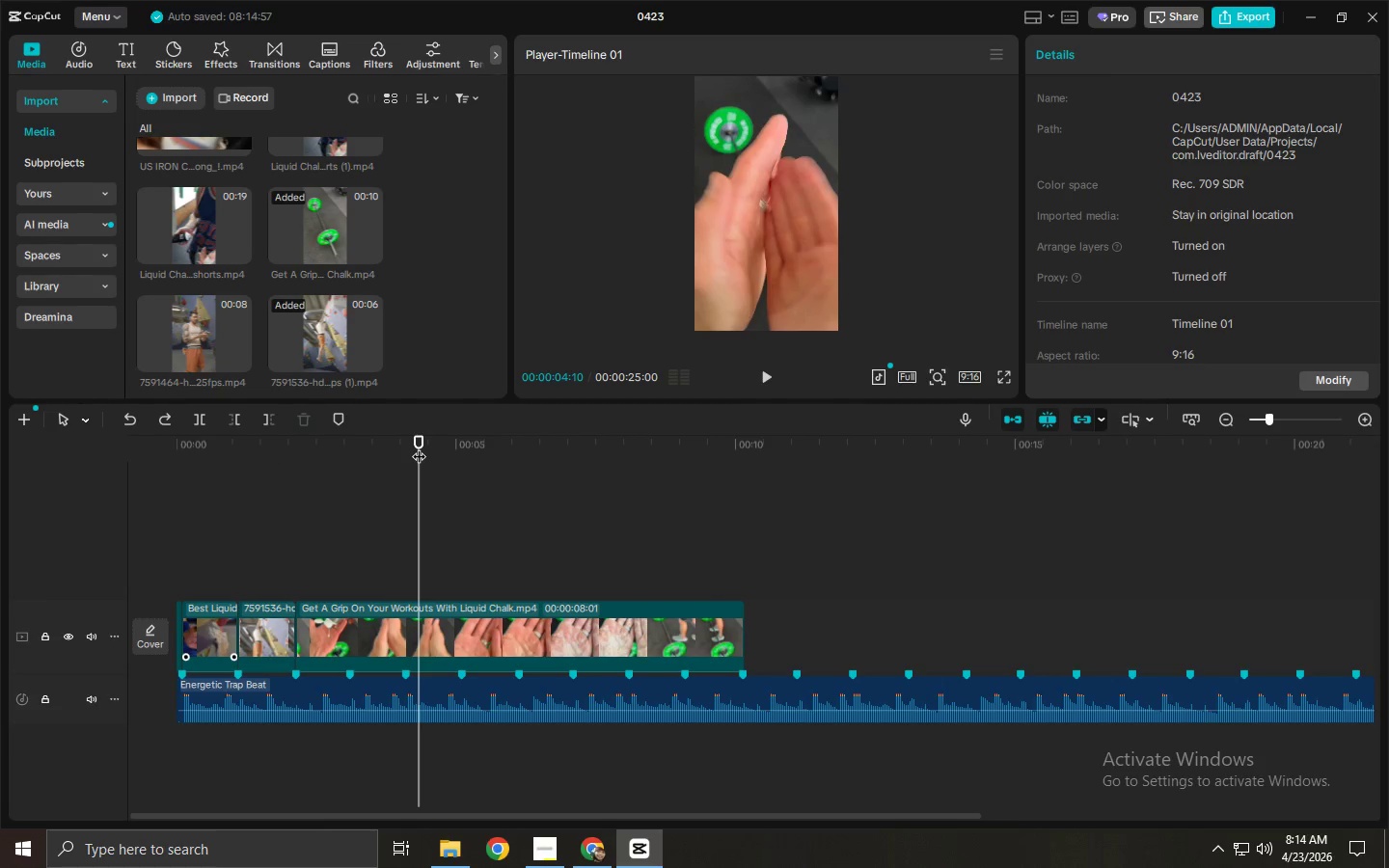 
left_click_drag(start_coordinate=[419, 447], to_coordinate=[463, 454])
 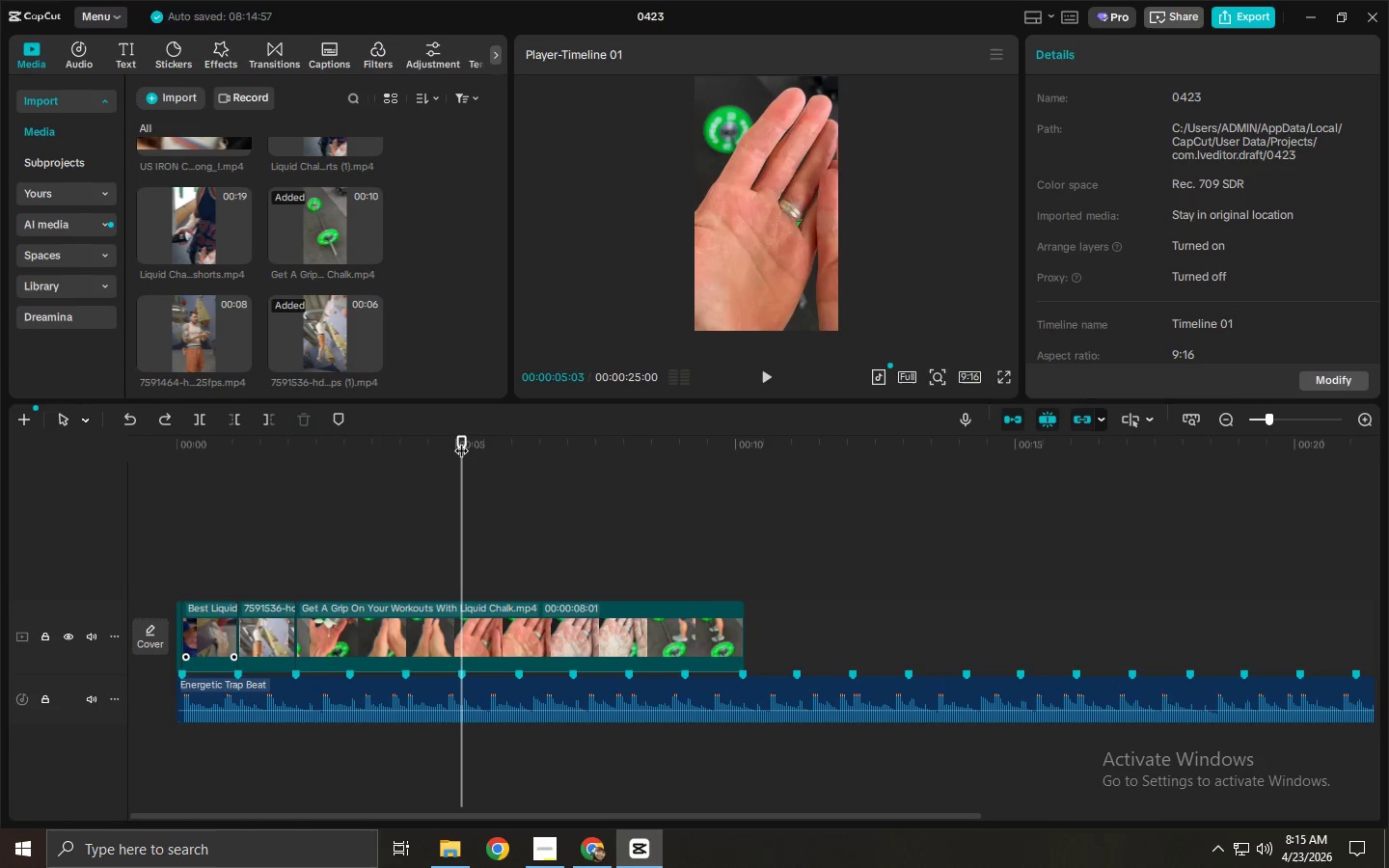 
key(Control+B)
 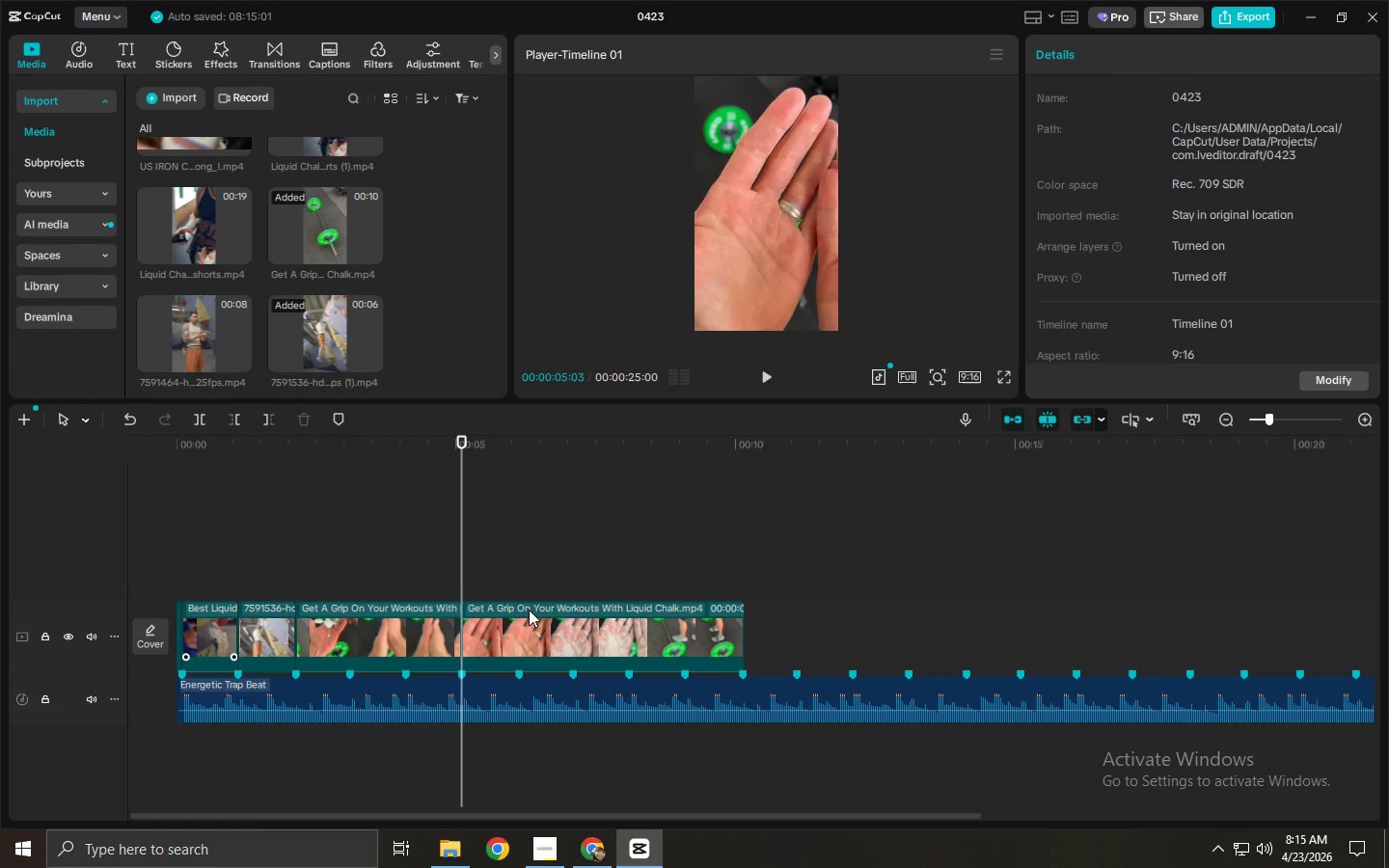 
left_click([533, 628])
 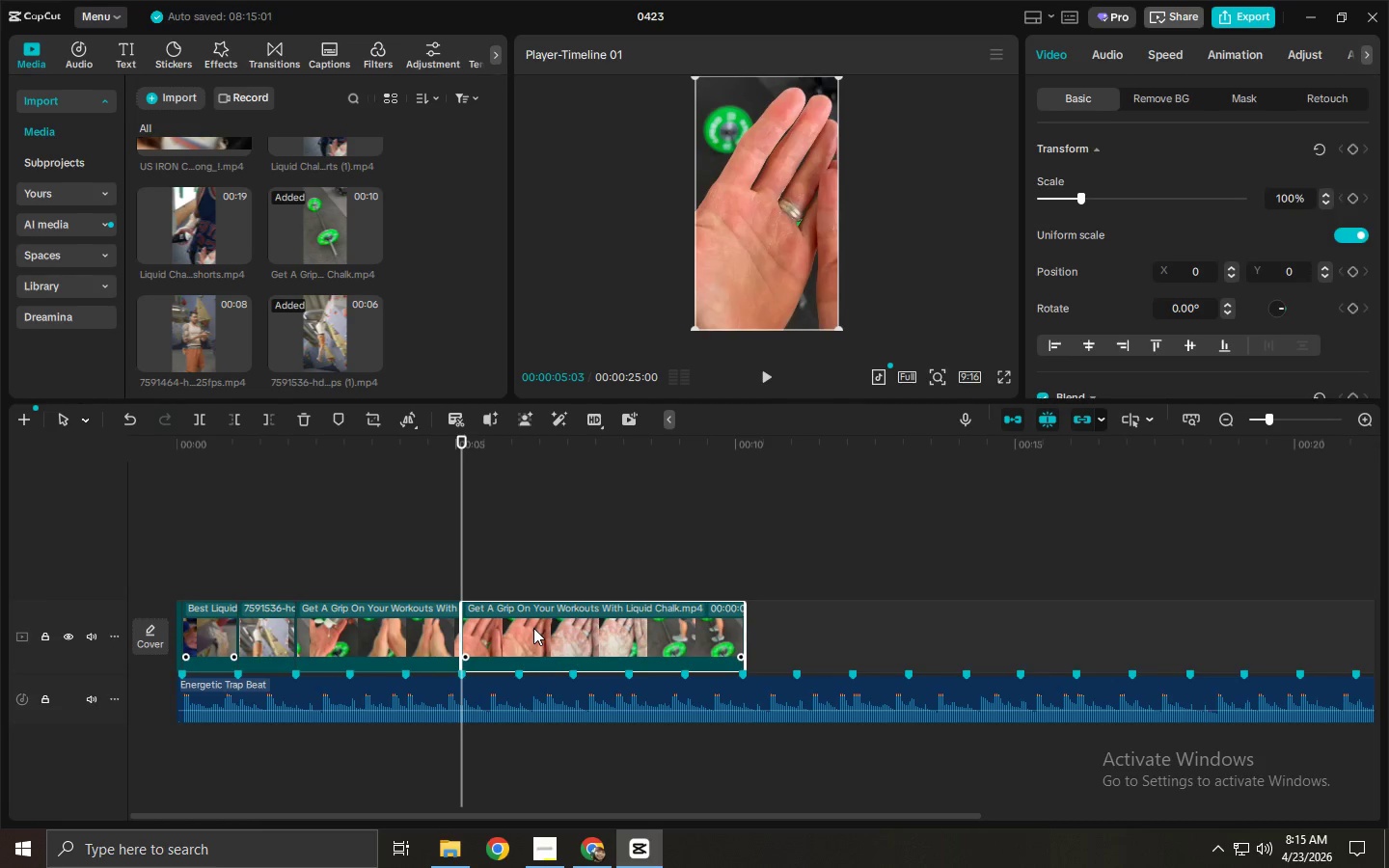 
key(Delete)
 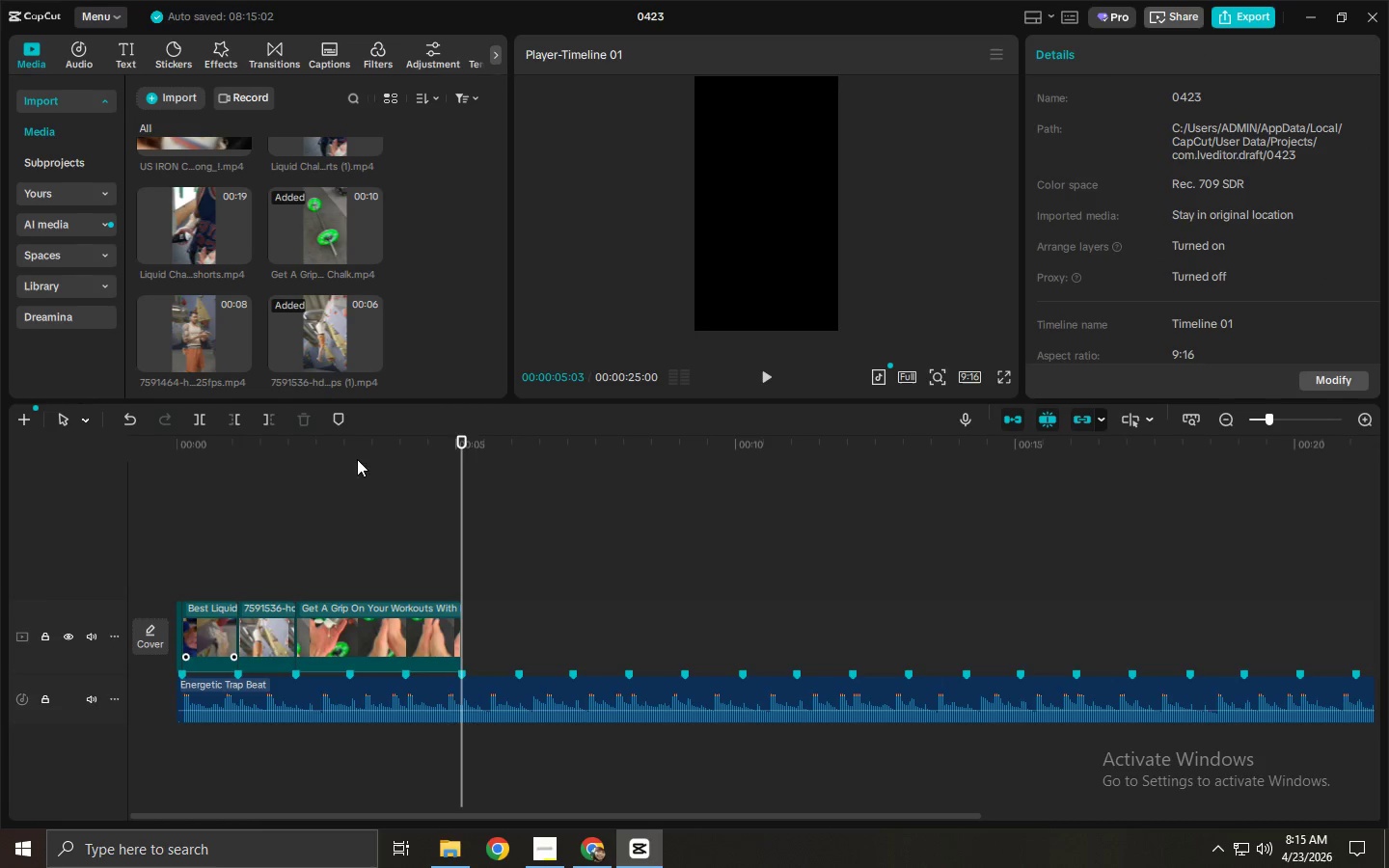 
left_click_drag(start_coordinate=[321, 446], to_coordinate=[74, 448])
 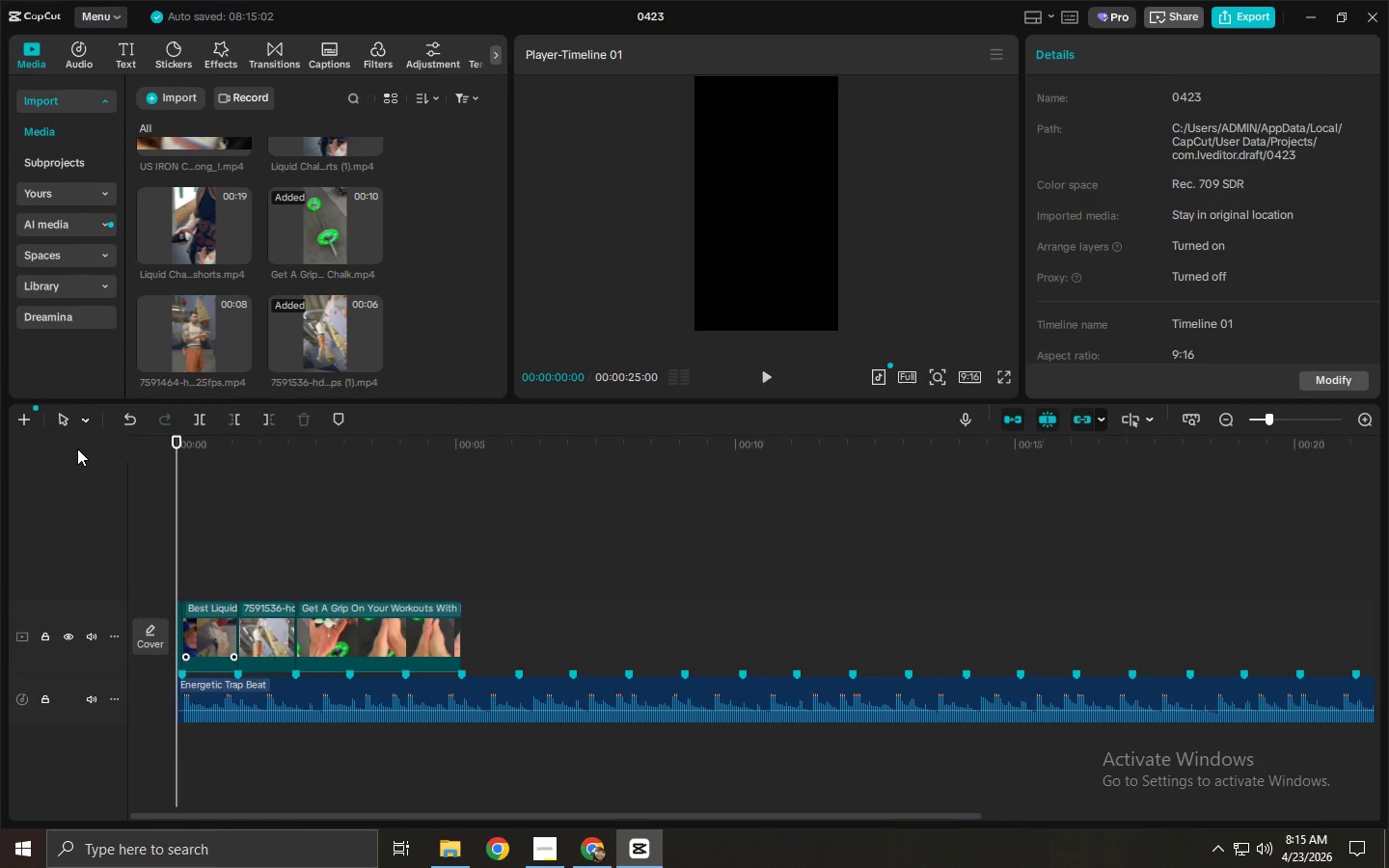 
key(Space)
 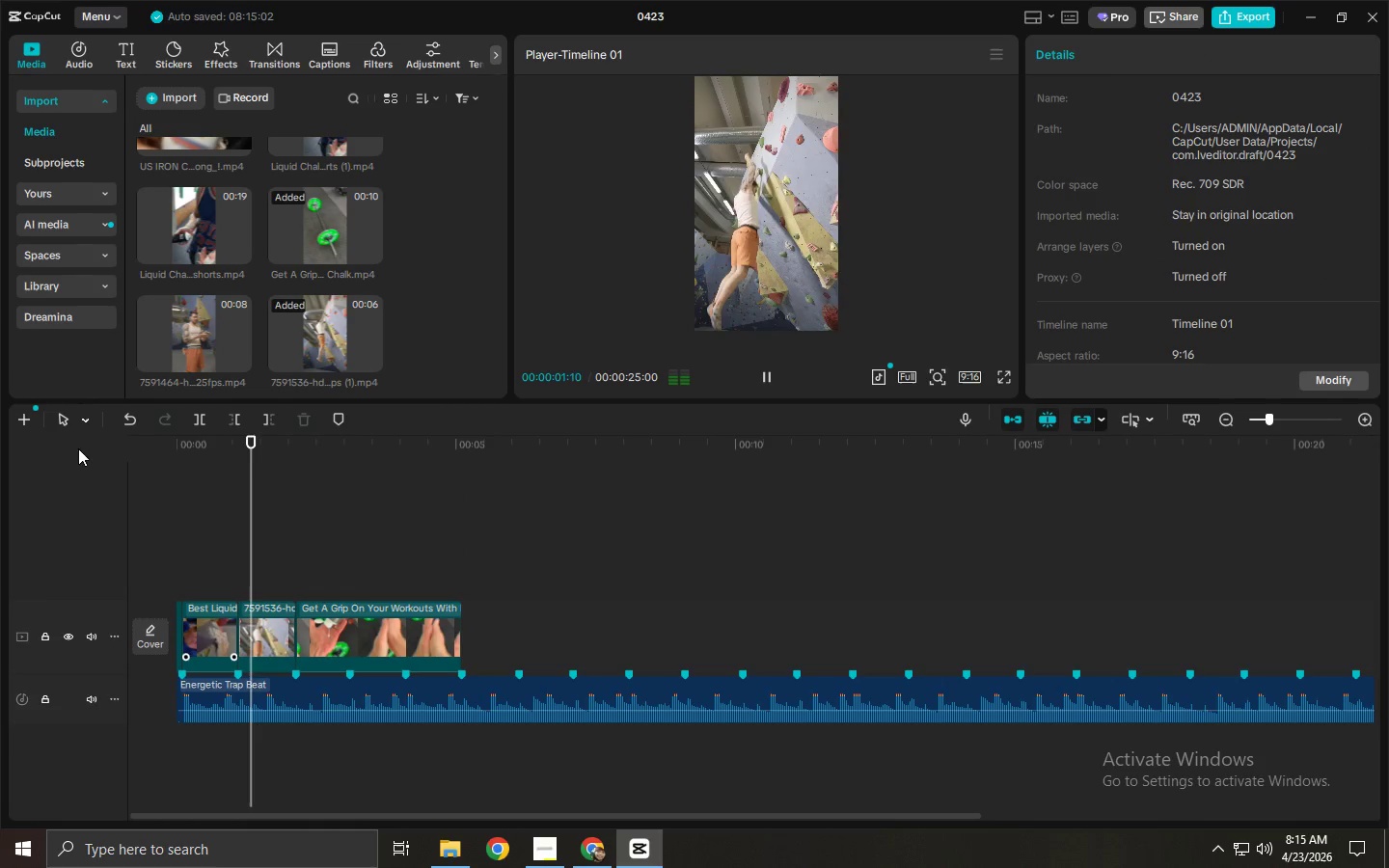 
left_click_drag(start_coordinate=[256, 446], to_coordinate=[0, 438])
 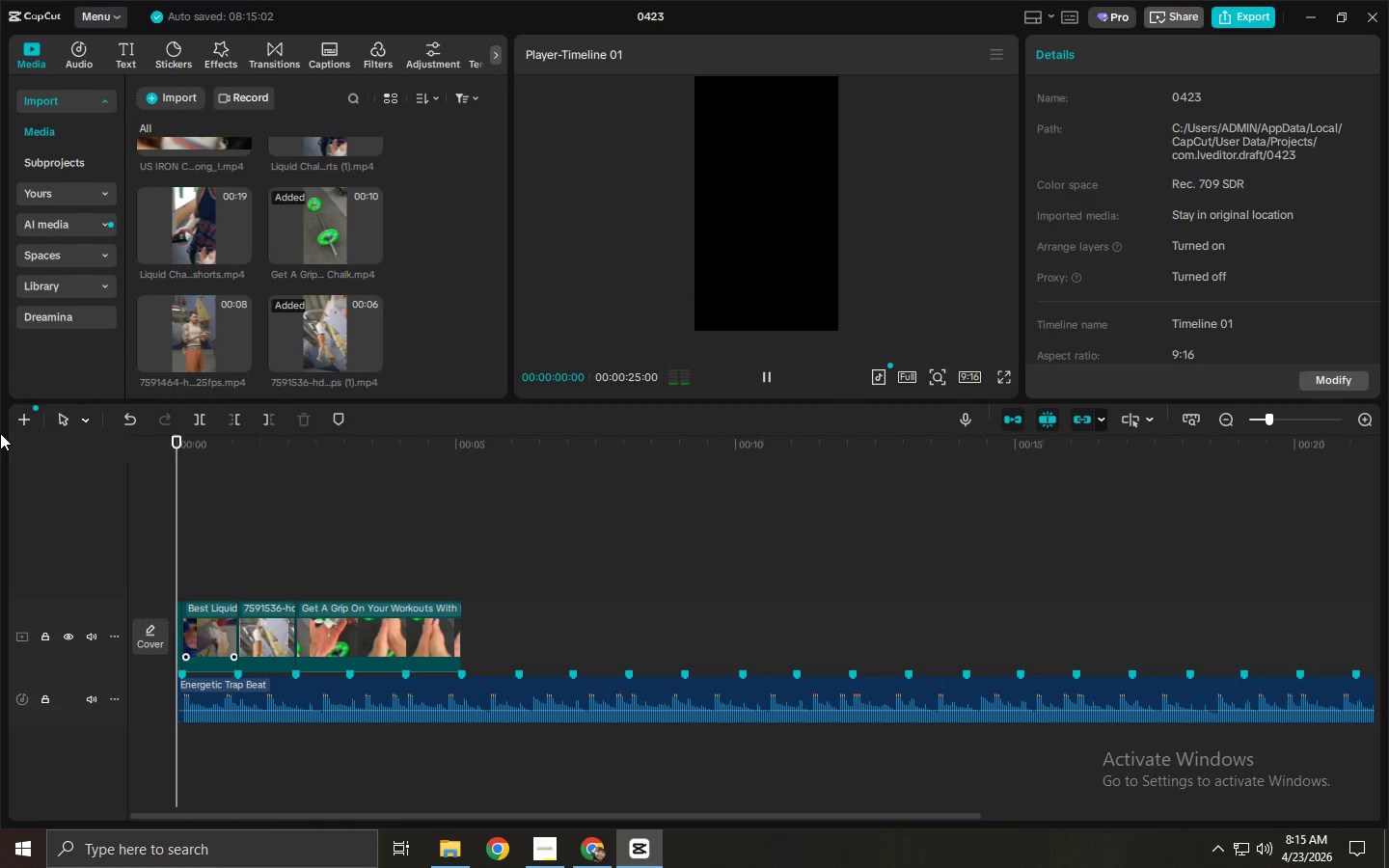 
key(Space)
 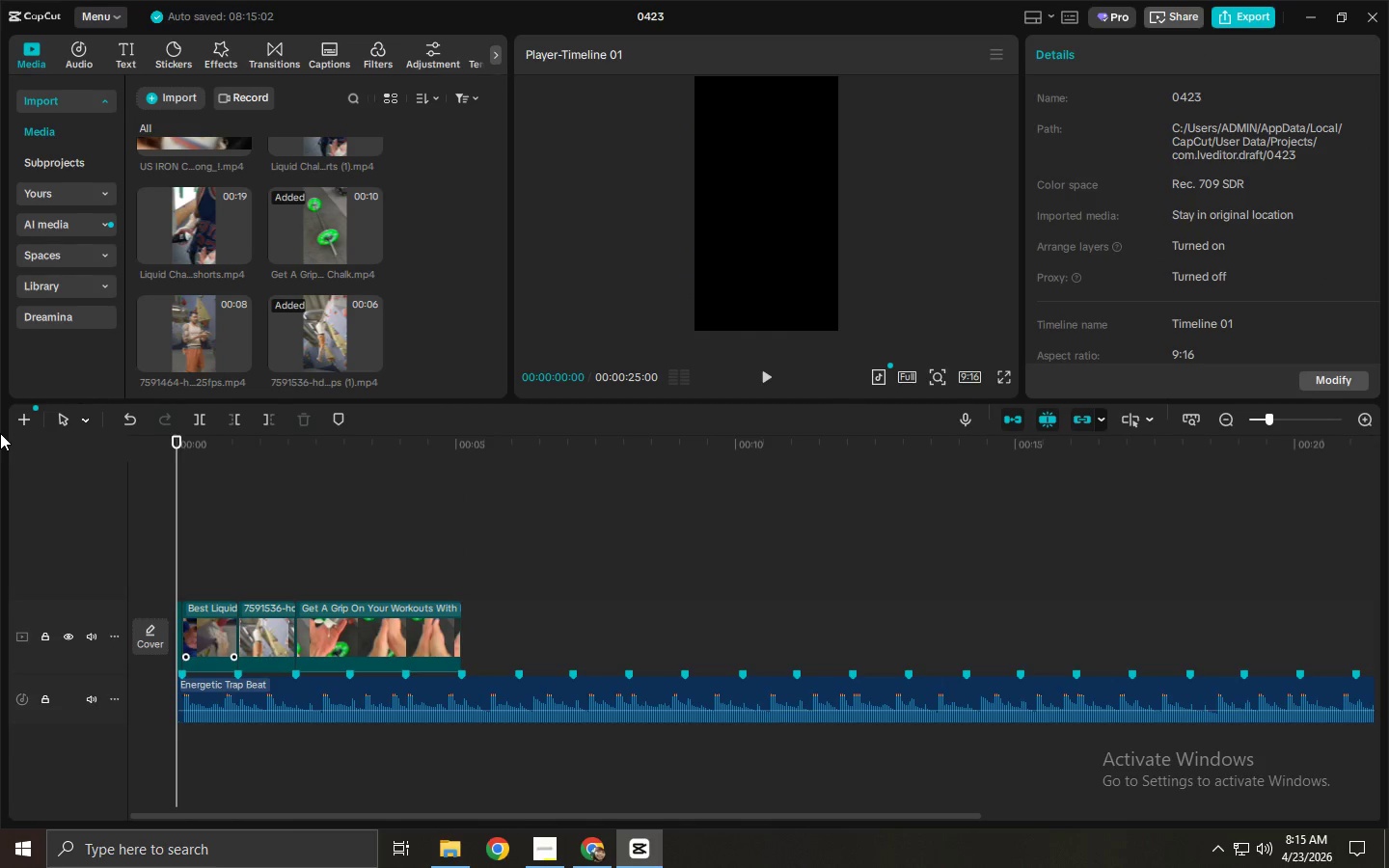 
key(Space)
 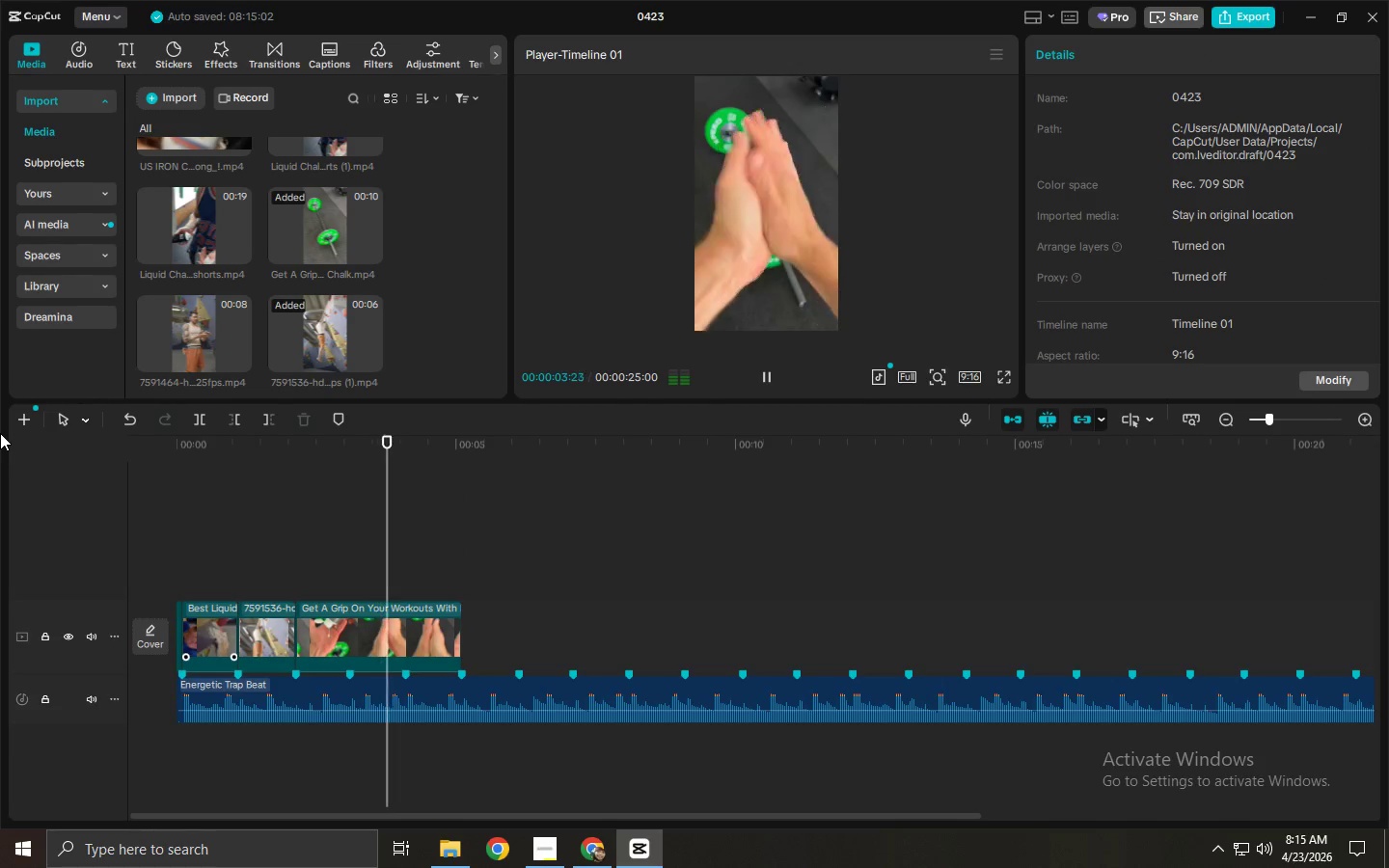 
wait(5.03)
 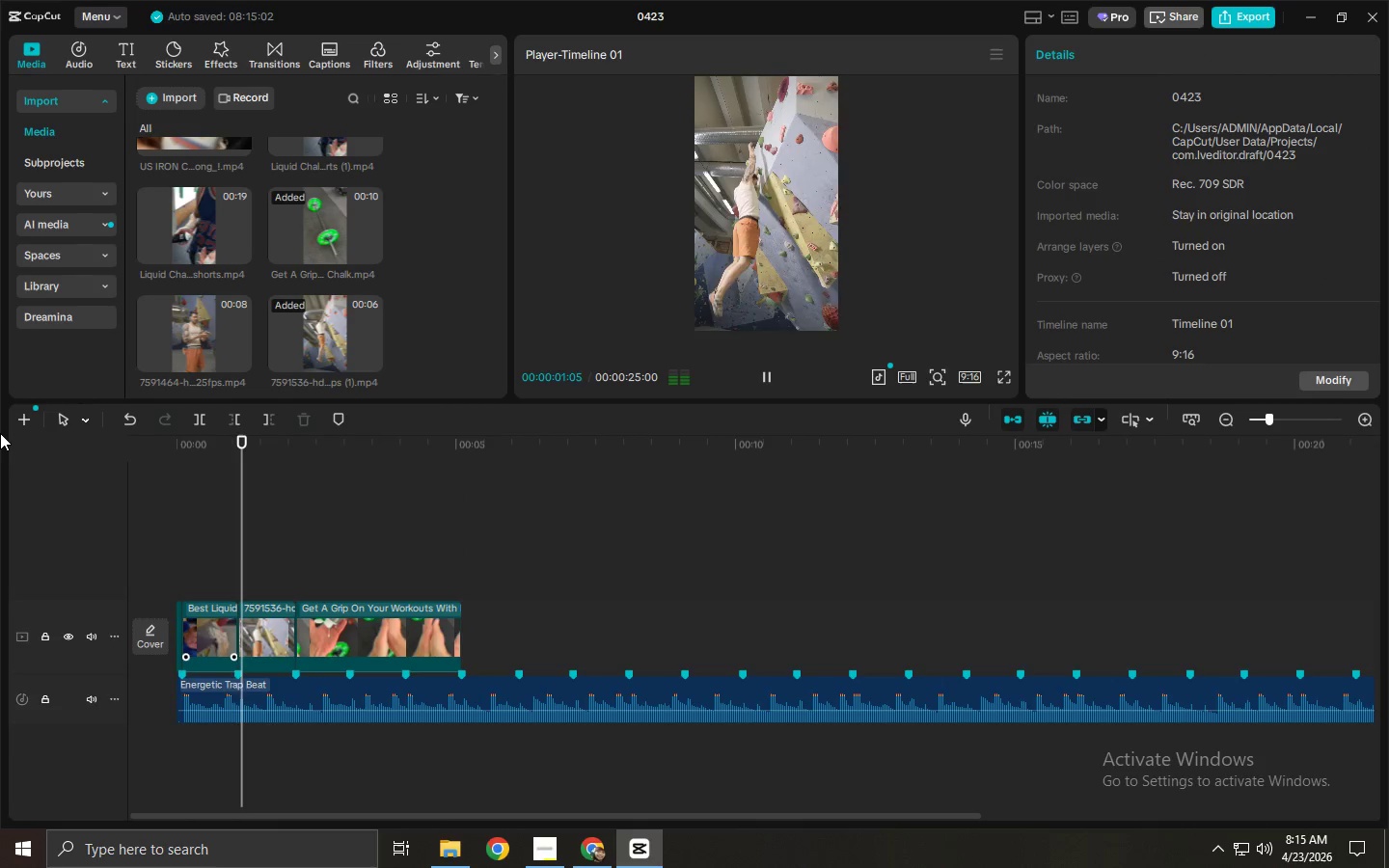 
key(Space)
 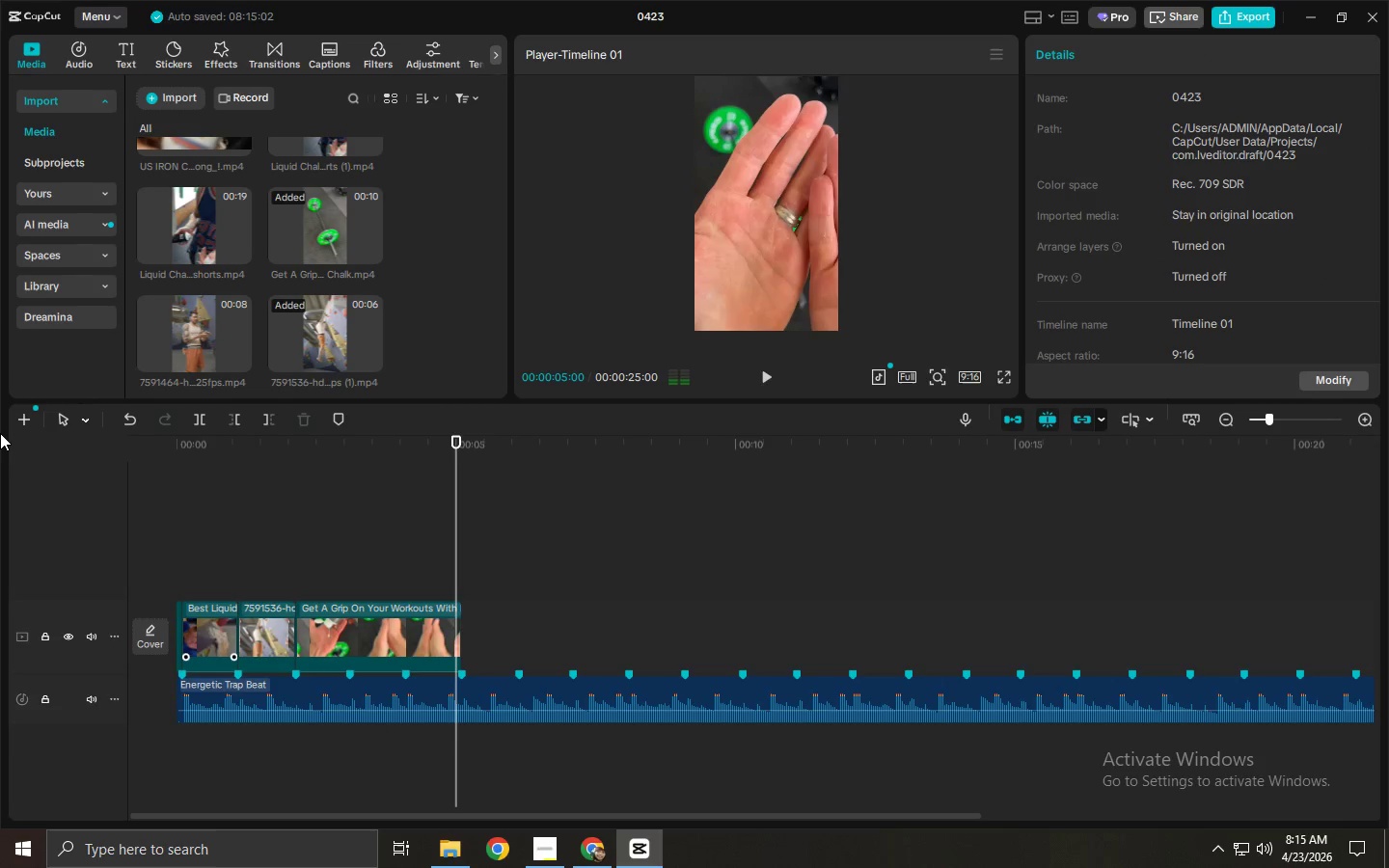 
key(Space)
 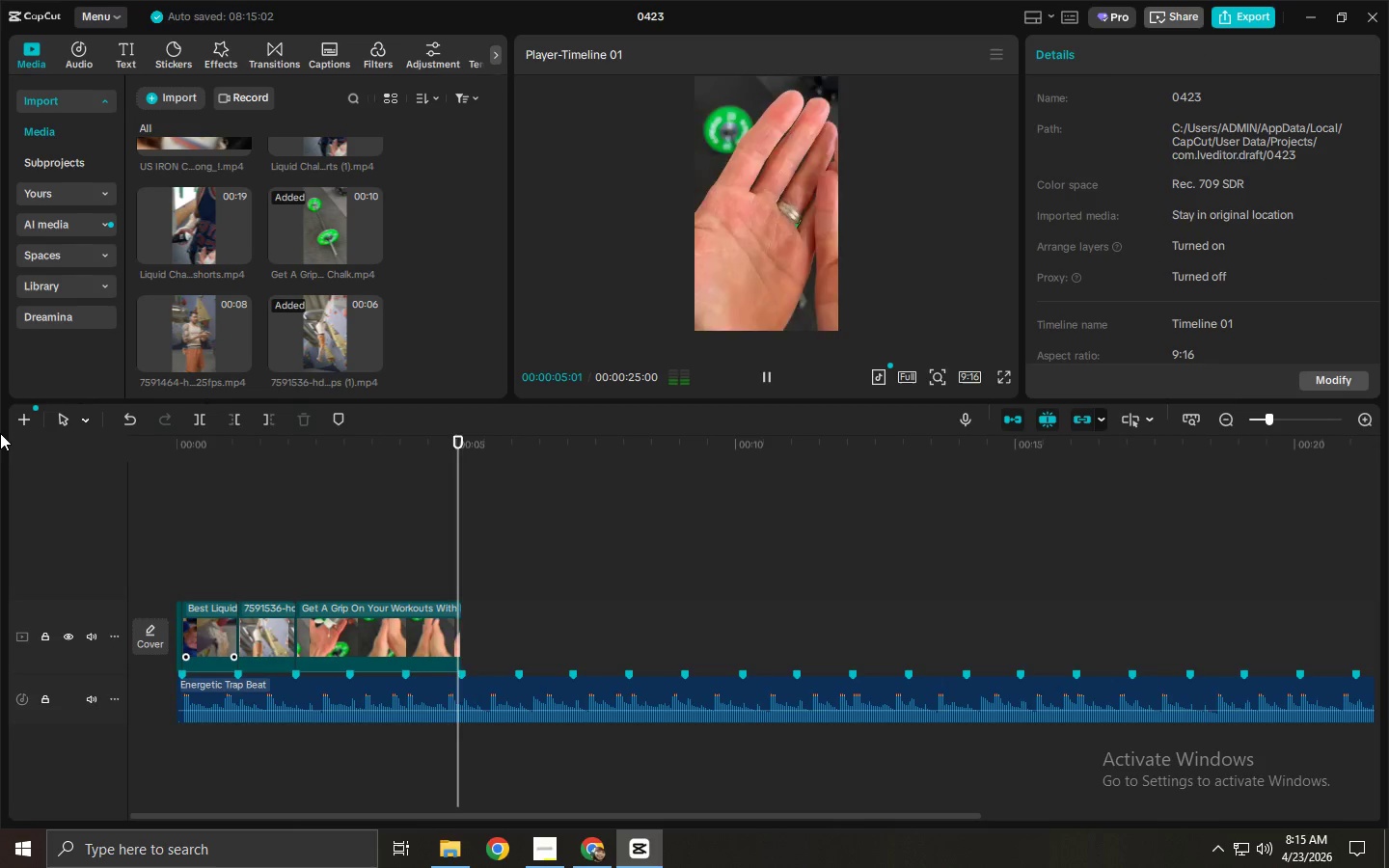 
key(Space)
 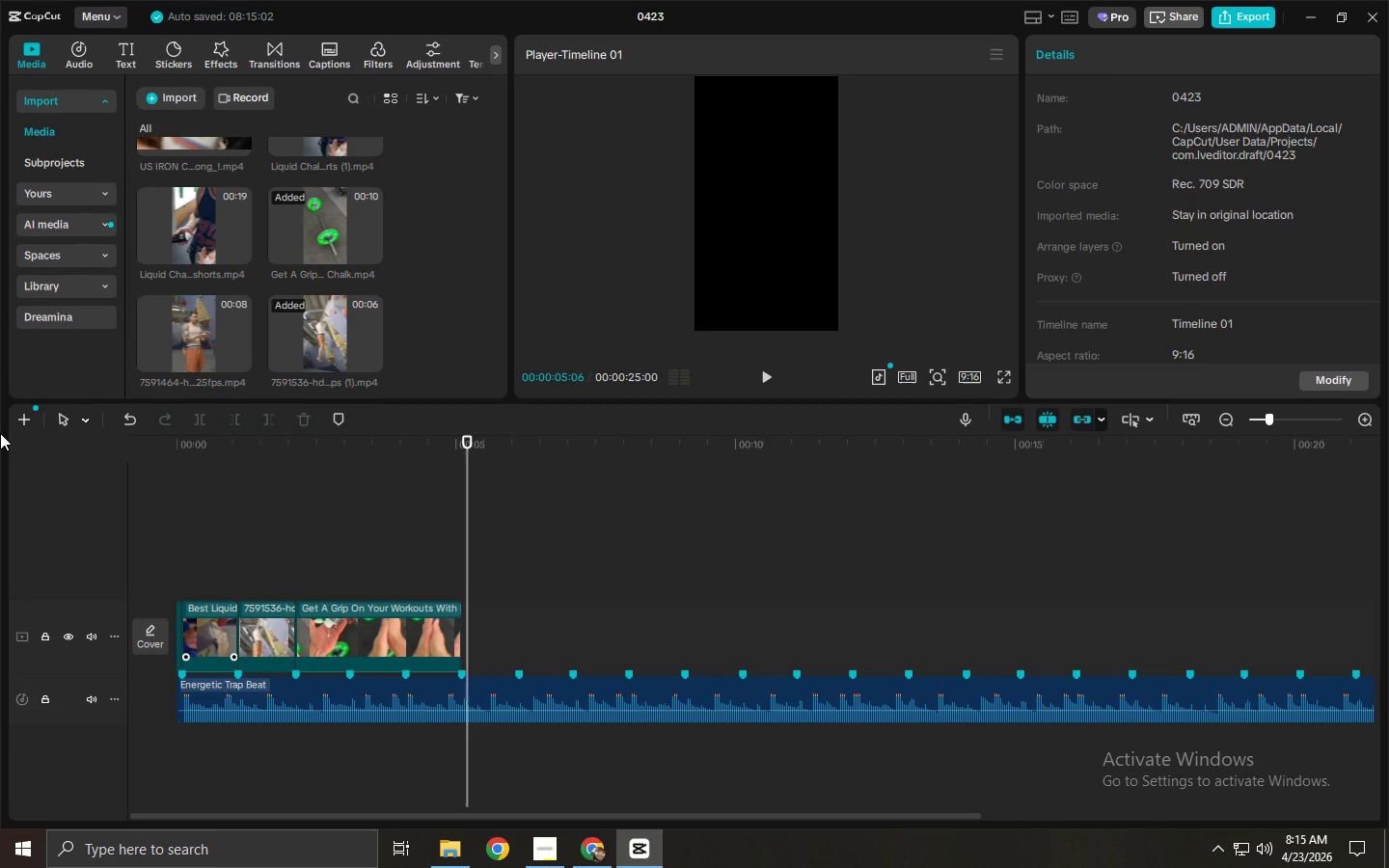 
wait(12.5)
 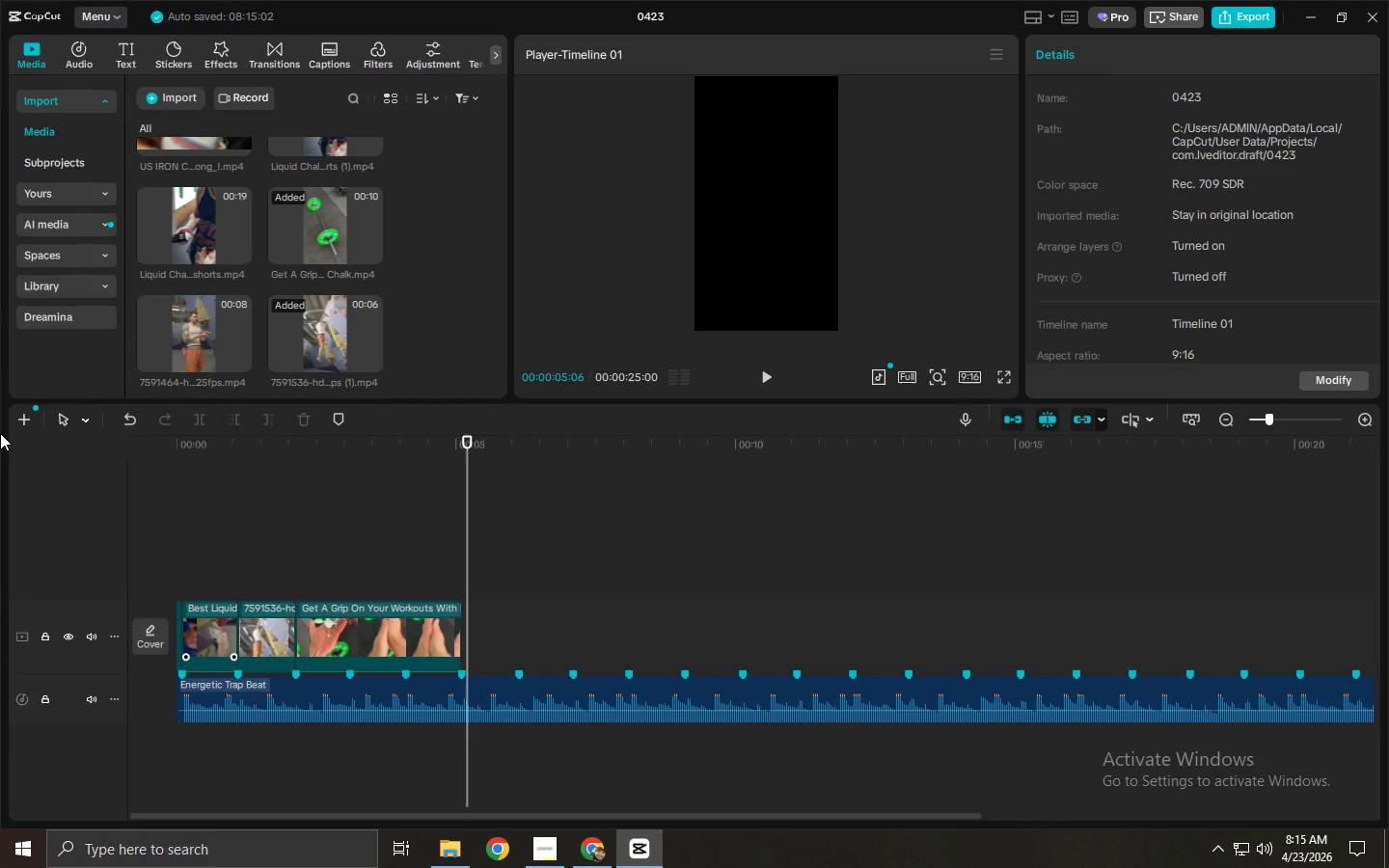 
scroll: coordinate [346, 281], scroll_direction: up, amount: 4.0
 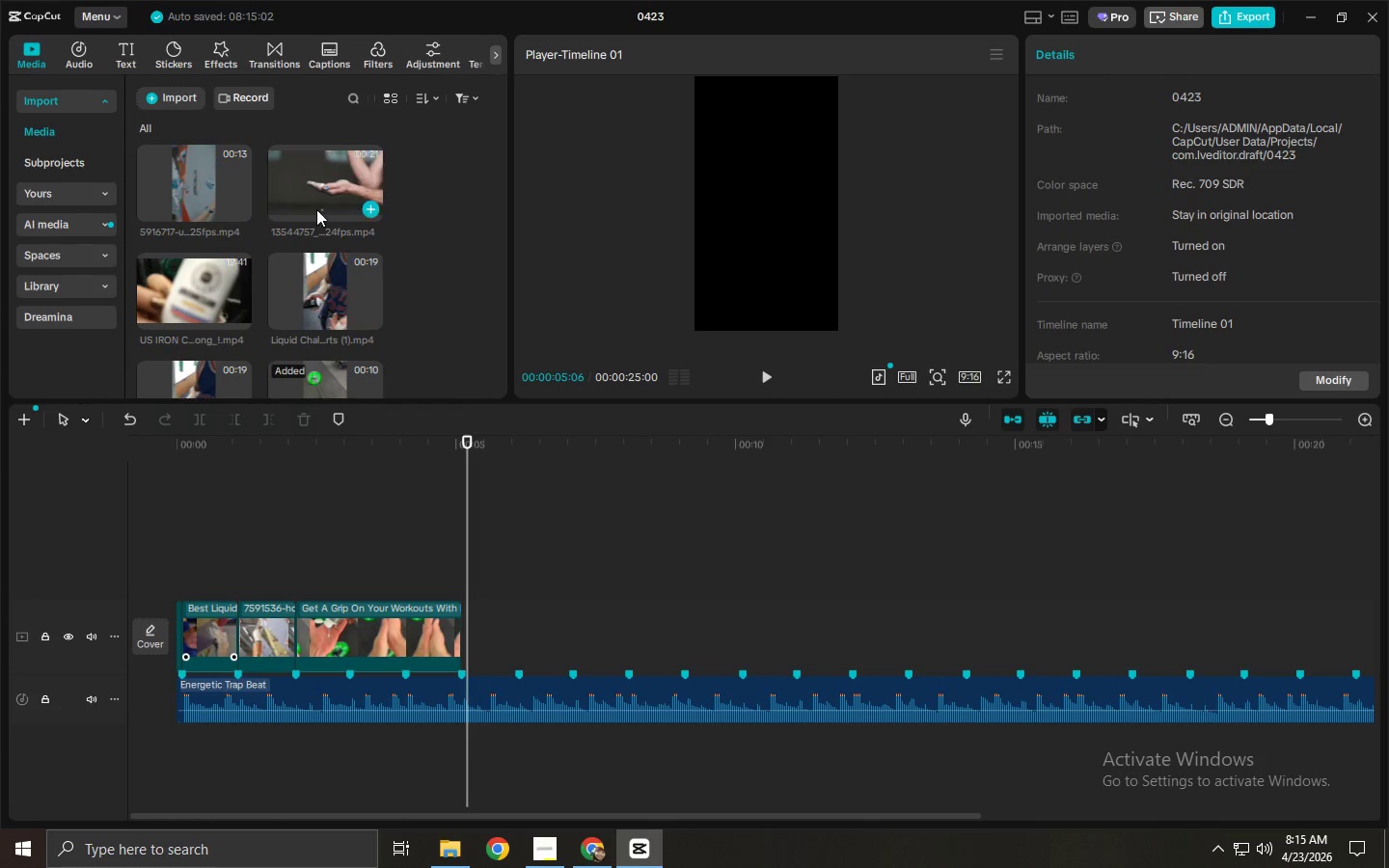 
left_click_drag(start_coordinate=[313, 189], to_coordinate=[516, 632])
 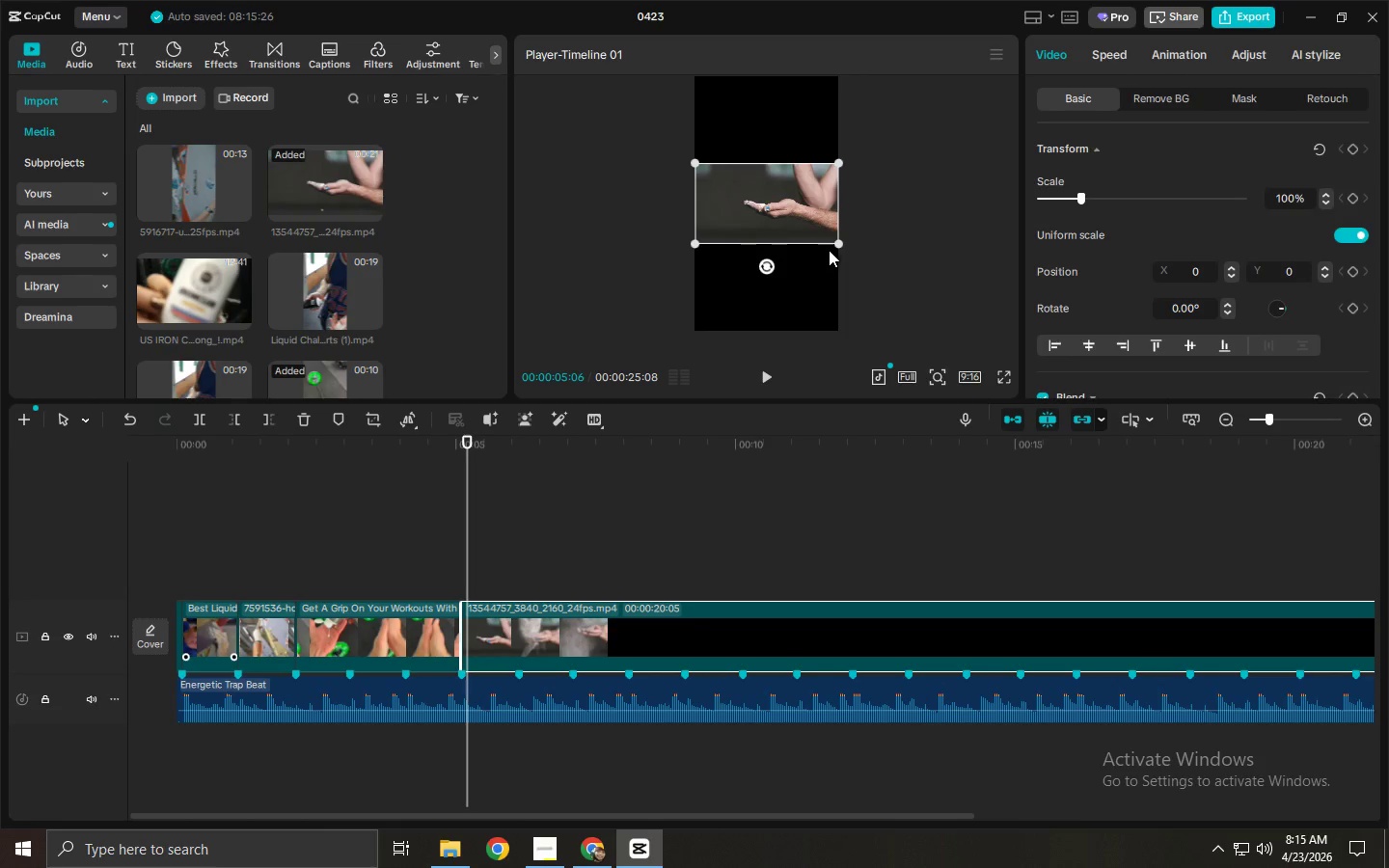 
left_click_drag(start_coordinate=[842, 238], to_coordinate=[1035, 437])
 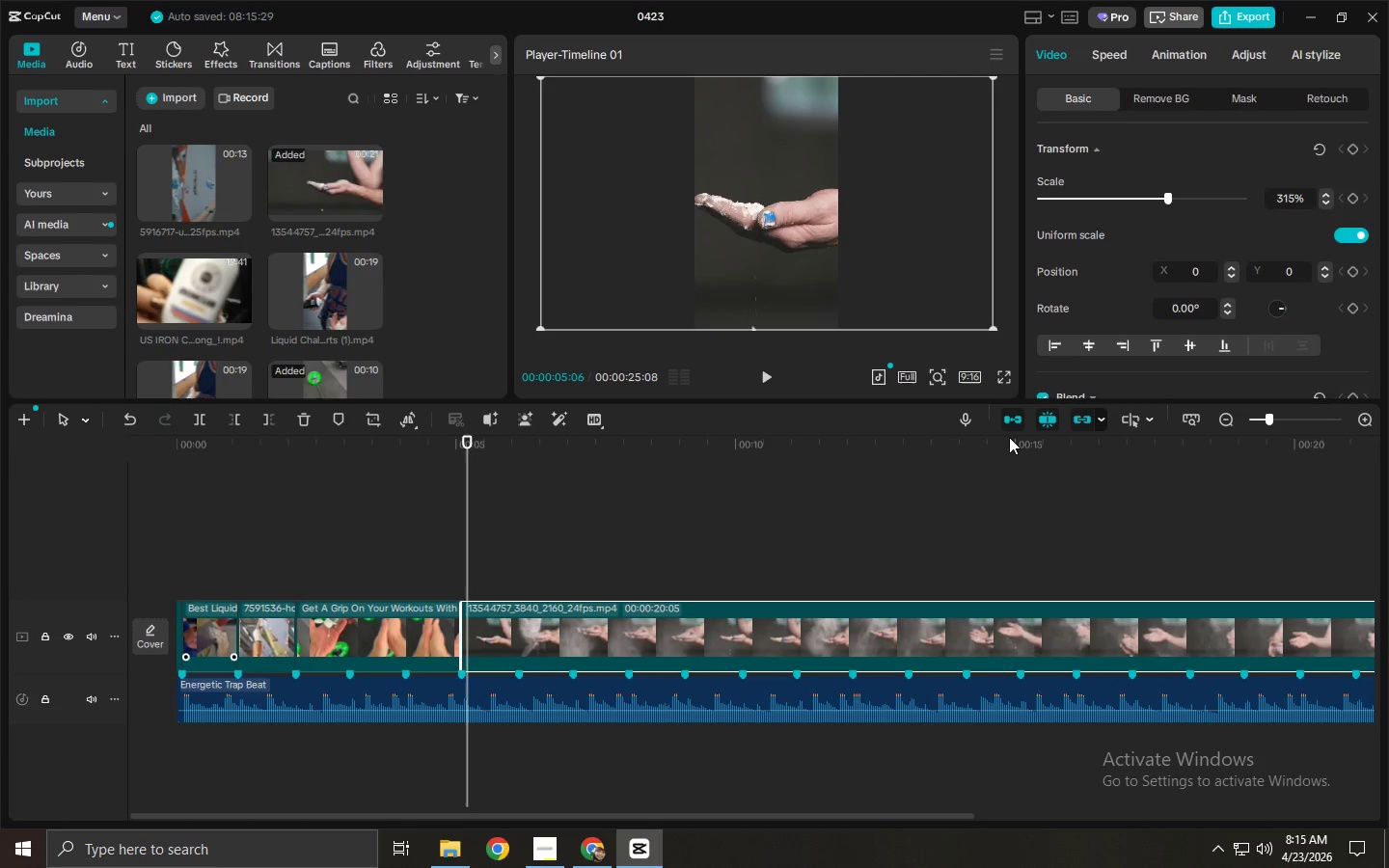 
left_click_drag(start_coordinate=[536, 450], to_coordinate=[820, 464])
 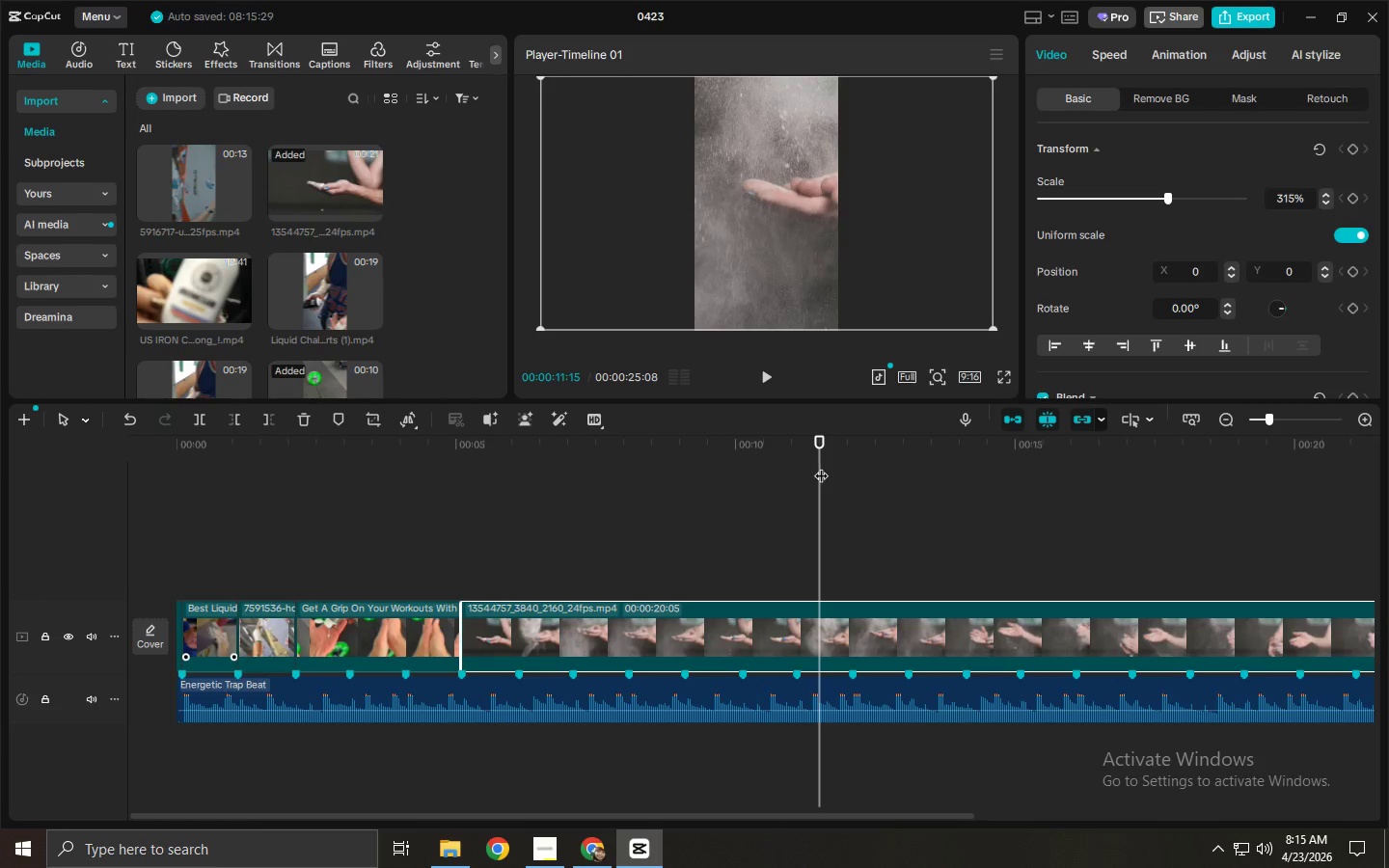 
key(Control+ControlLeft)
 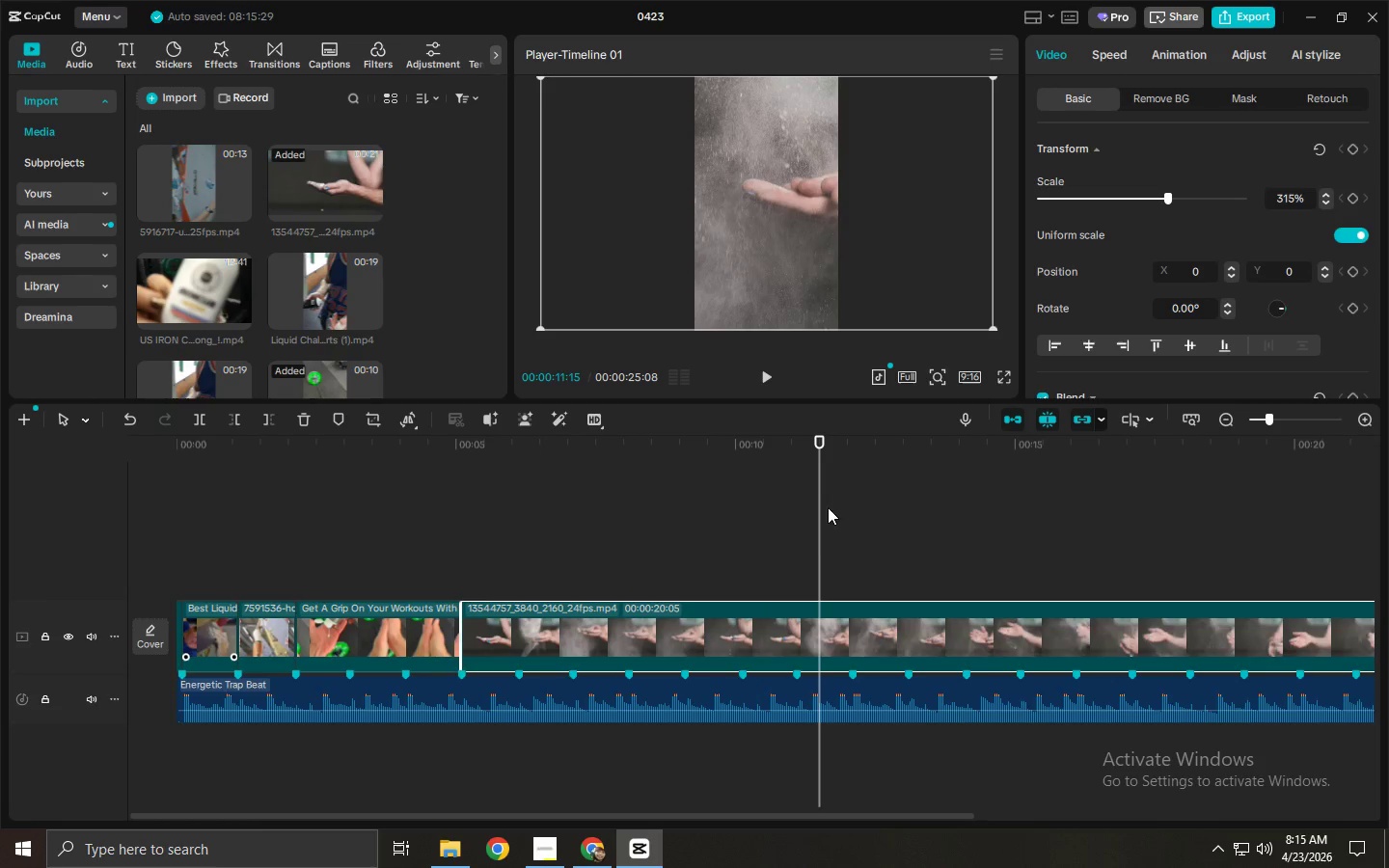 
key(Control+B)
 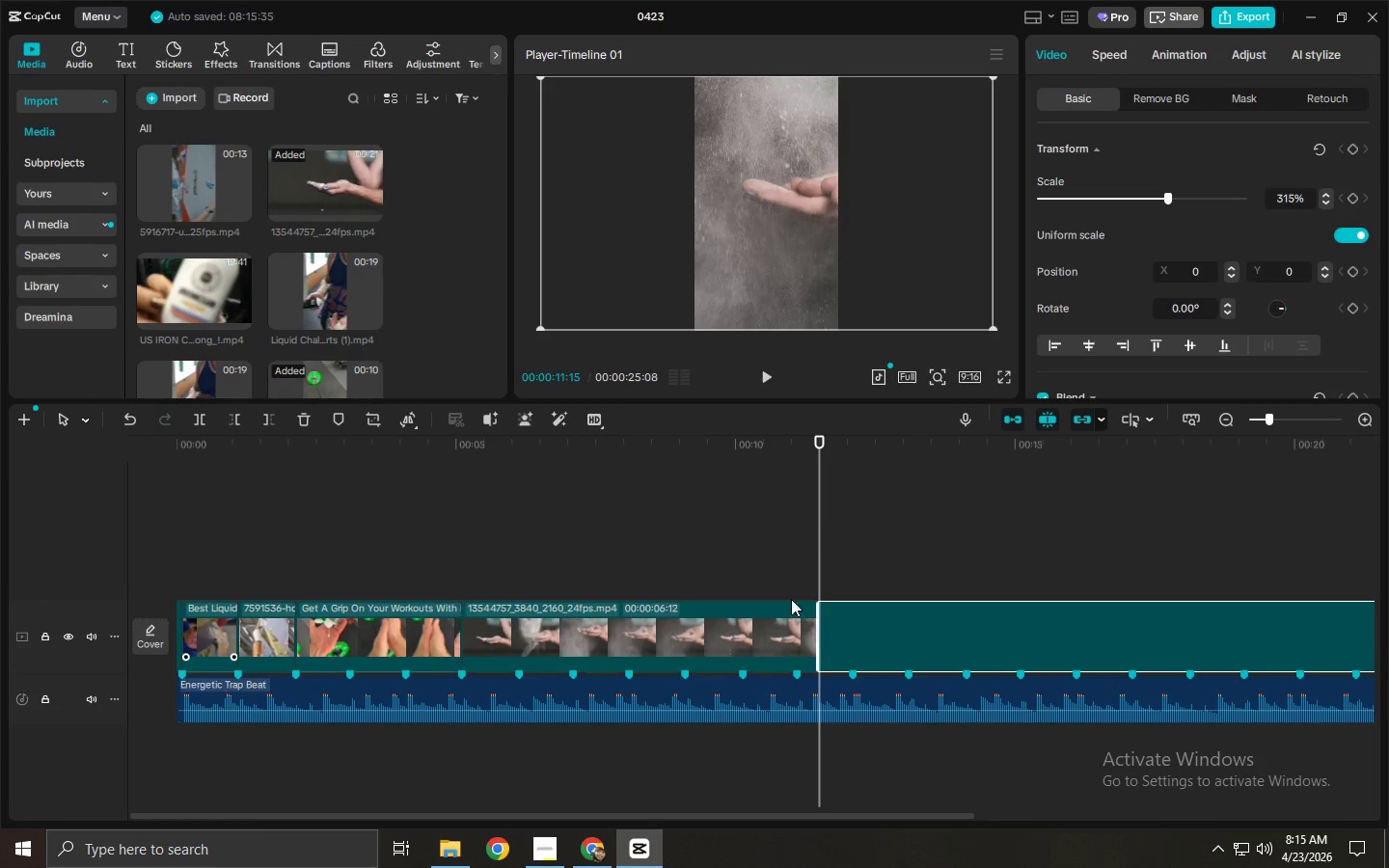 
left_click([779, 608])
 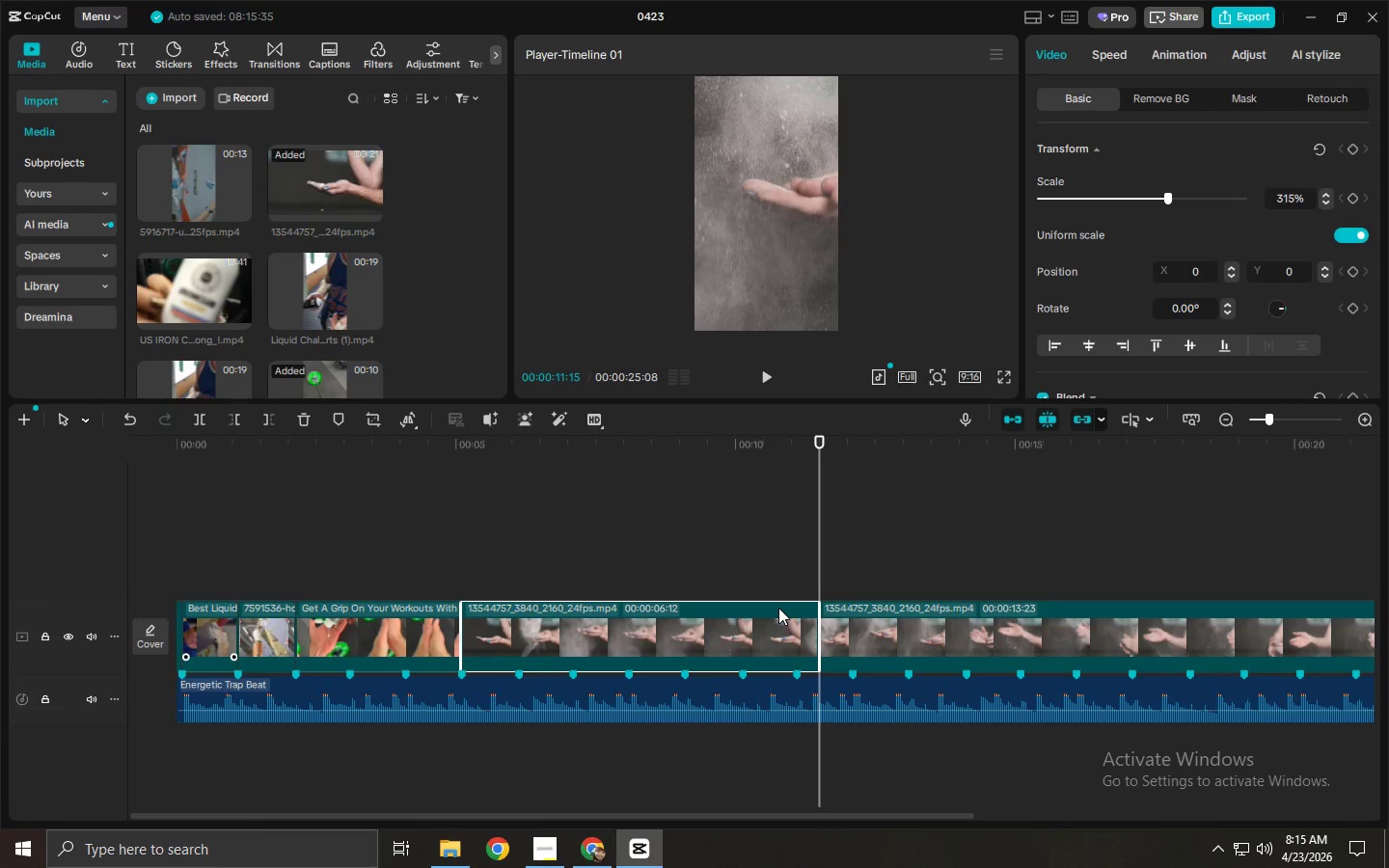 
key(Delete)
 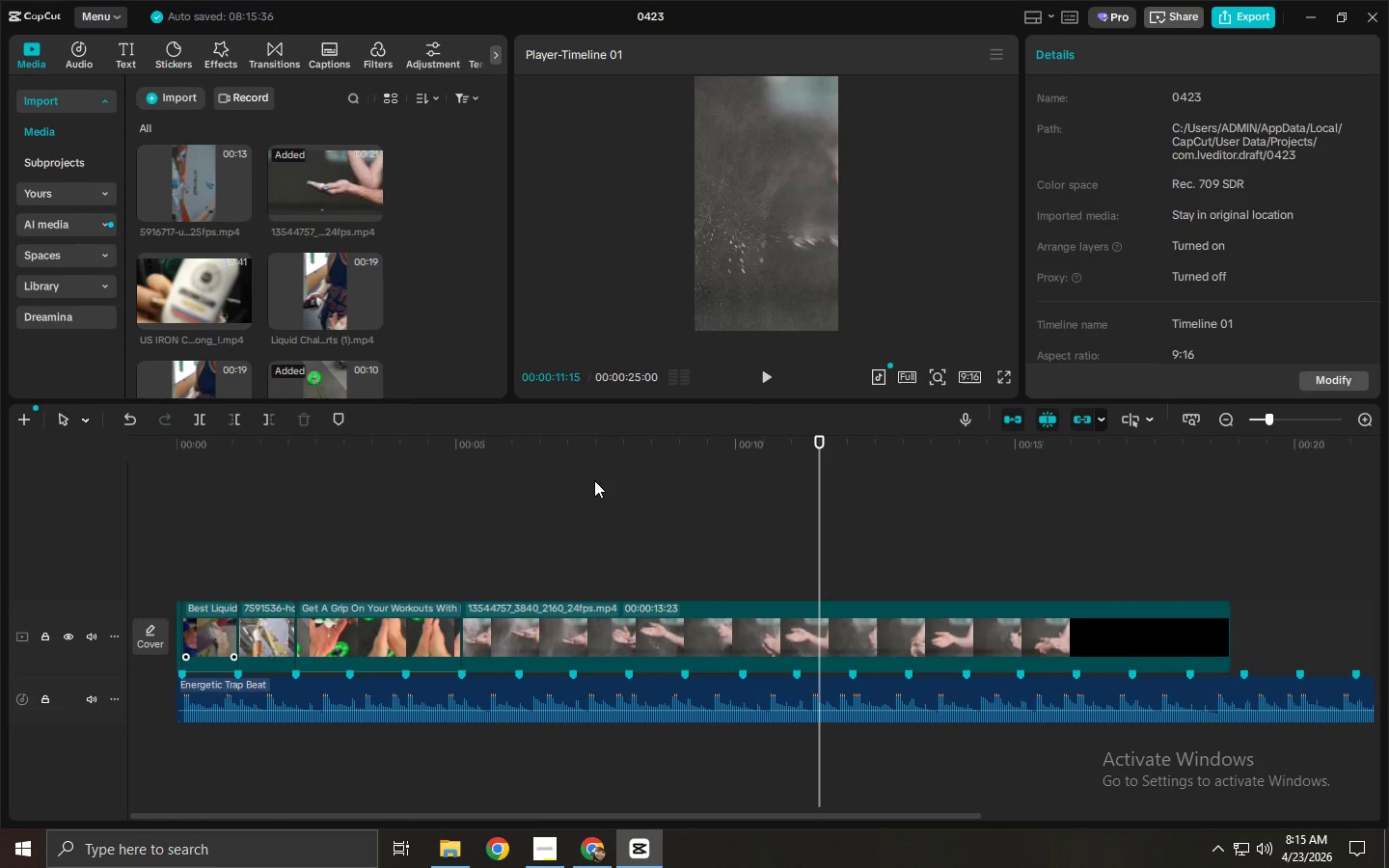 
left_click_drag(start_coordinate=[524, 454], to_coordinate=[515, 508])
 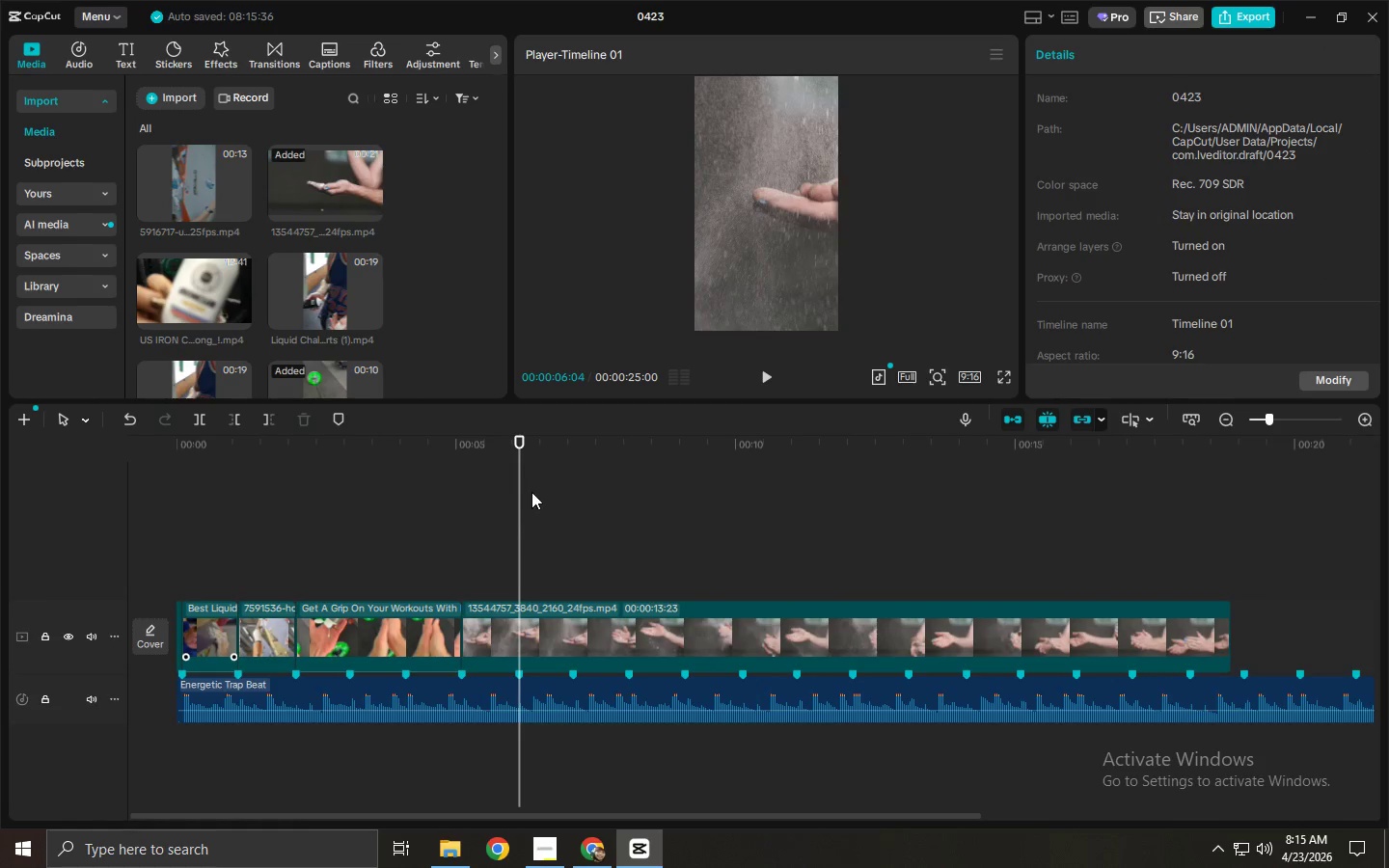 
key(Control+ControlLeft)
 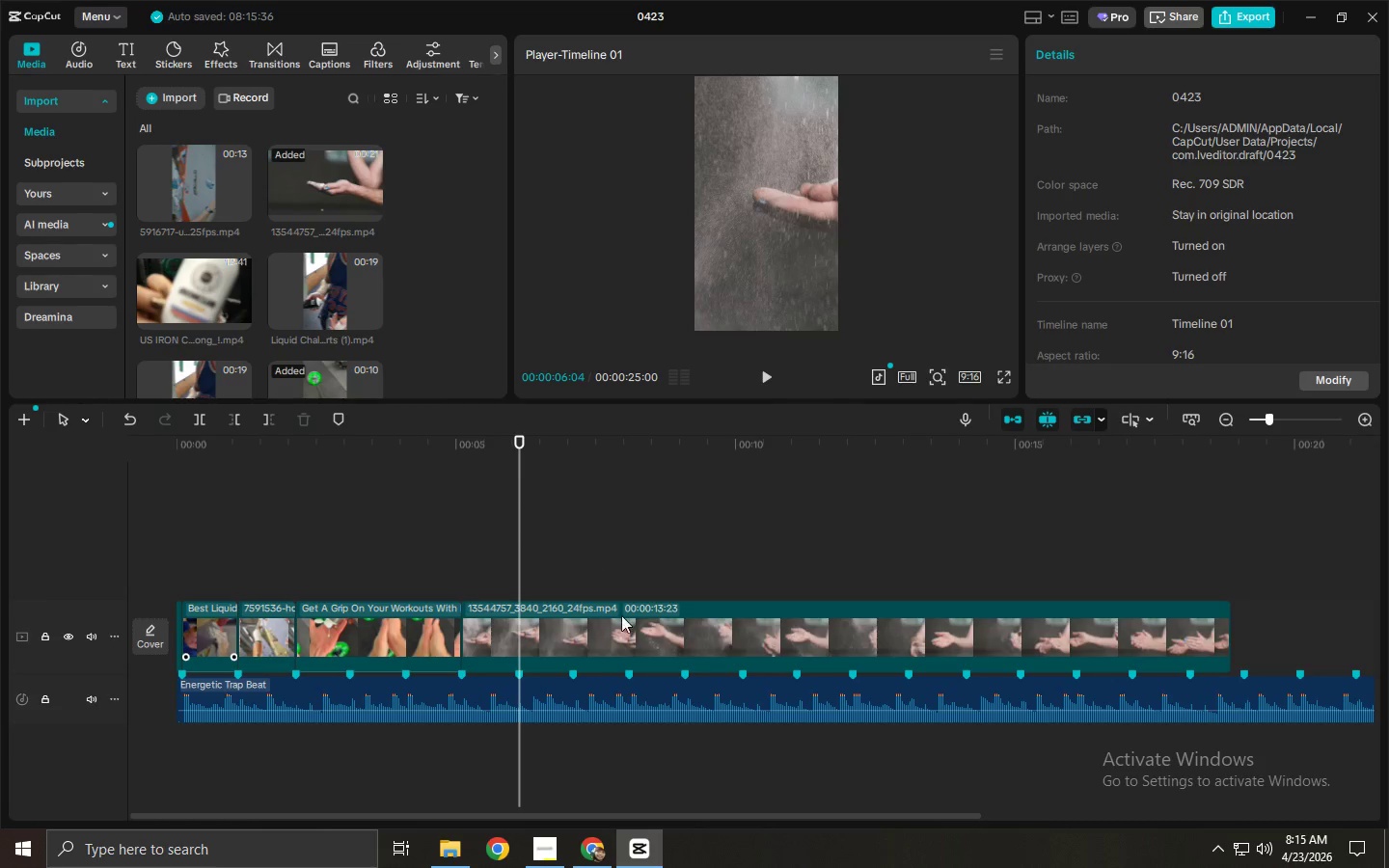 
key(Control+B)
 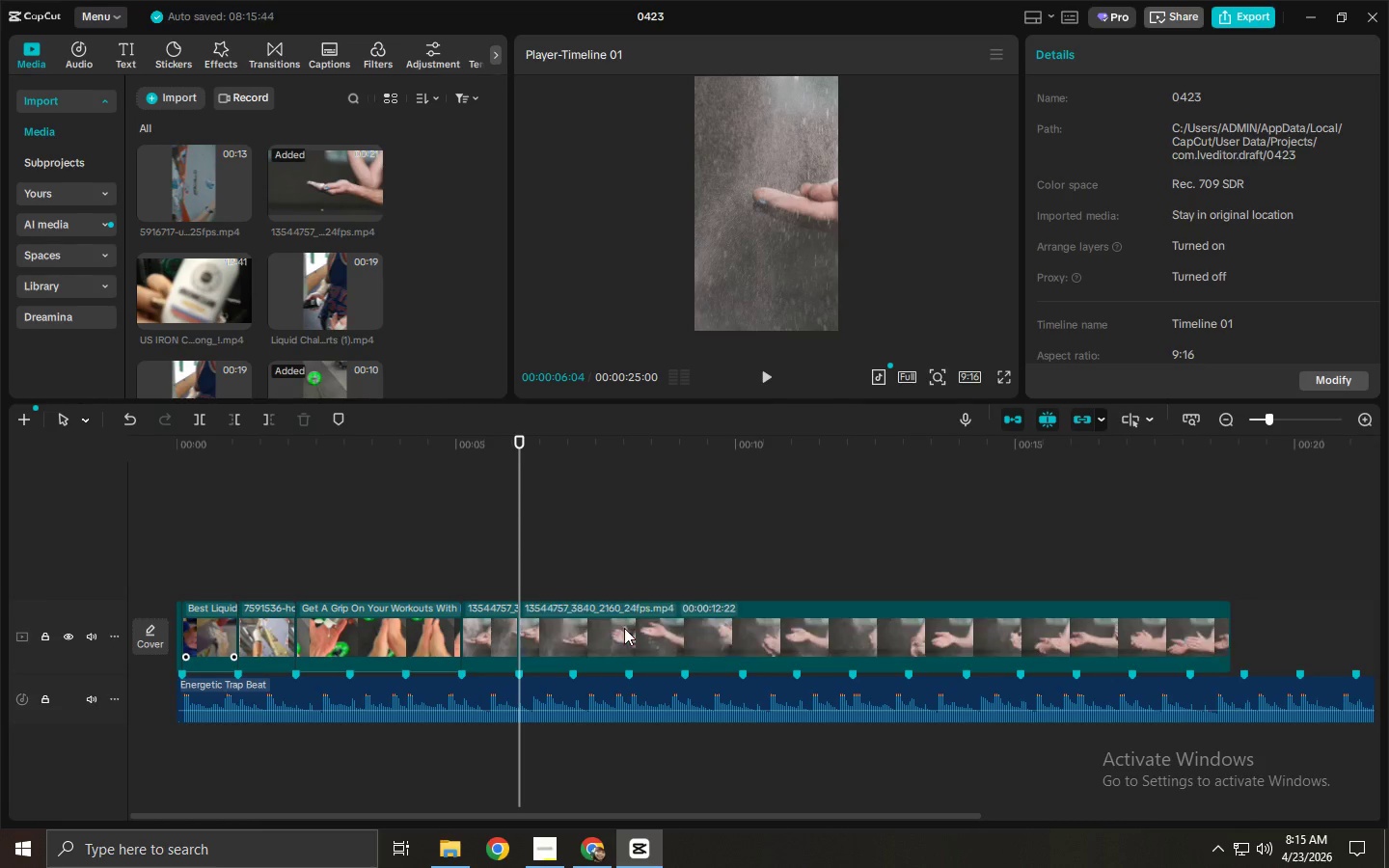 
left_click([624, 631])
 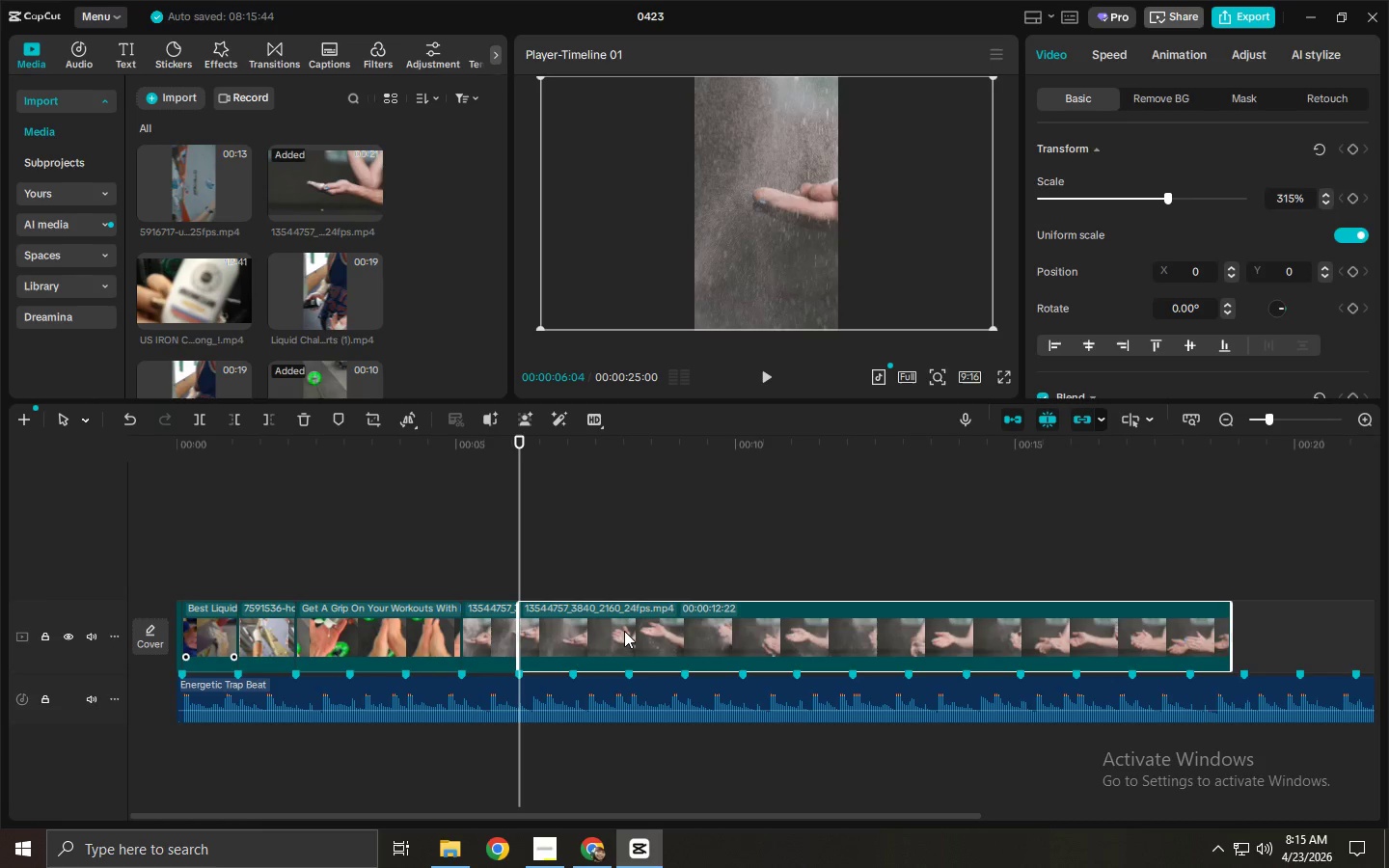 
key(Delete)
 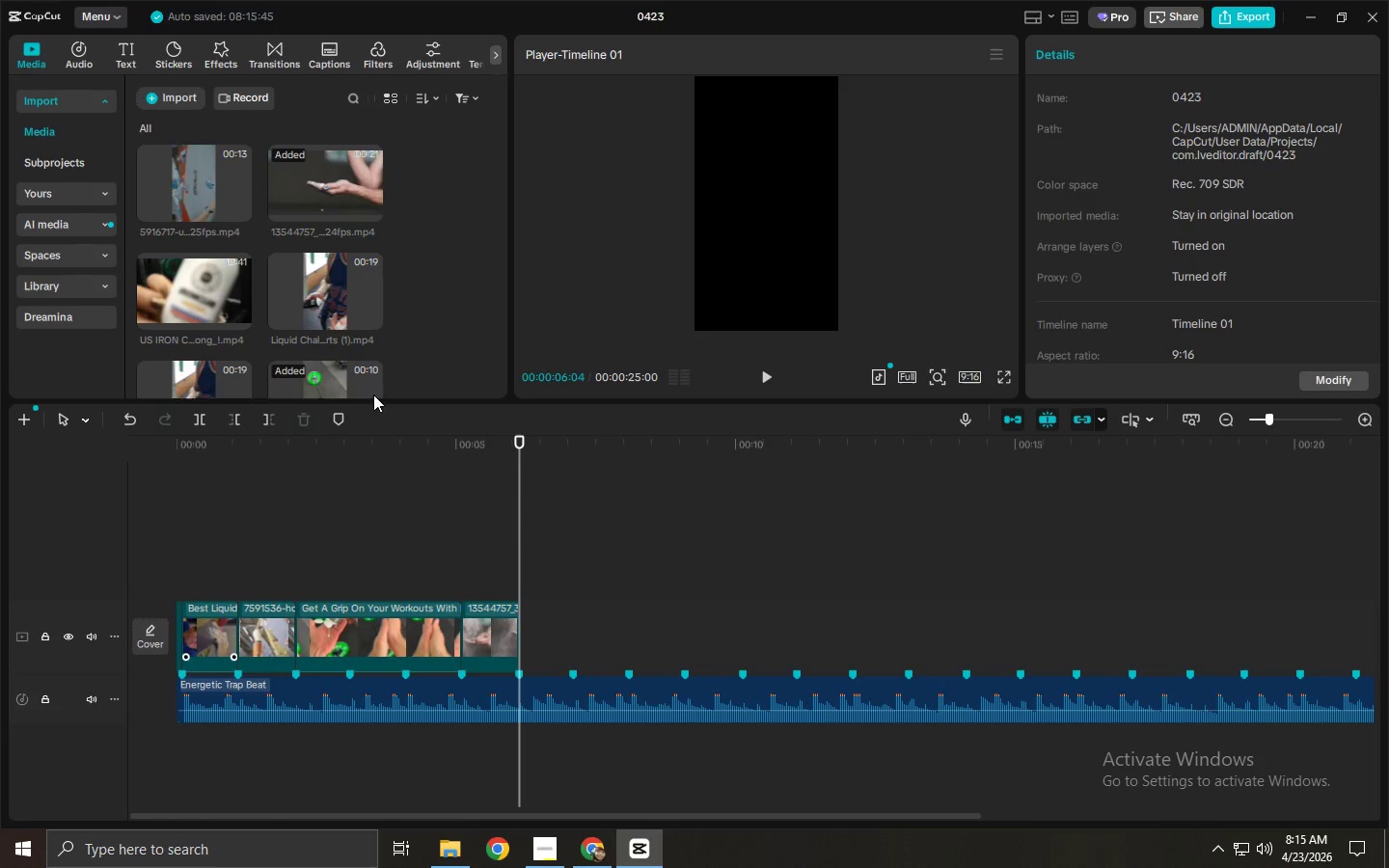 
scroll: coordinate [421, 299], scroll_direction: up, amount: 2.0
 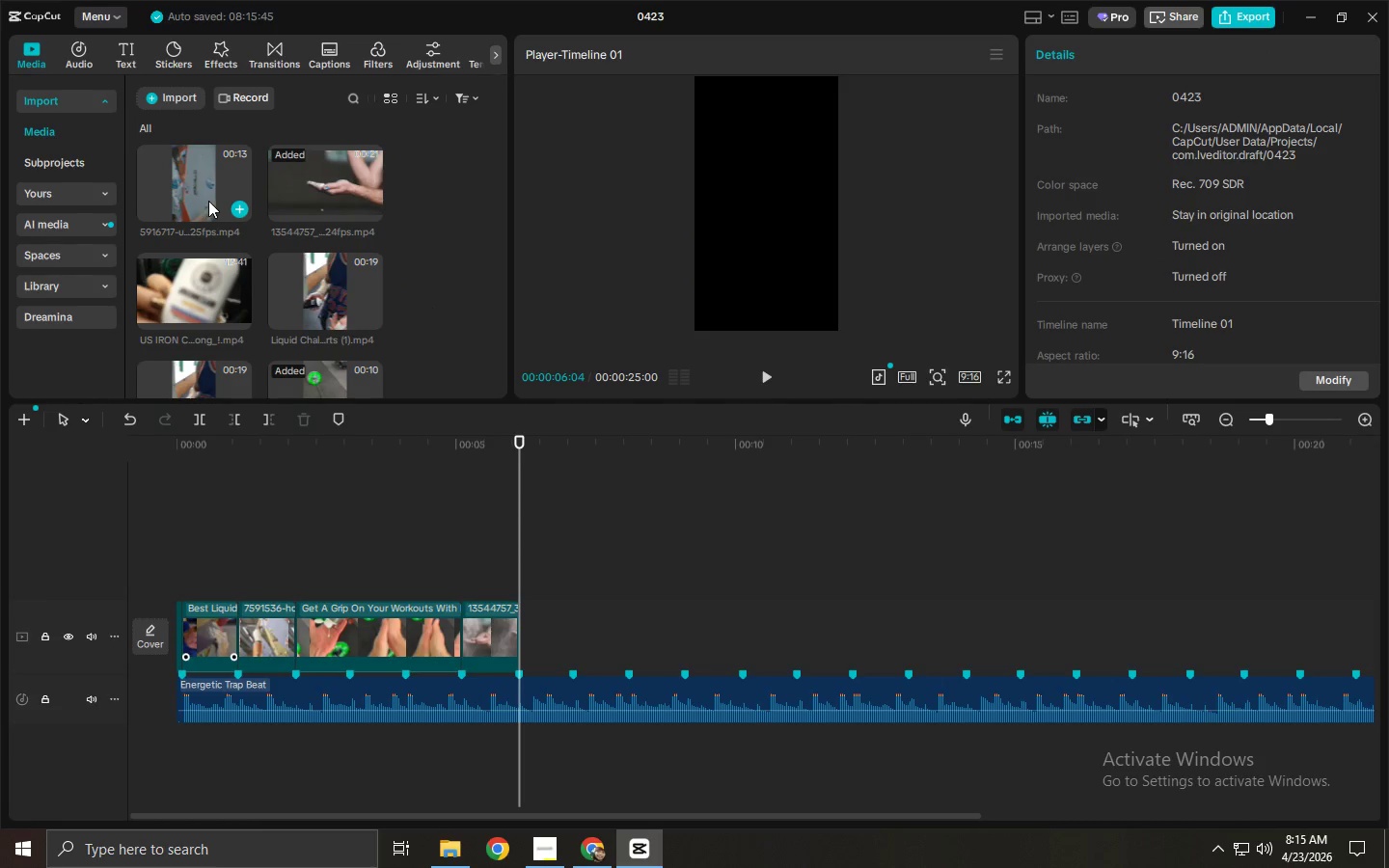 
left_click_drag(start_coordinate=[176, 302], to_coordinate=[554, 610])
 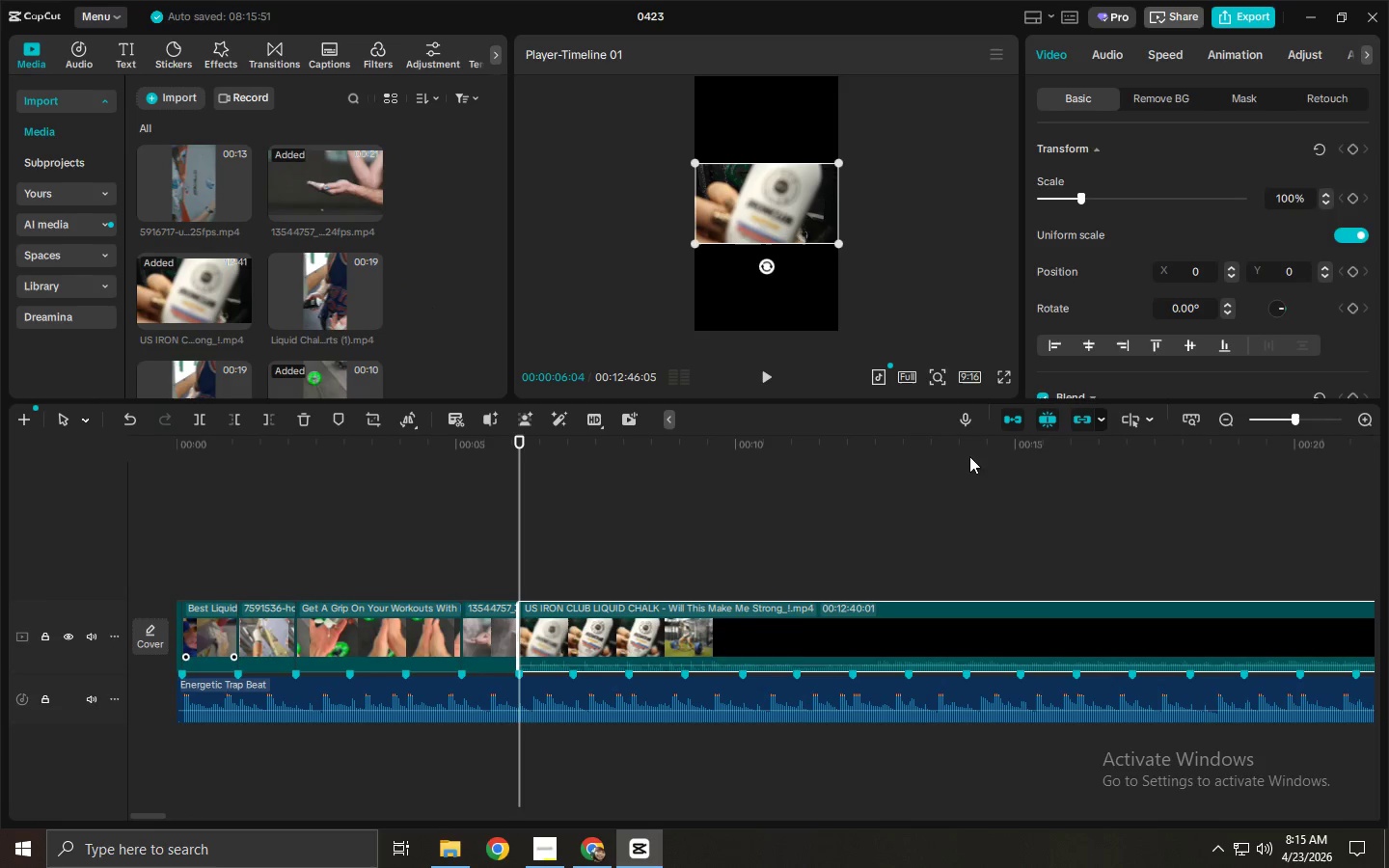 
left_click_drag(start_coordinate=[969, 454], to_coordinate=[1266, 490])
 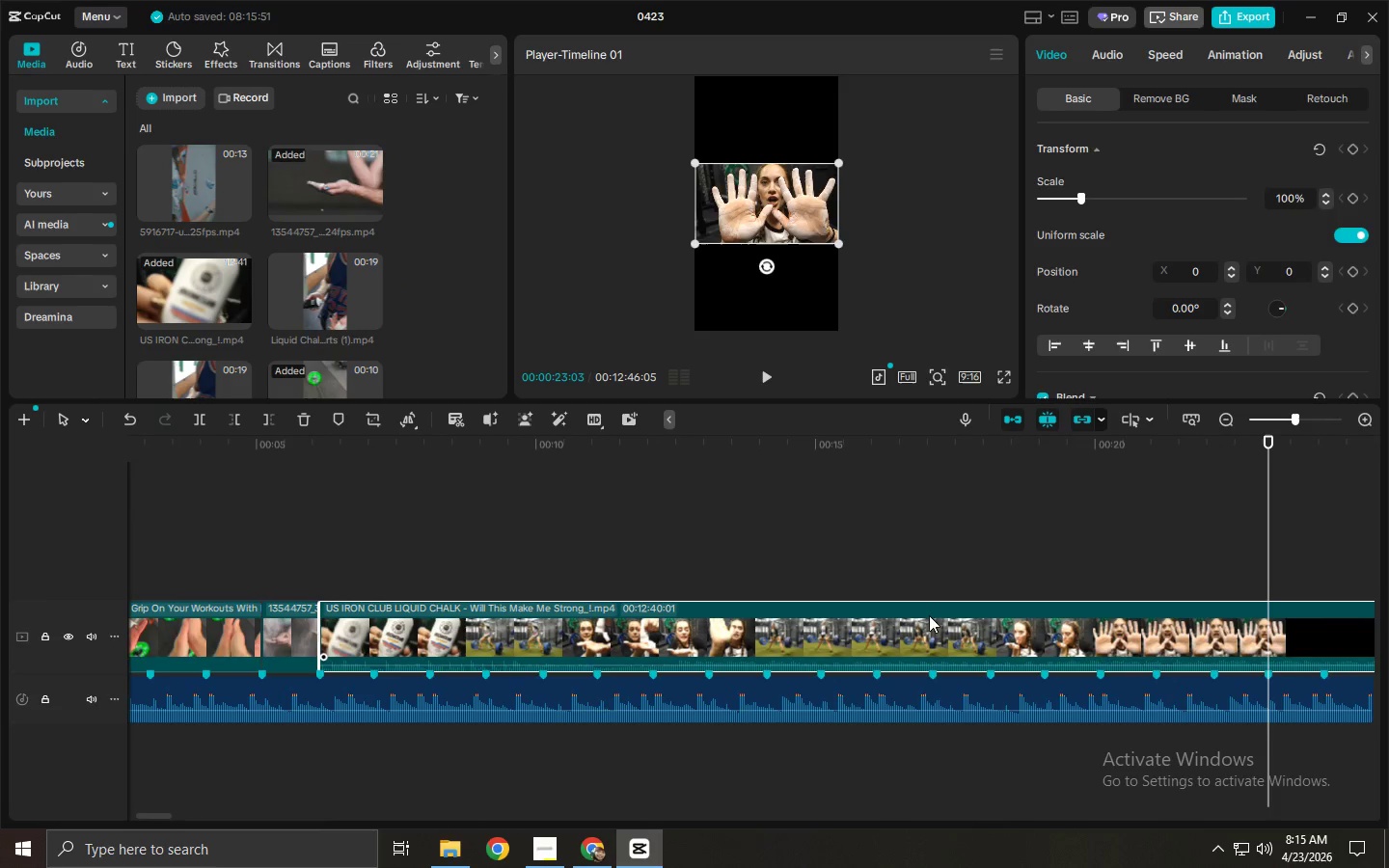 
left_click_drag(start_coordinate=[929, 615], to_coordinate=[908, 543])
 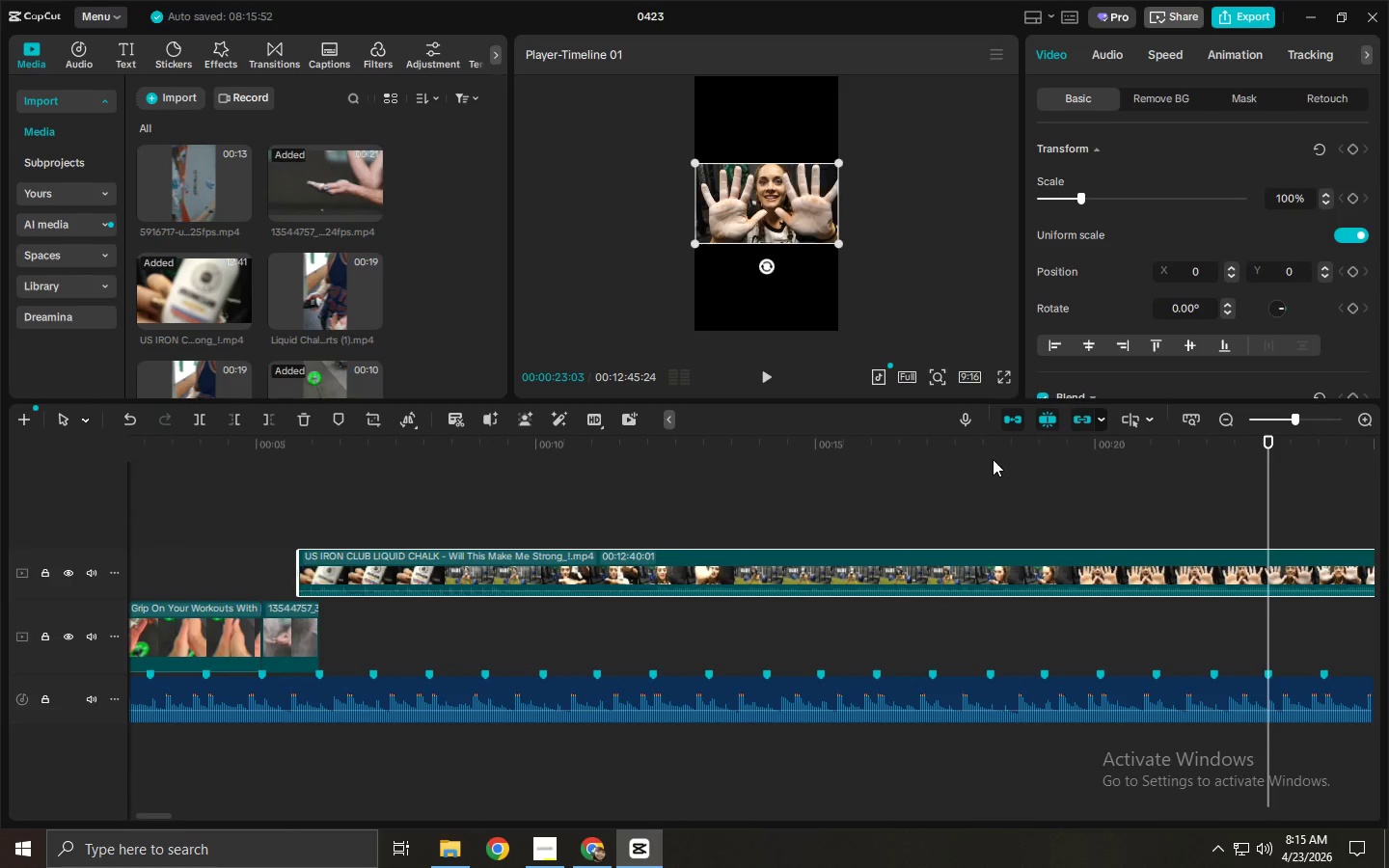 
left_click_drag(start_coordinate=[993, 432], to_coordinate=[1364, 444])
 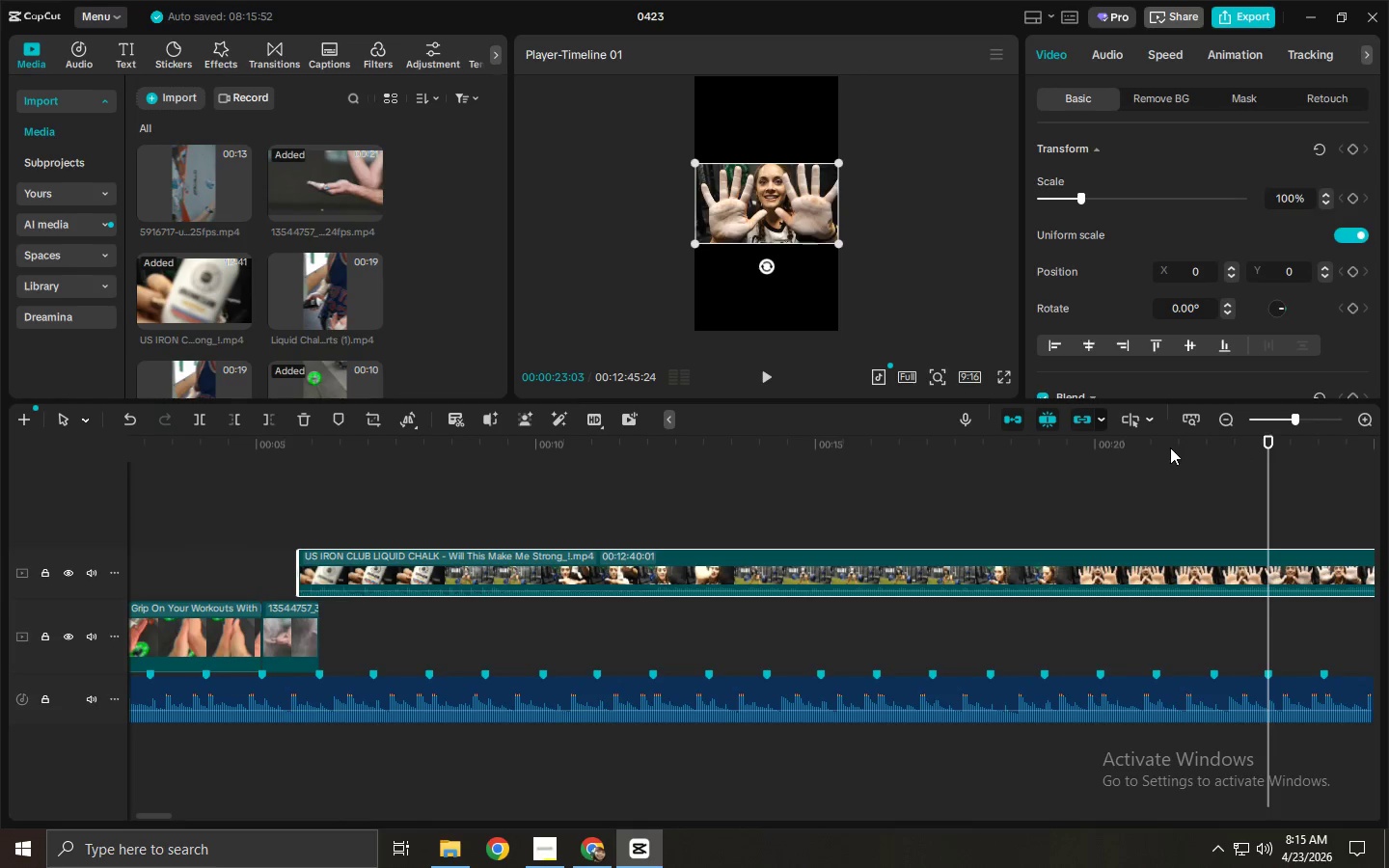 
left_click_drag(start_coordinate=[1167, 448], to_coordinate=[935, 503])
 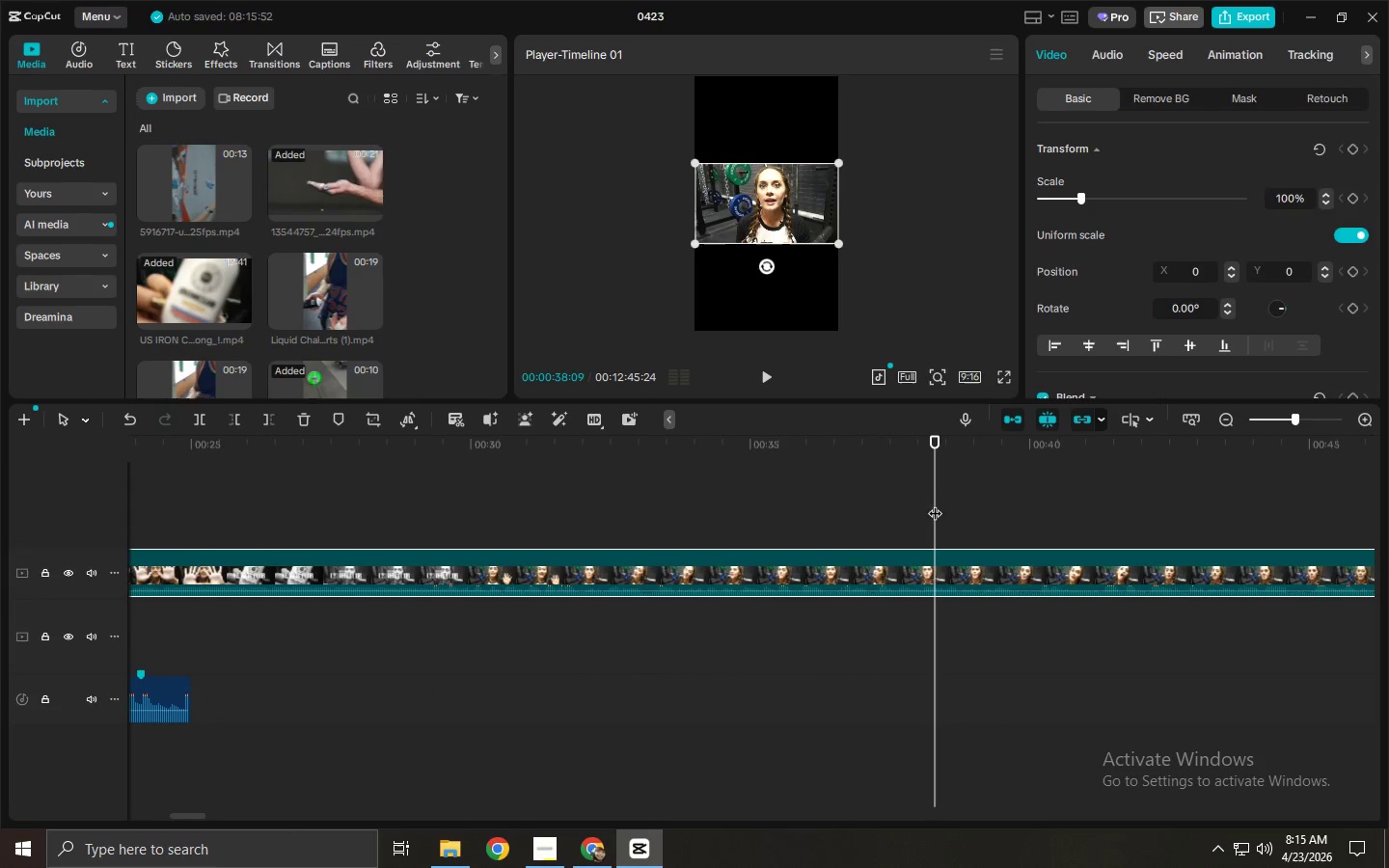 
left_click_drag(start_coordinate=[935, 503], to_coordinate=[673, 507])
 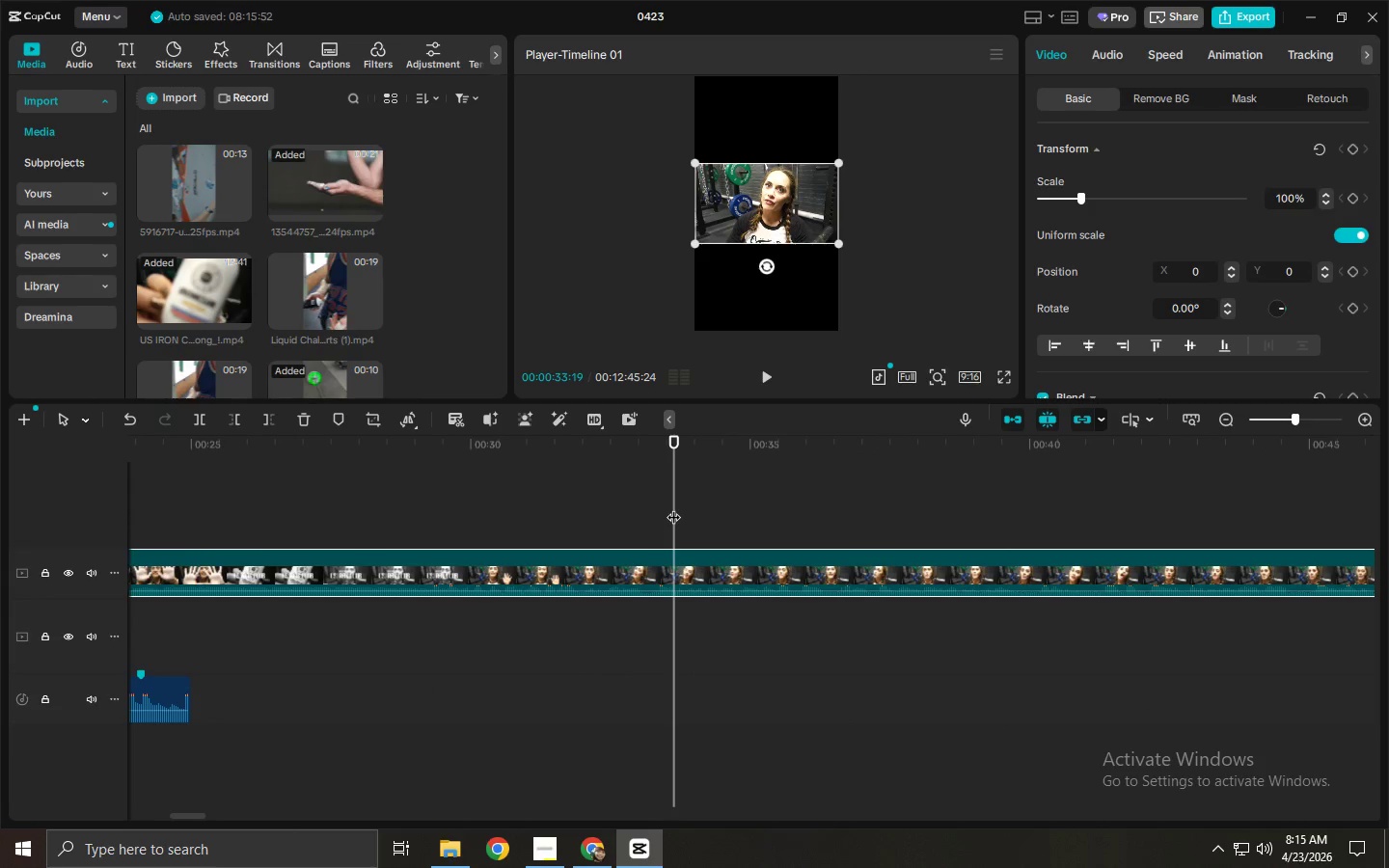 
left_click_drag(start_coordinate=[667, 507], to_coordinate=[485, 507])
 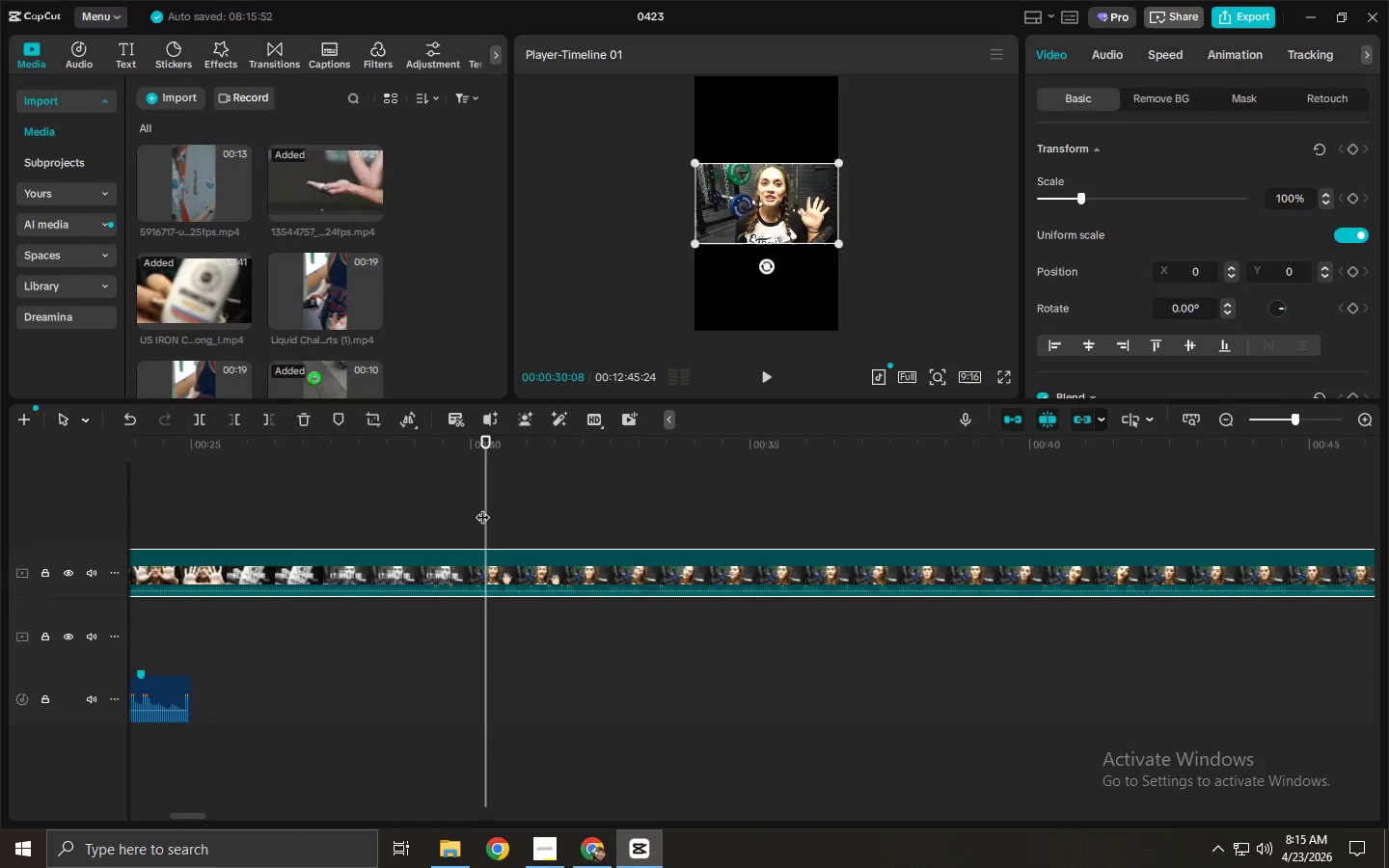 
left_click_drag(start_coordinate=[476, 506], to_coordinate=[265, 504])
 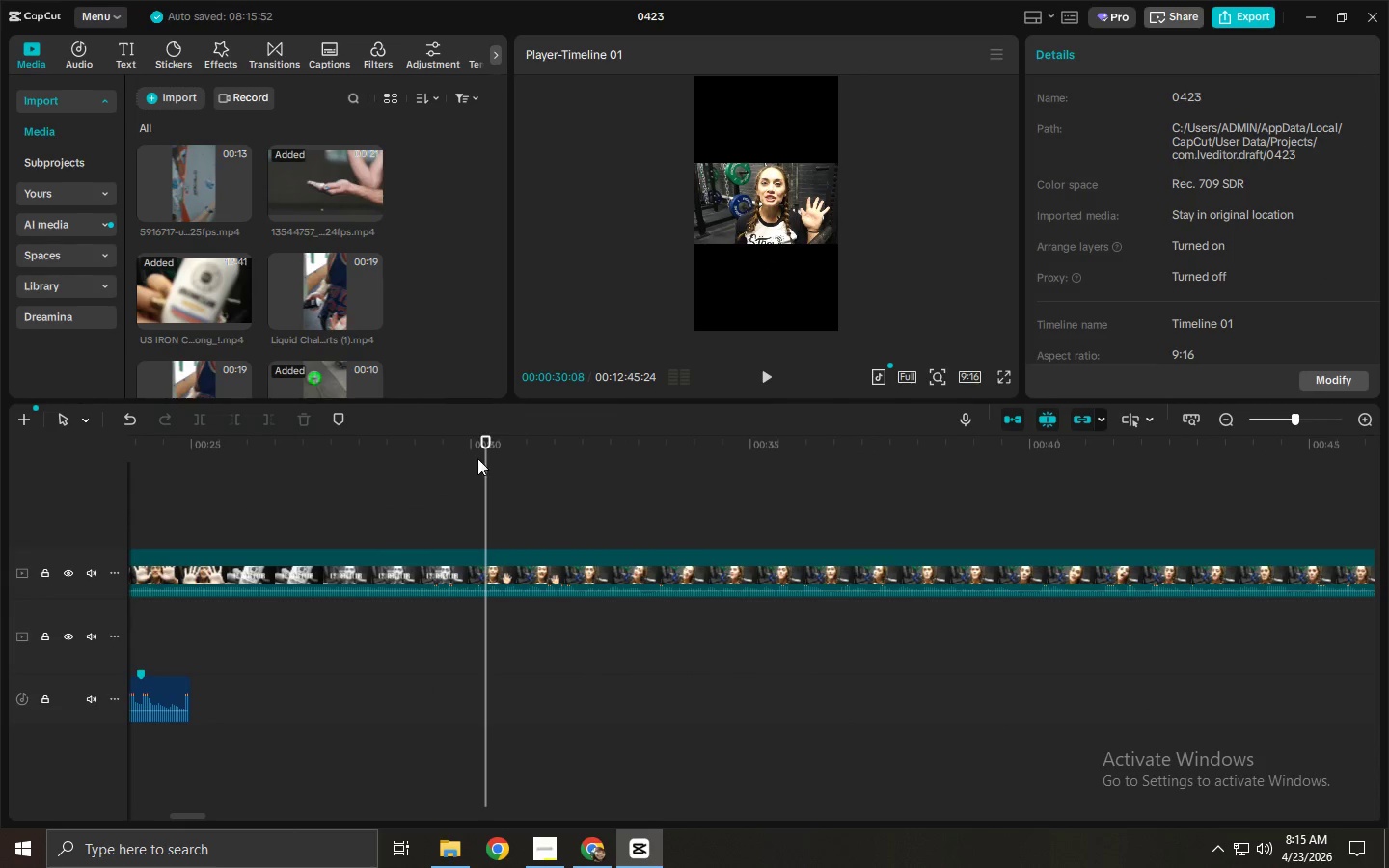 
left_click_drag(start_coordinate=[475, 455], to_coordinate=[221, 504])
 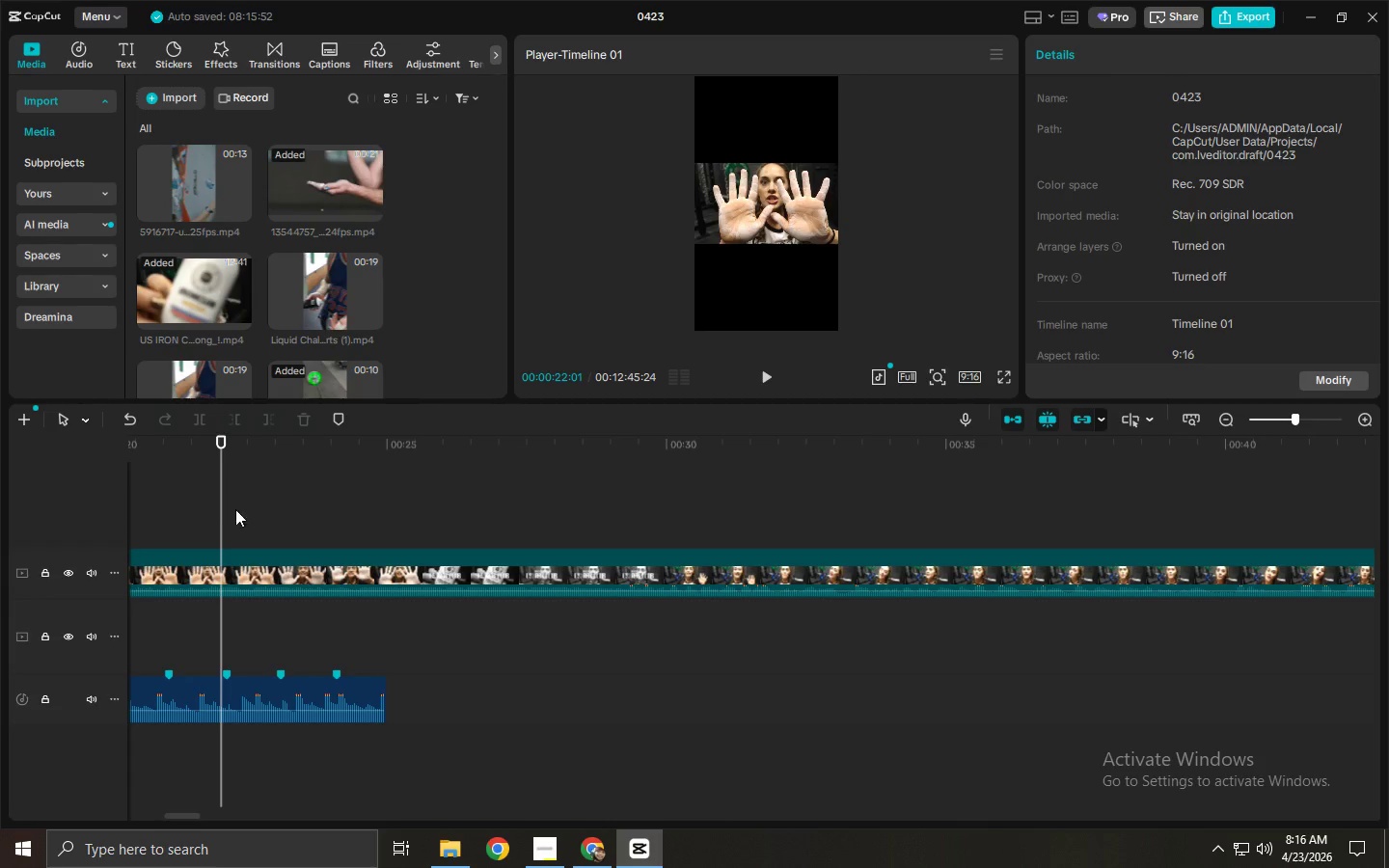 
key(Control+ControlLeft)
 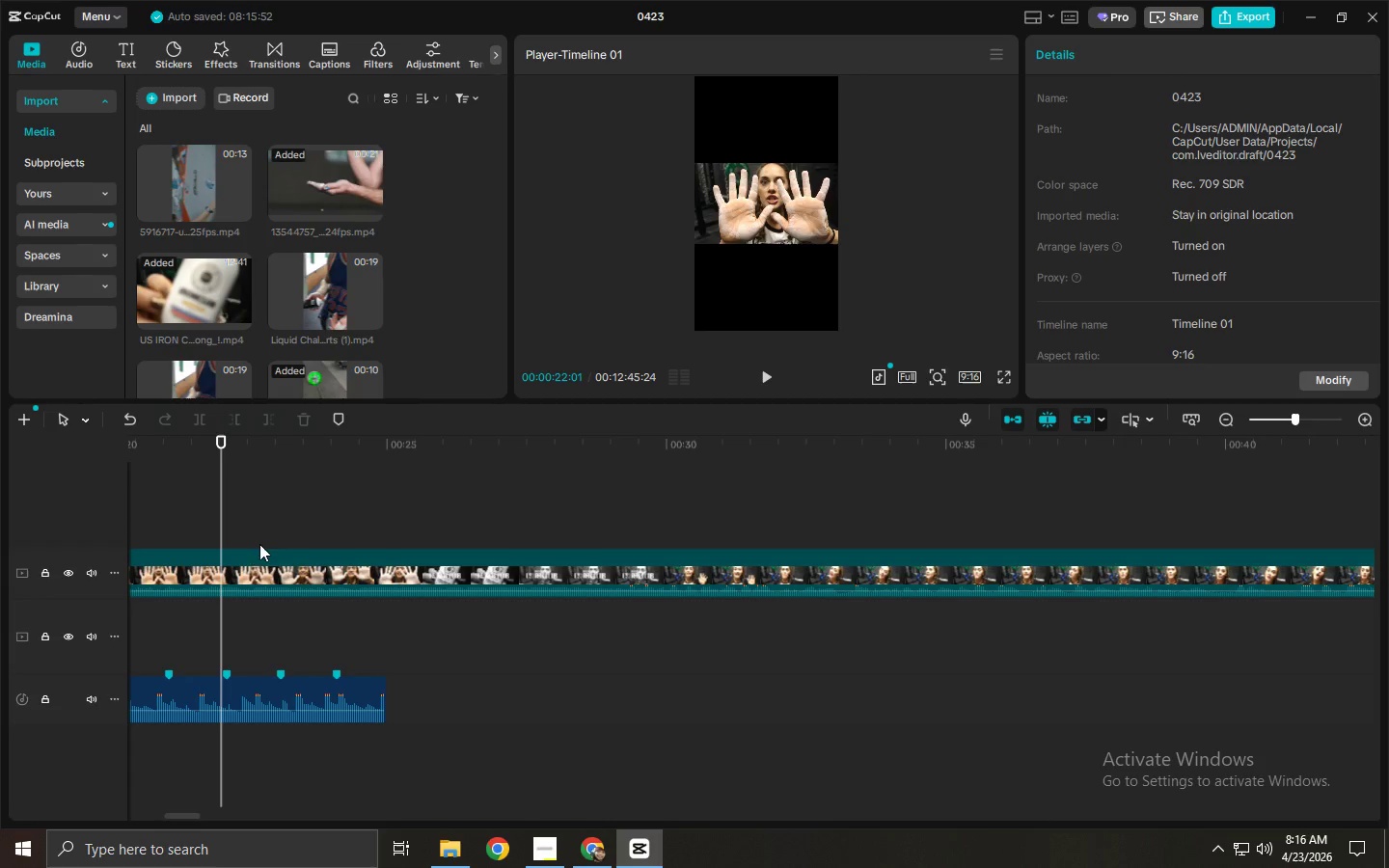 
key(Control+B)
 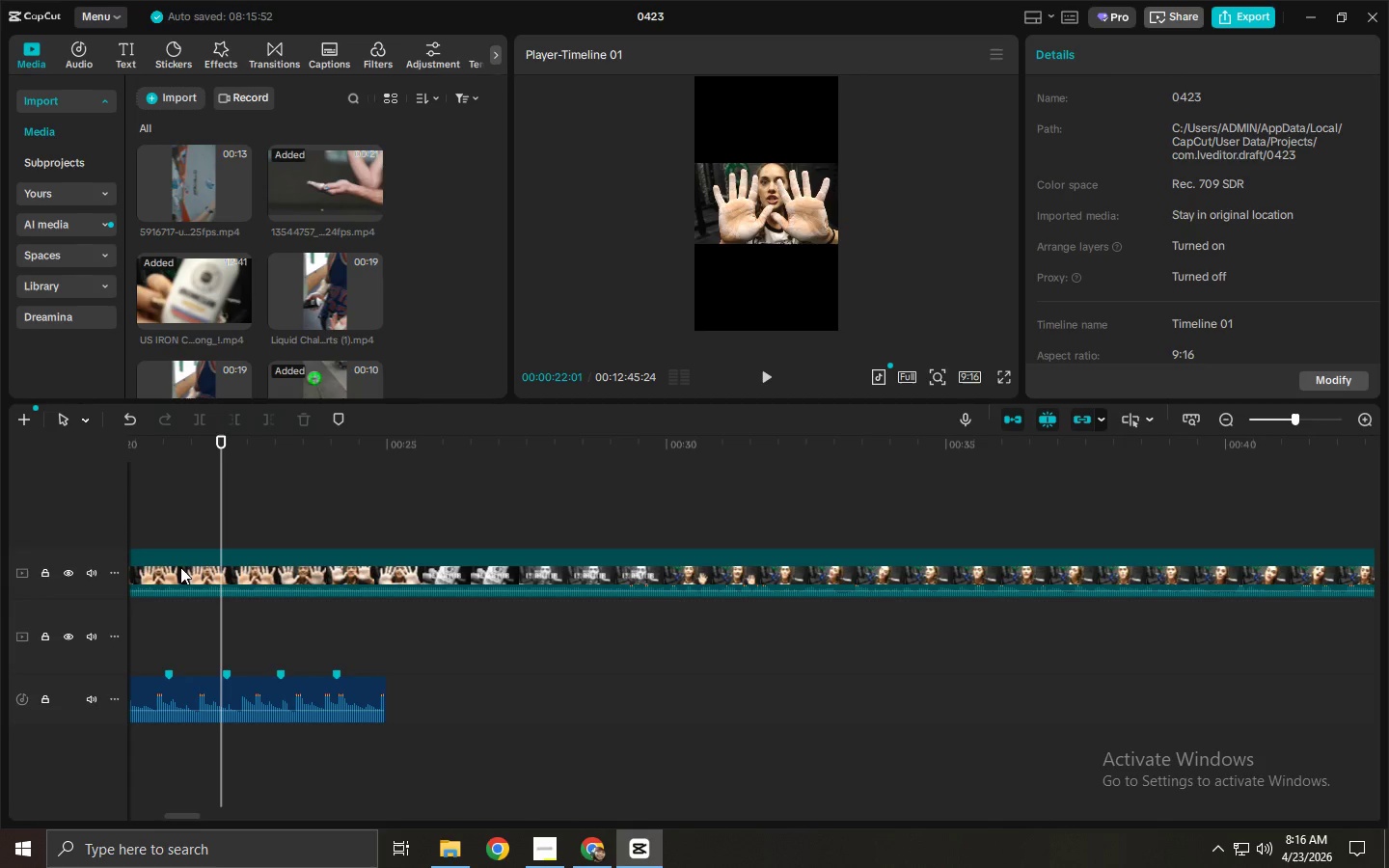 
left_click([182, 567])
 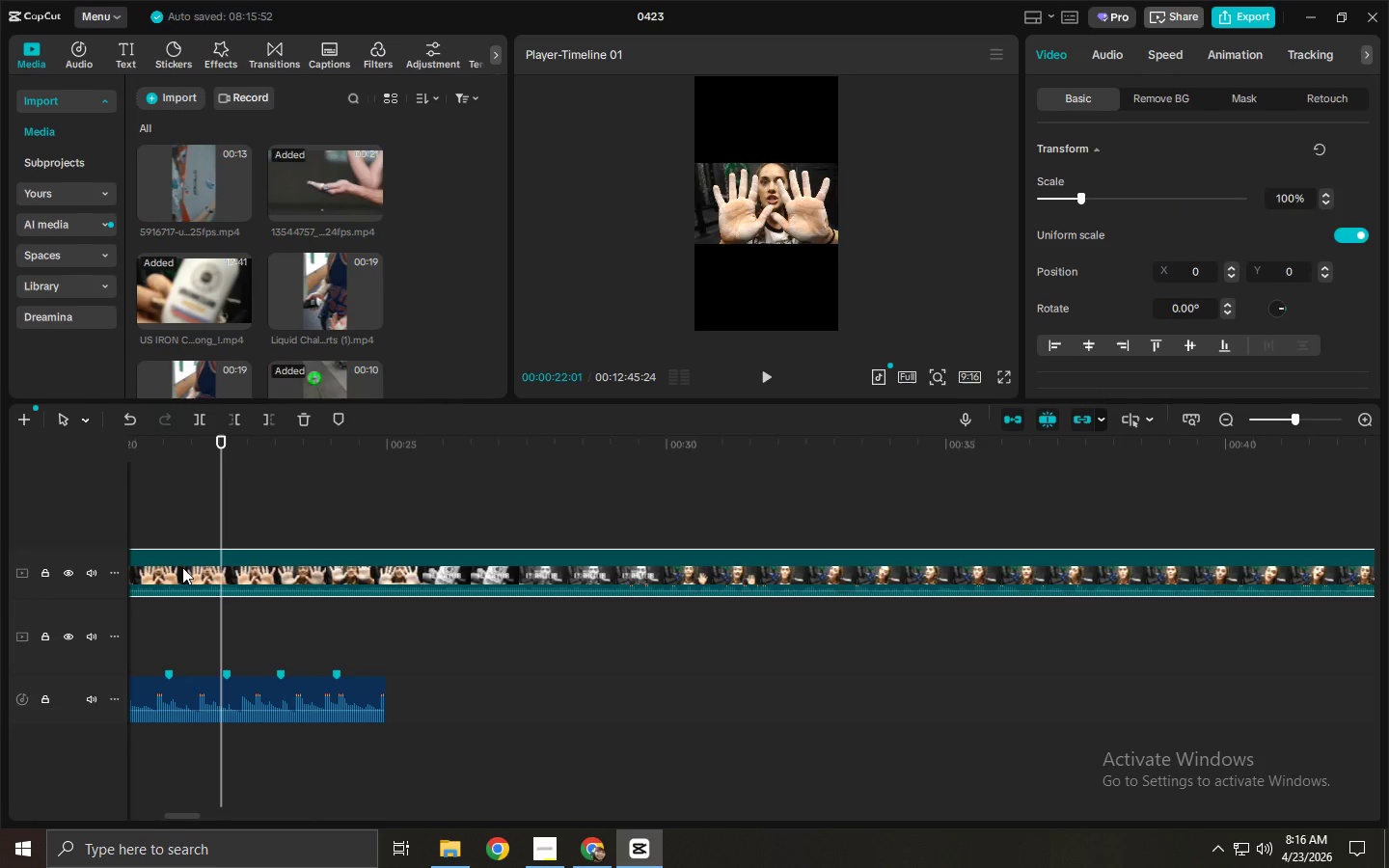 
key(Control+ControlLeft)
 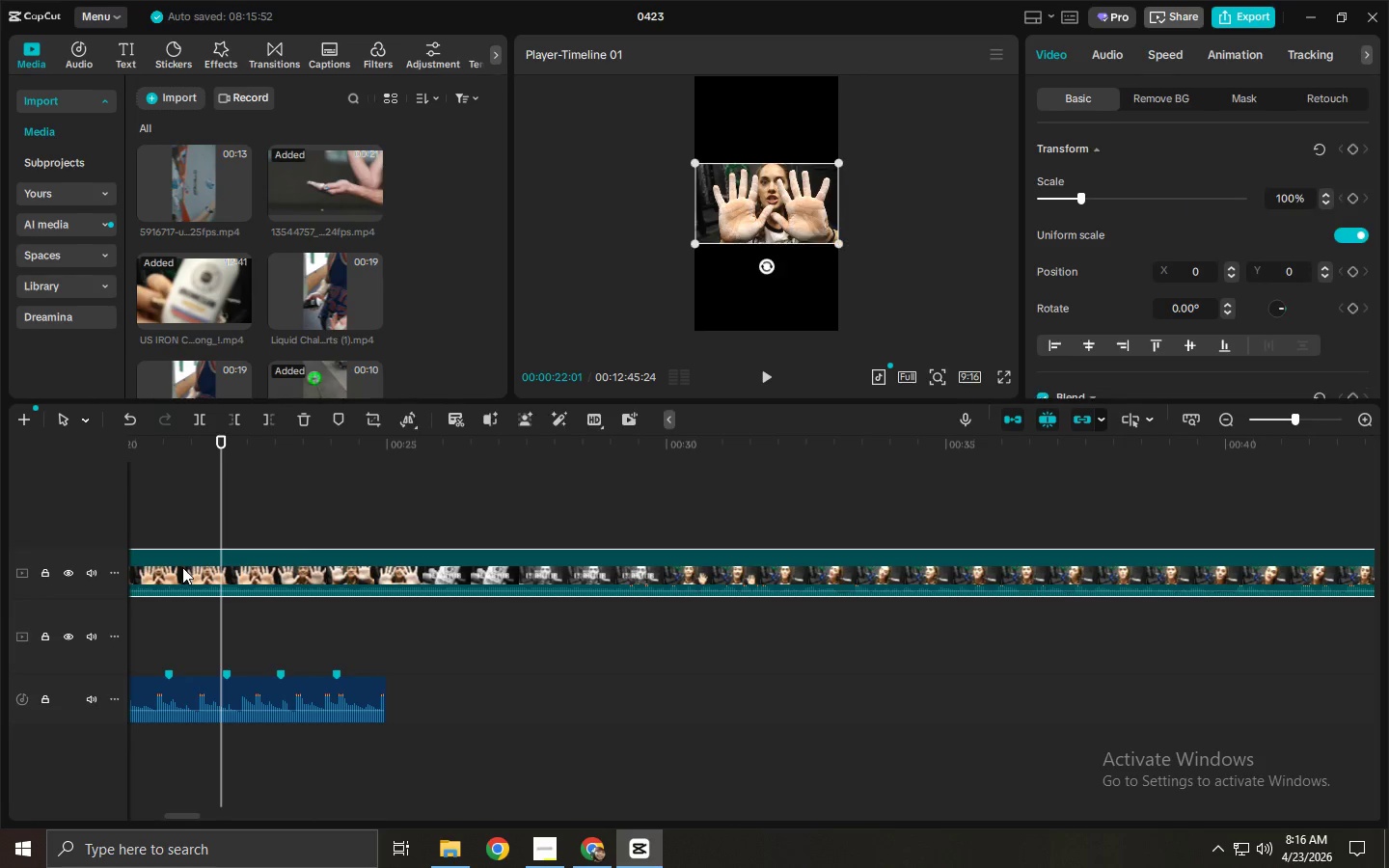 
key(Control+B)
 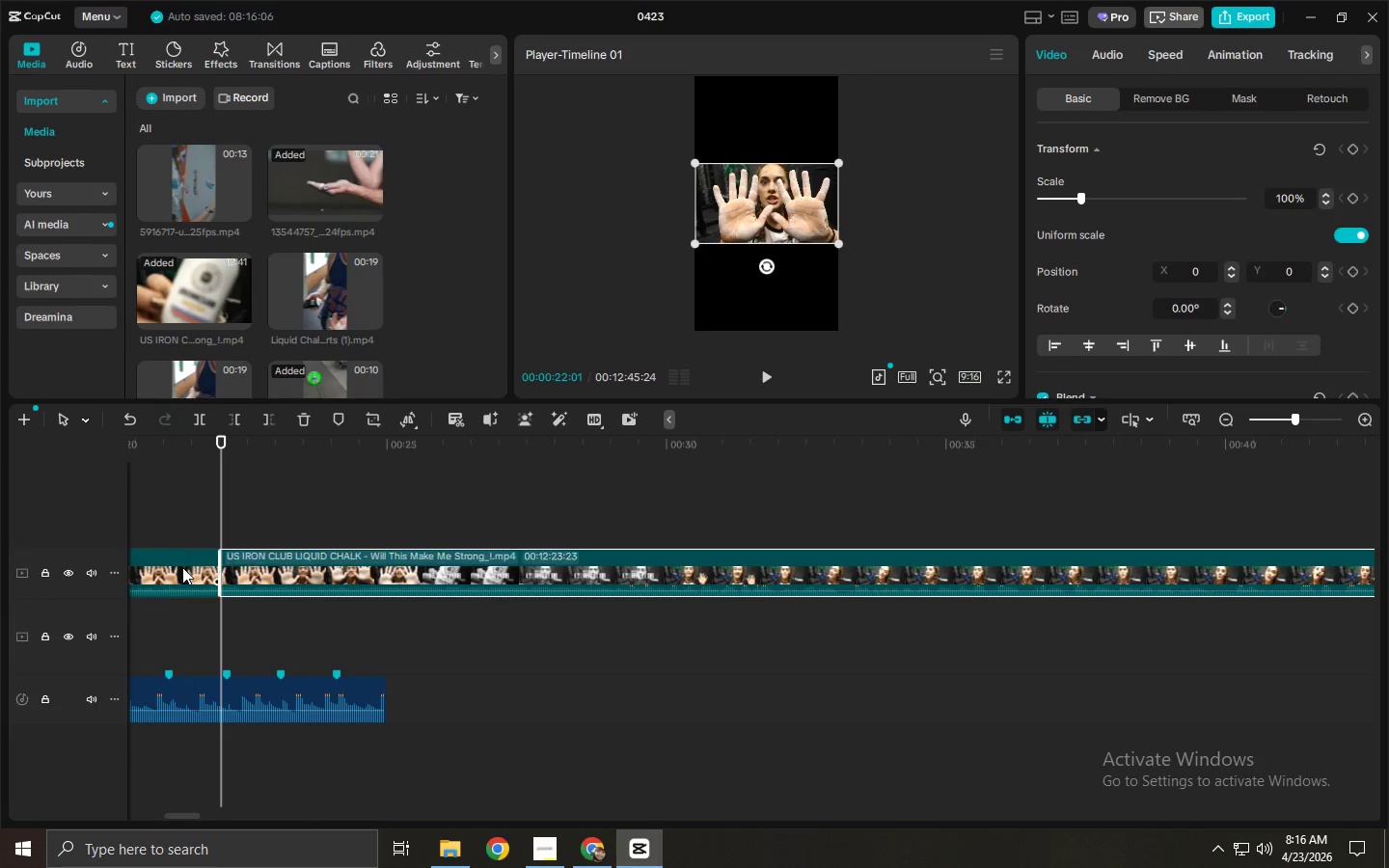 
left_click([182, 567])
 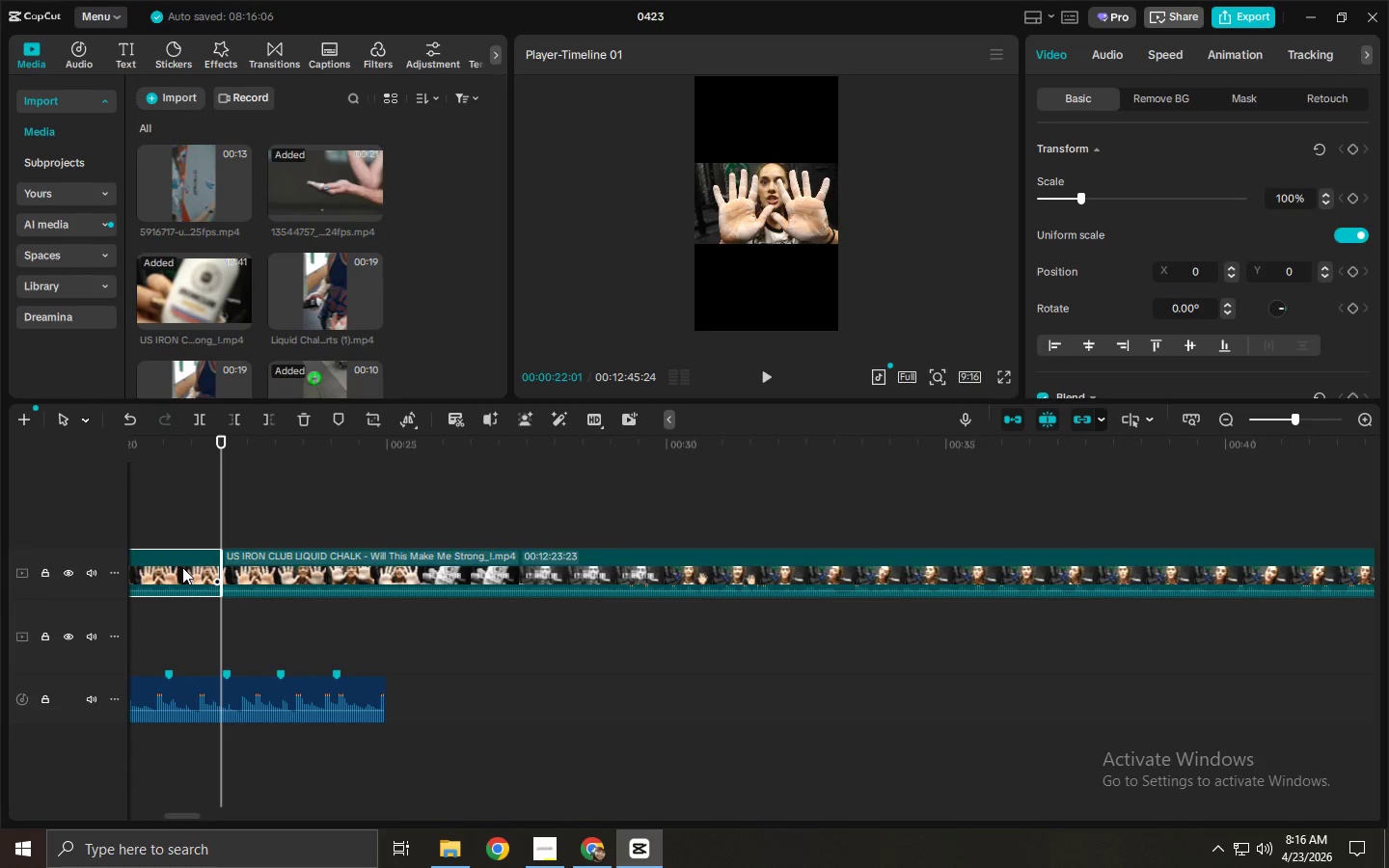 
key(Delete)
 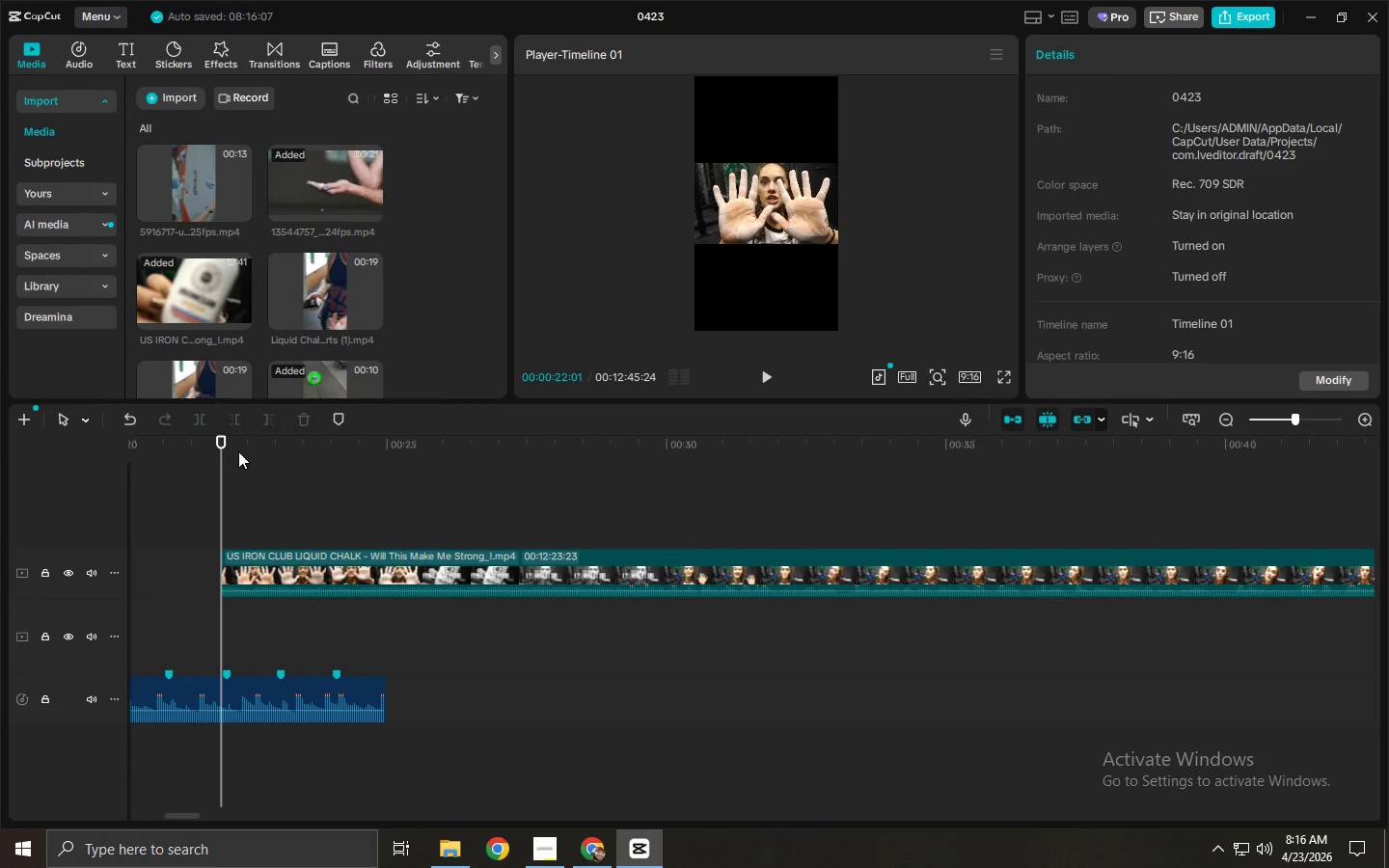 
left_click_drag(start_coordinate=[222, 439], to_coordinate=[231, 439])
 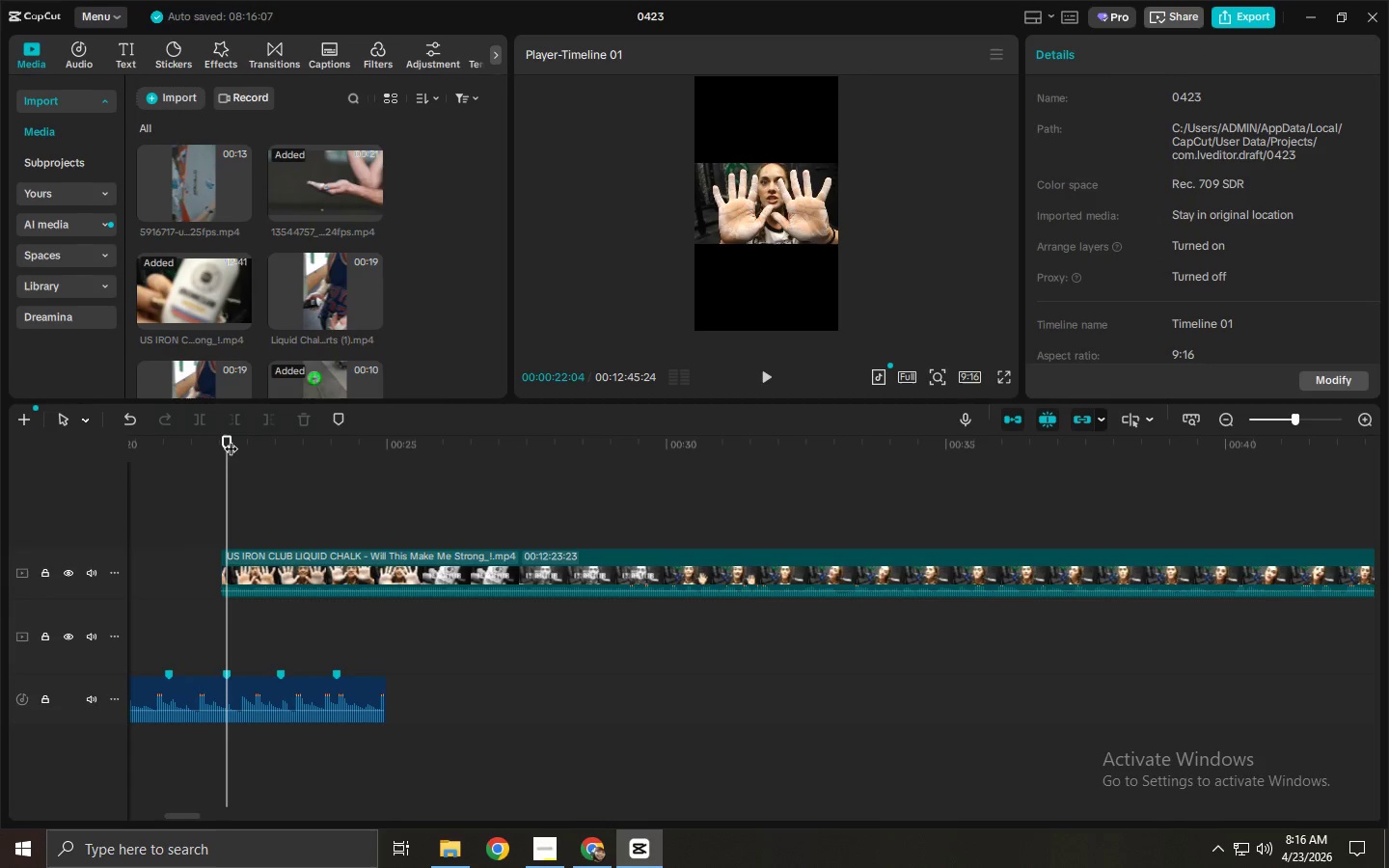 
key(ArrowRight)
 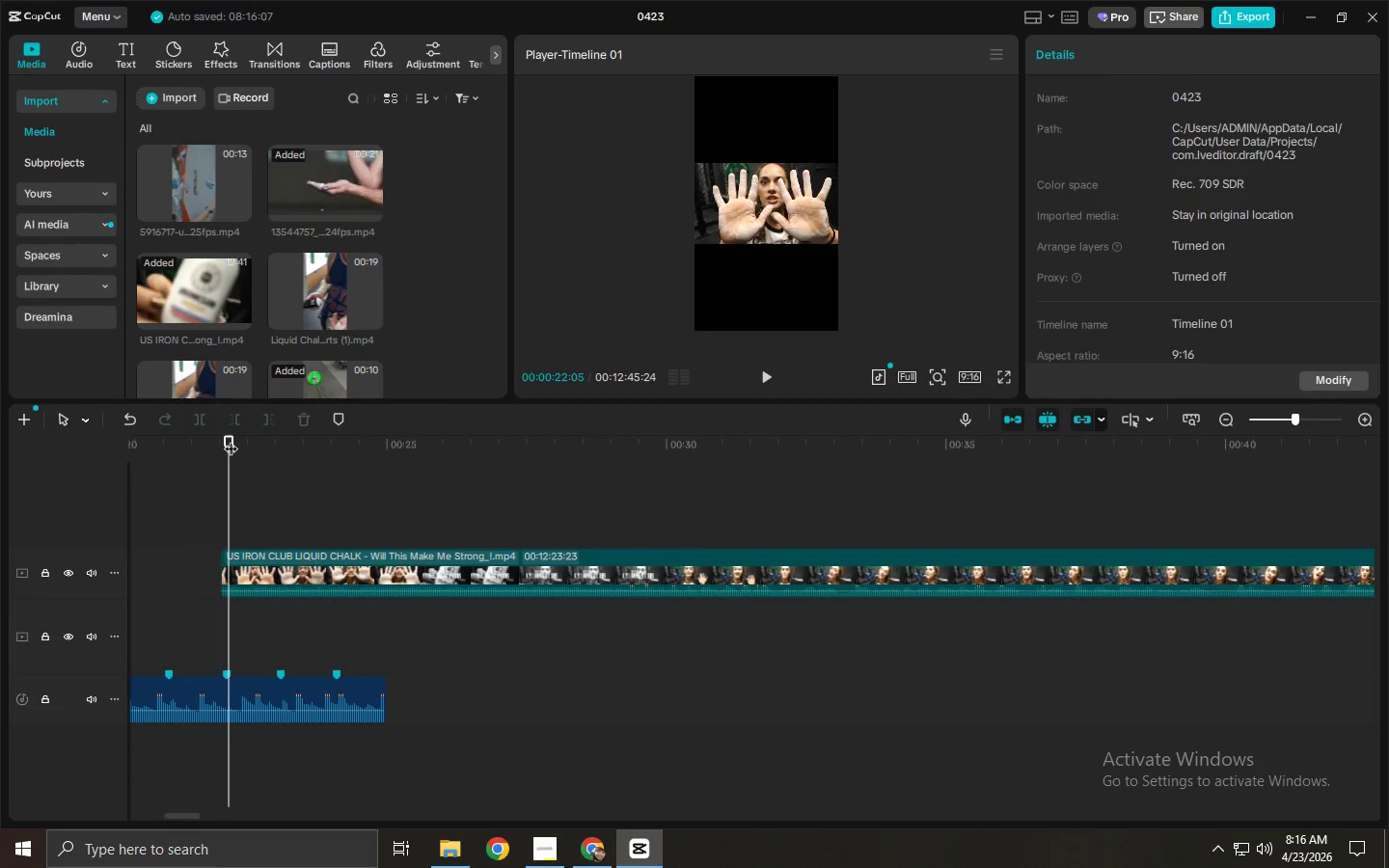 
key(ArrowRight)
 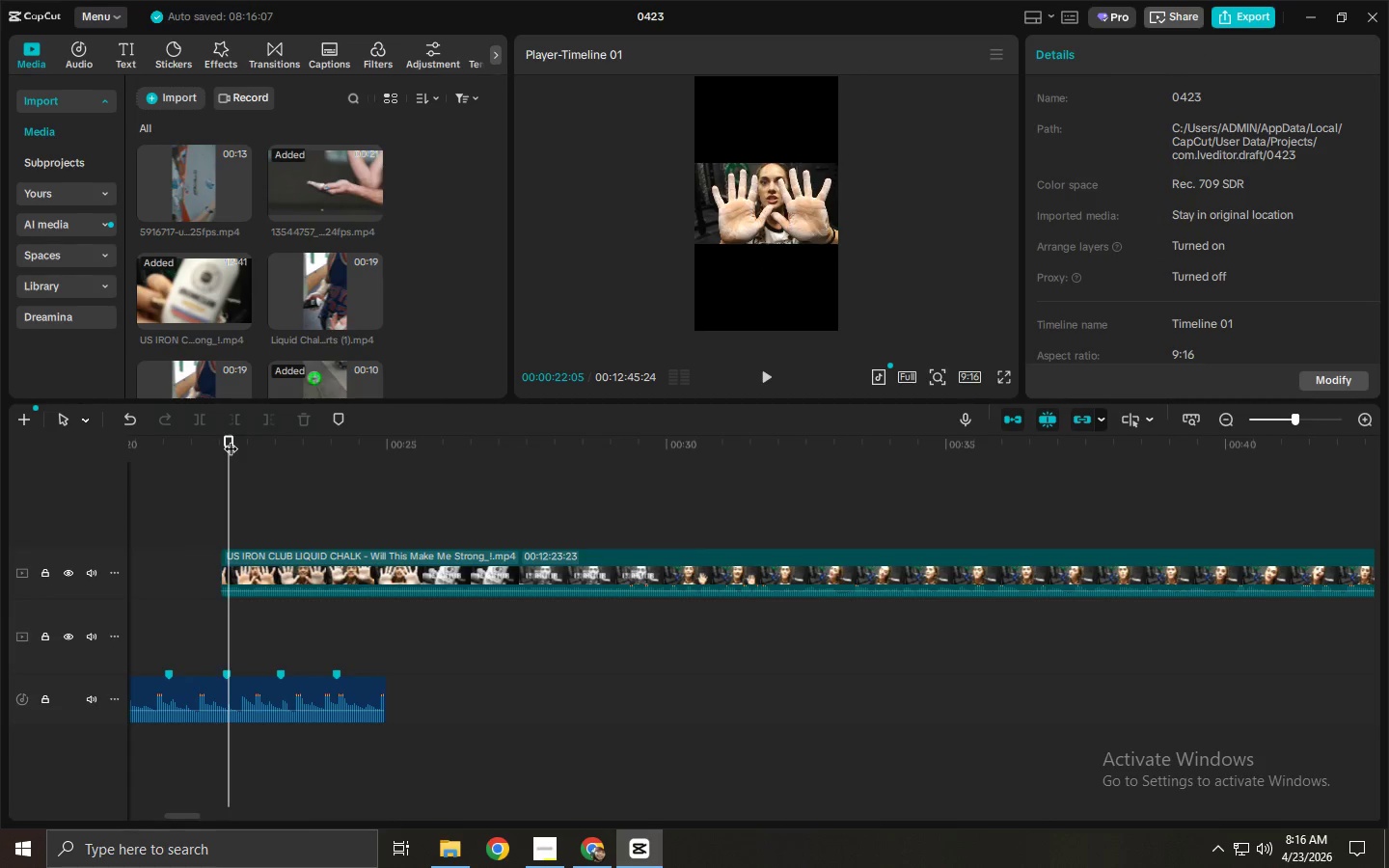 
key(ArrowRight)
 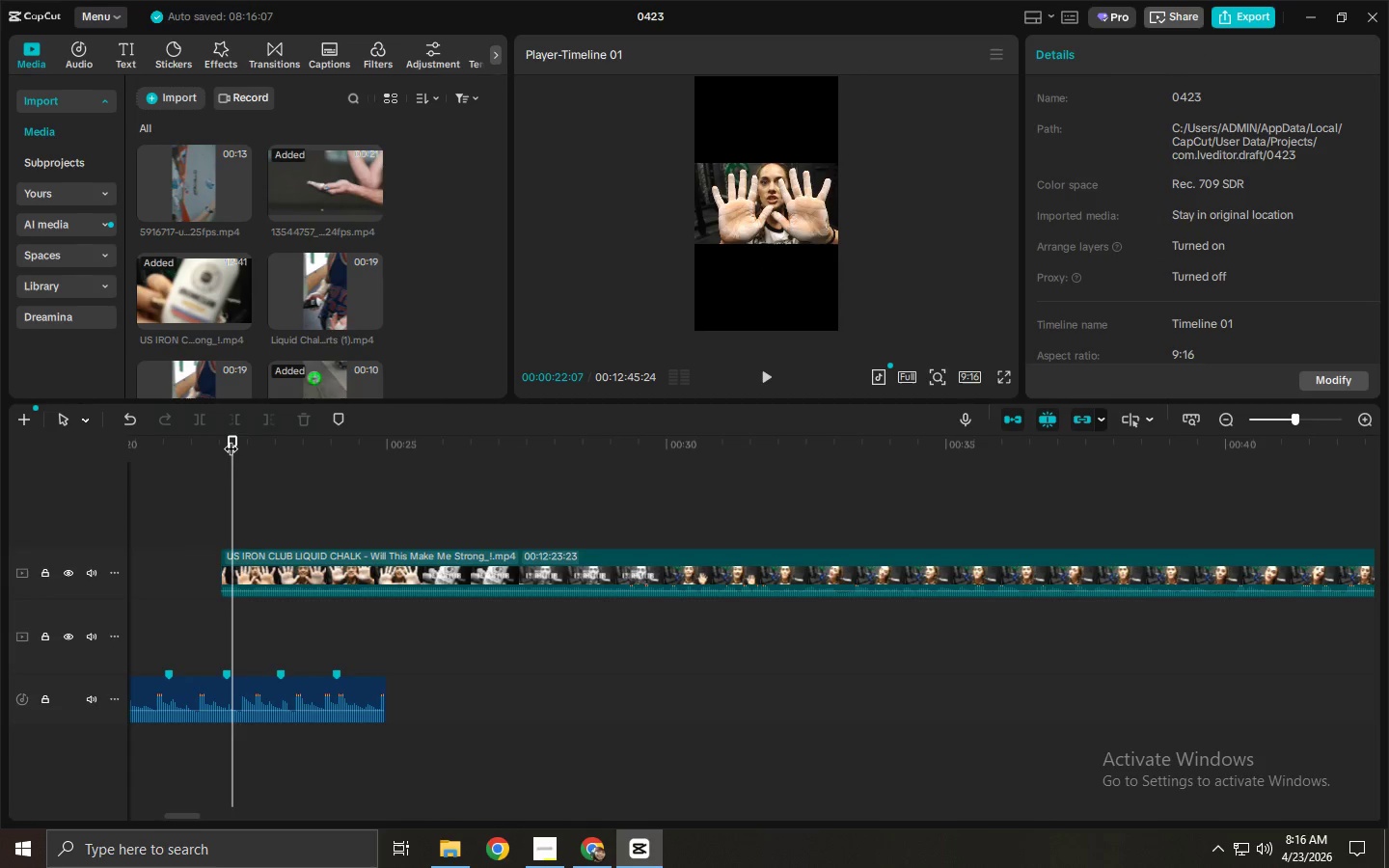 
key(ArrowRight)
 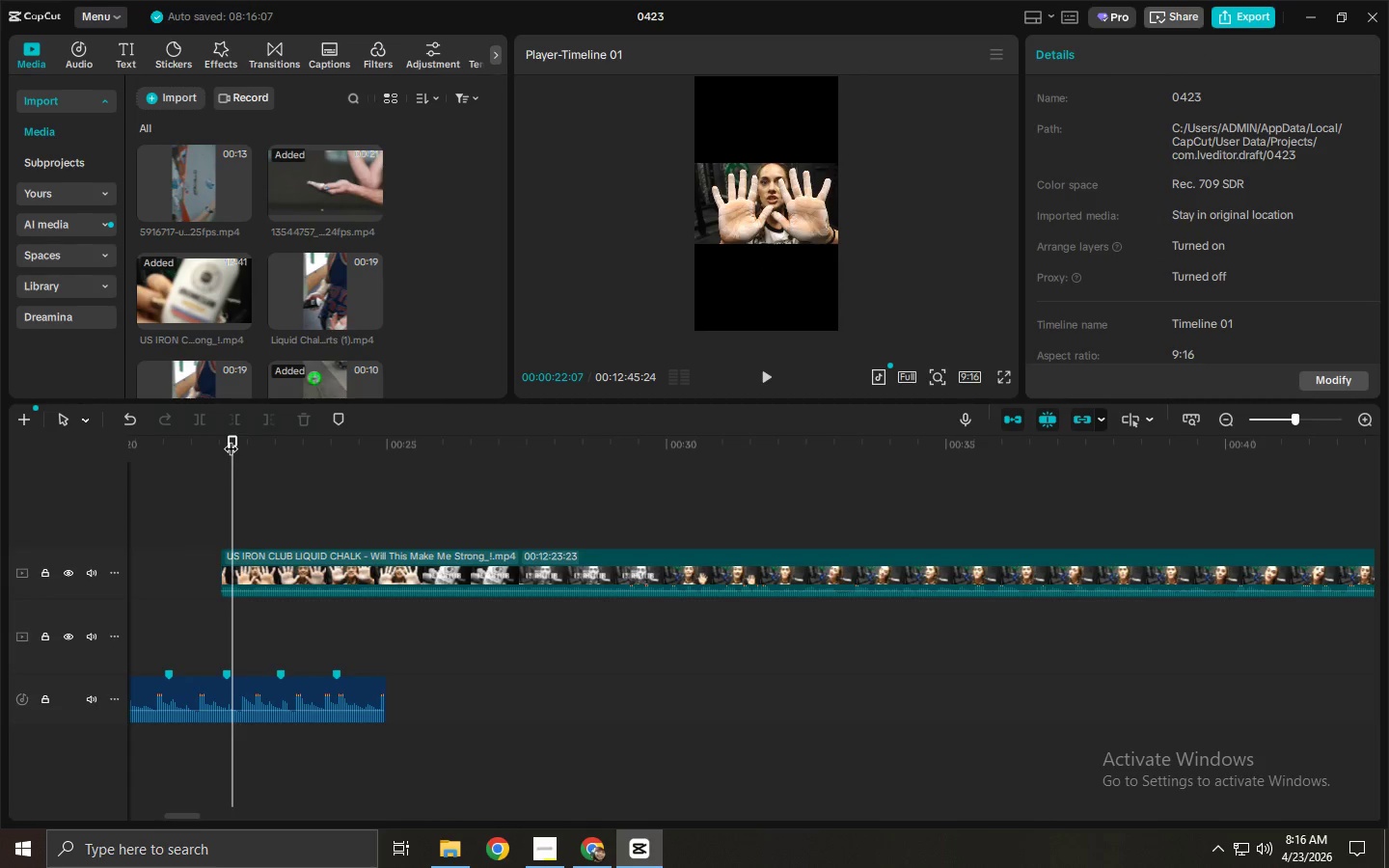 
key(ArrowRight)
 